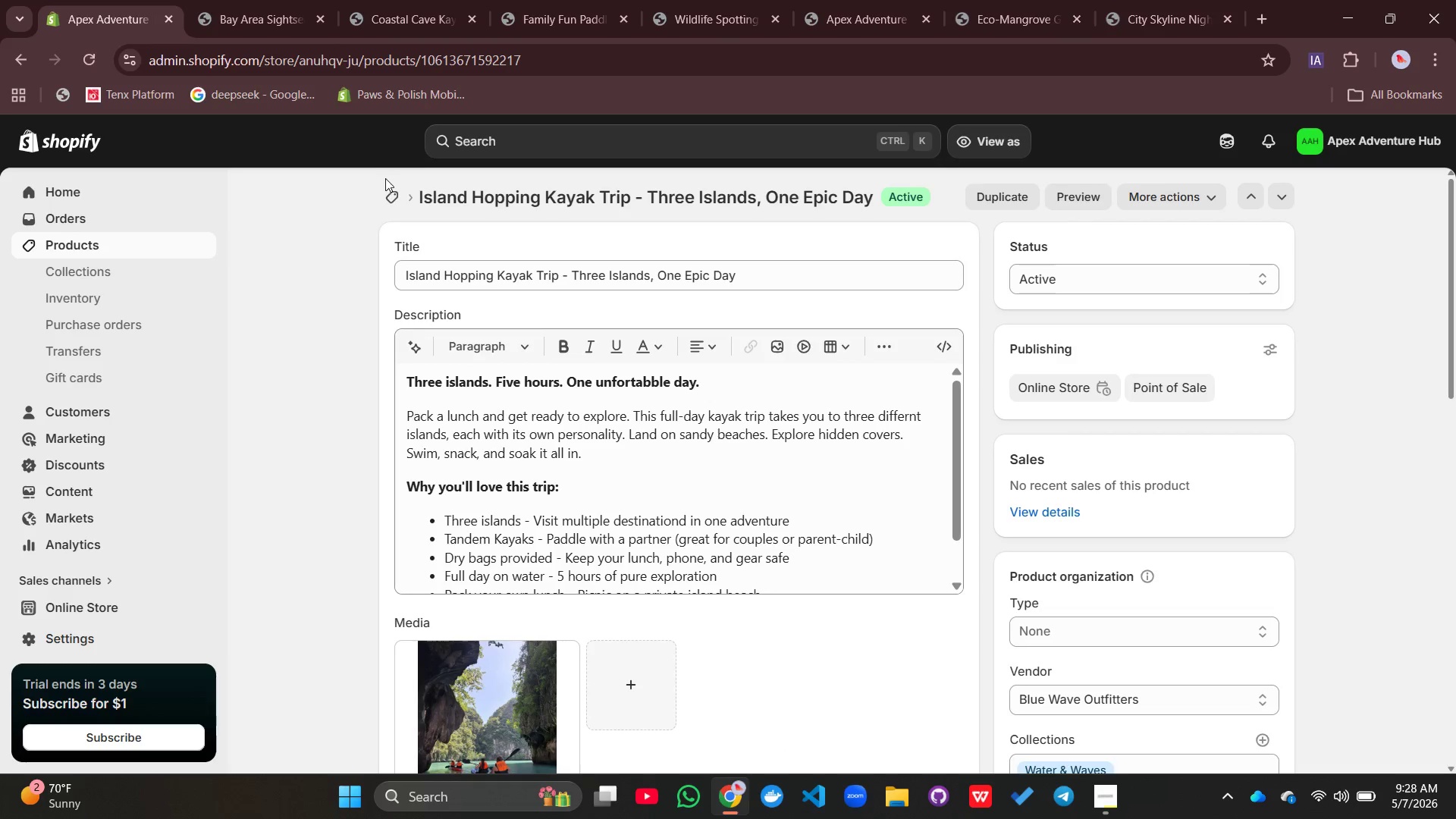 
left_click([387, 185])
 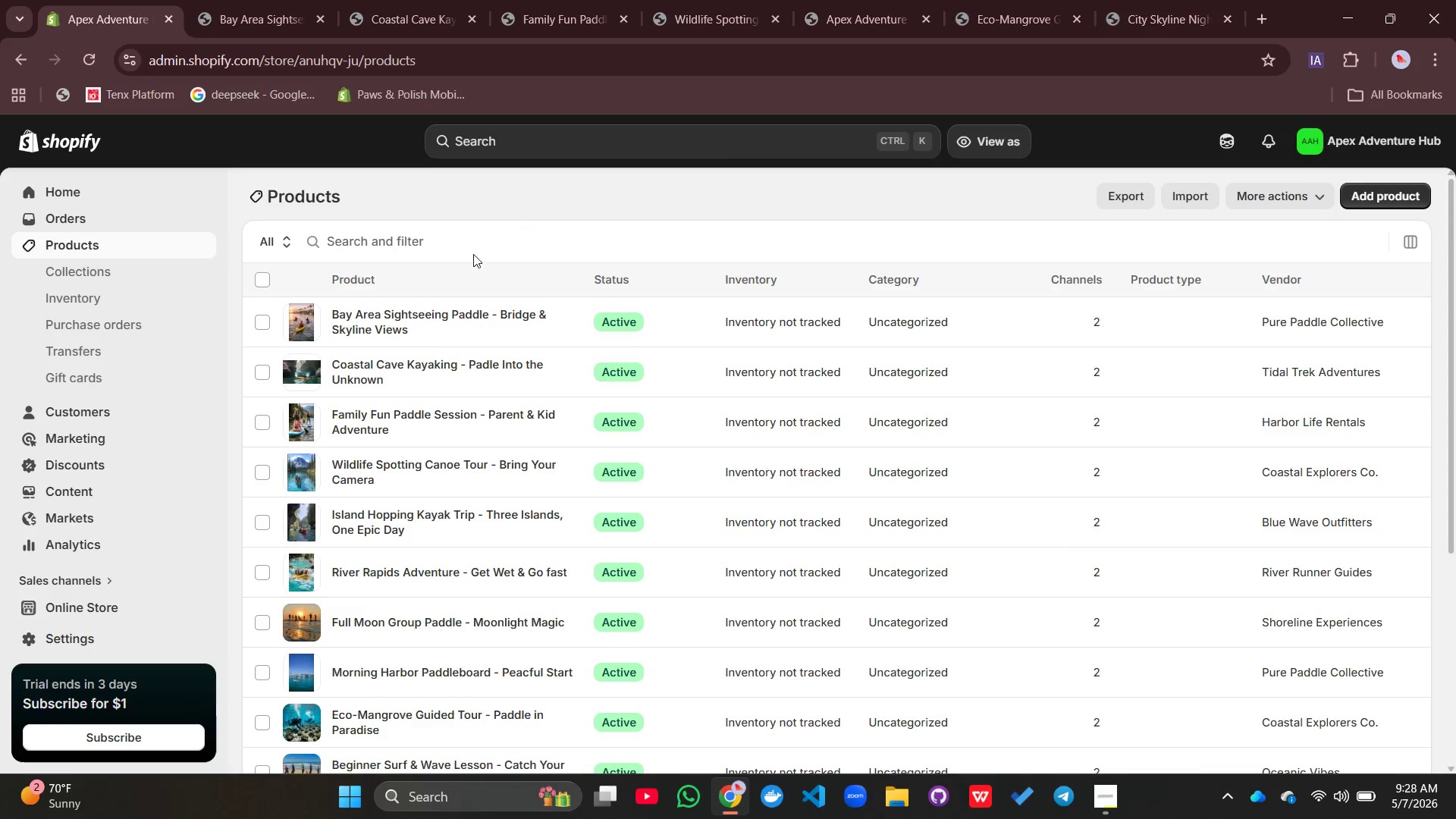 
scroll: coordinate [381, 380], scroll_direction: down, amount: 3.0
 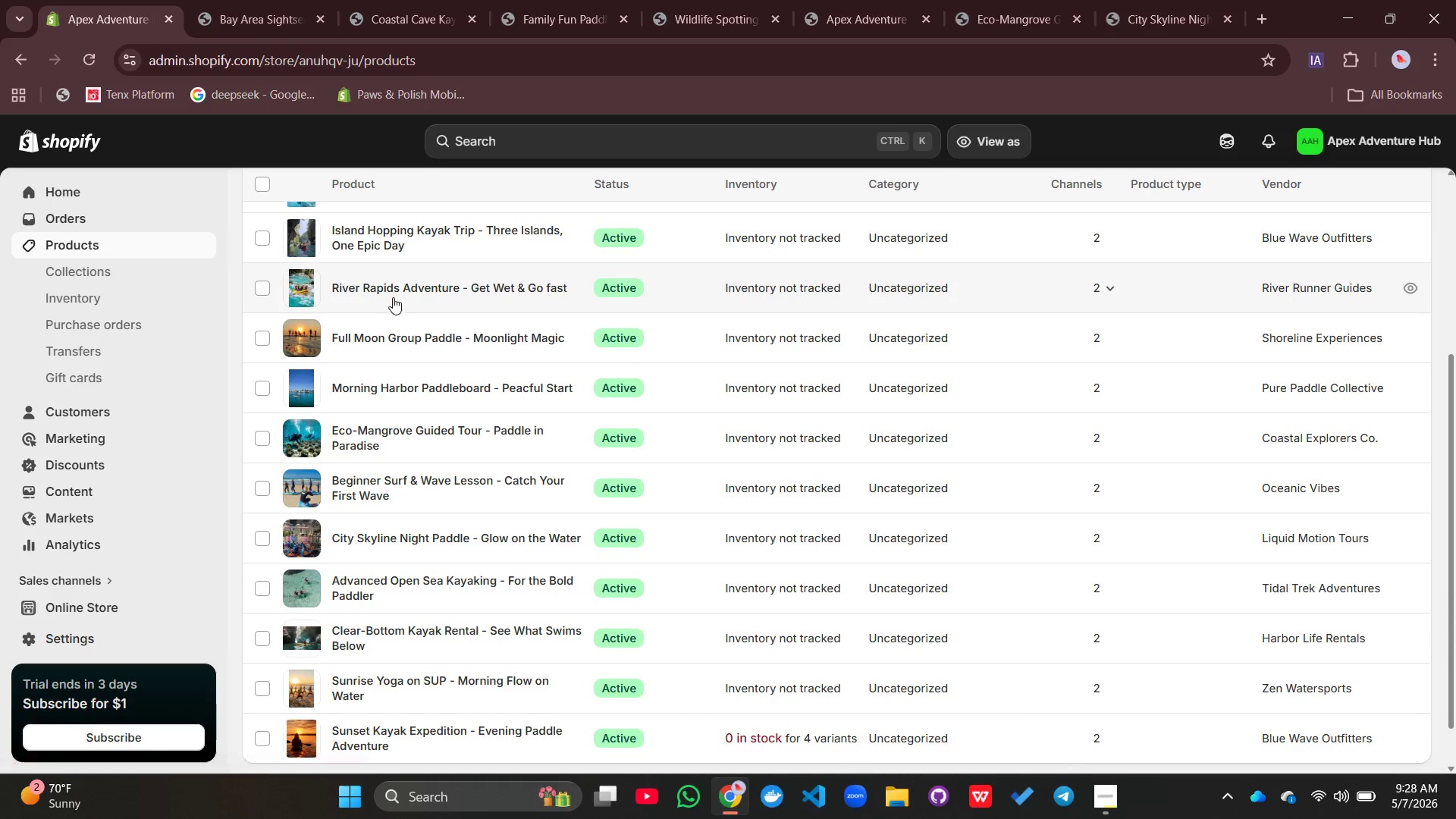 
left_click([394, 291])
 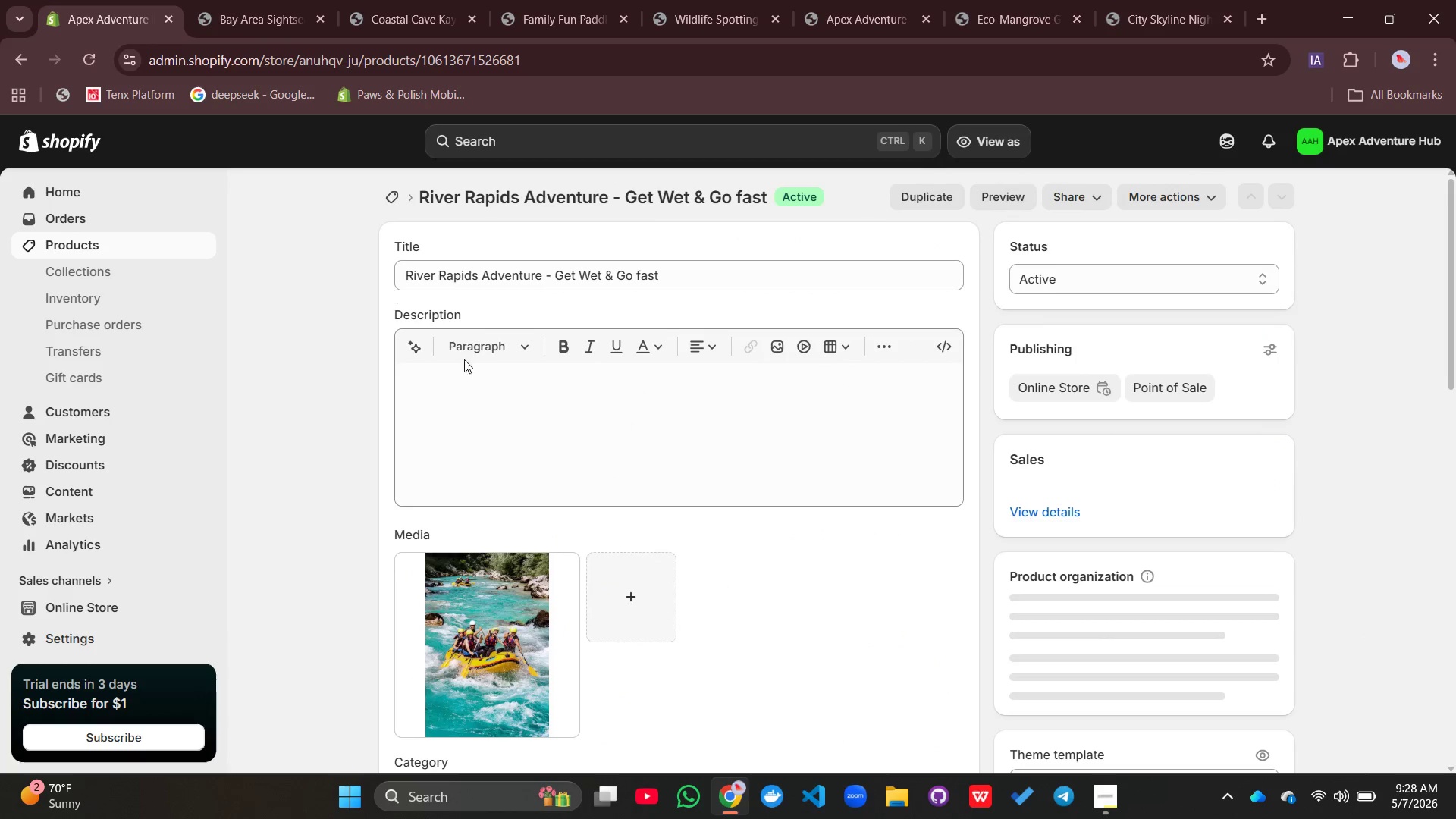 
scroll: coordinate [513, 375], scroll_direction: down, amount: 12.0
 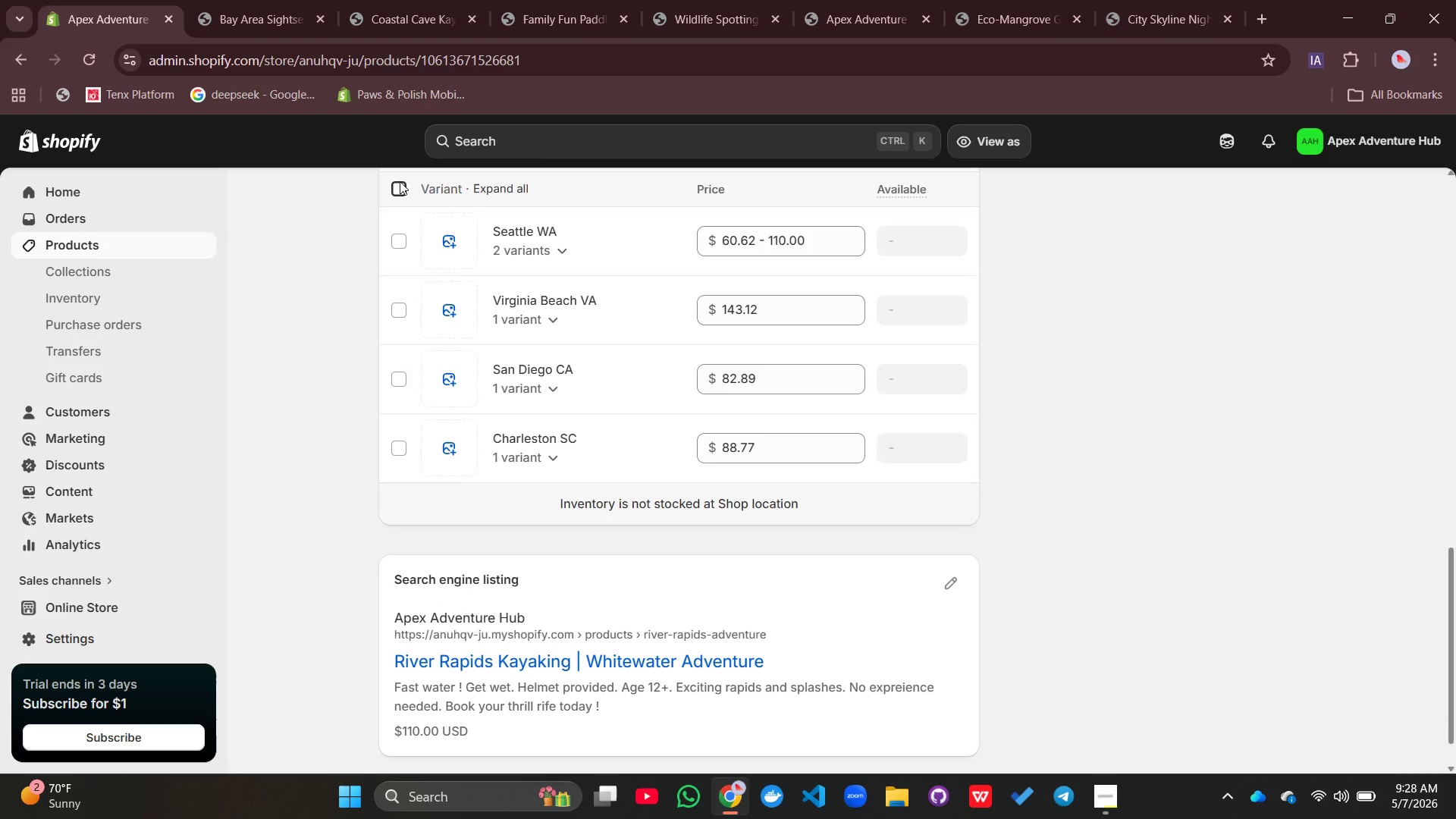 
scroll: coordinate [690, 491], scroll_direction: up, amount: 2.0
 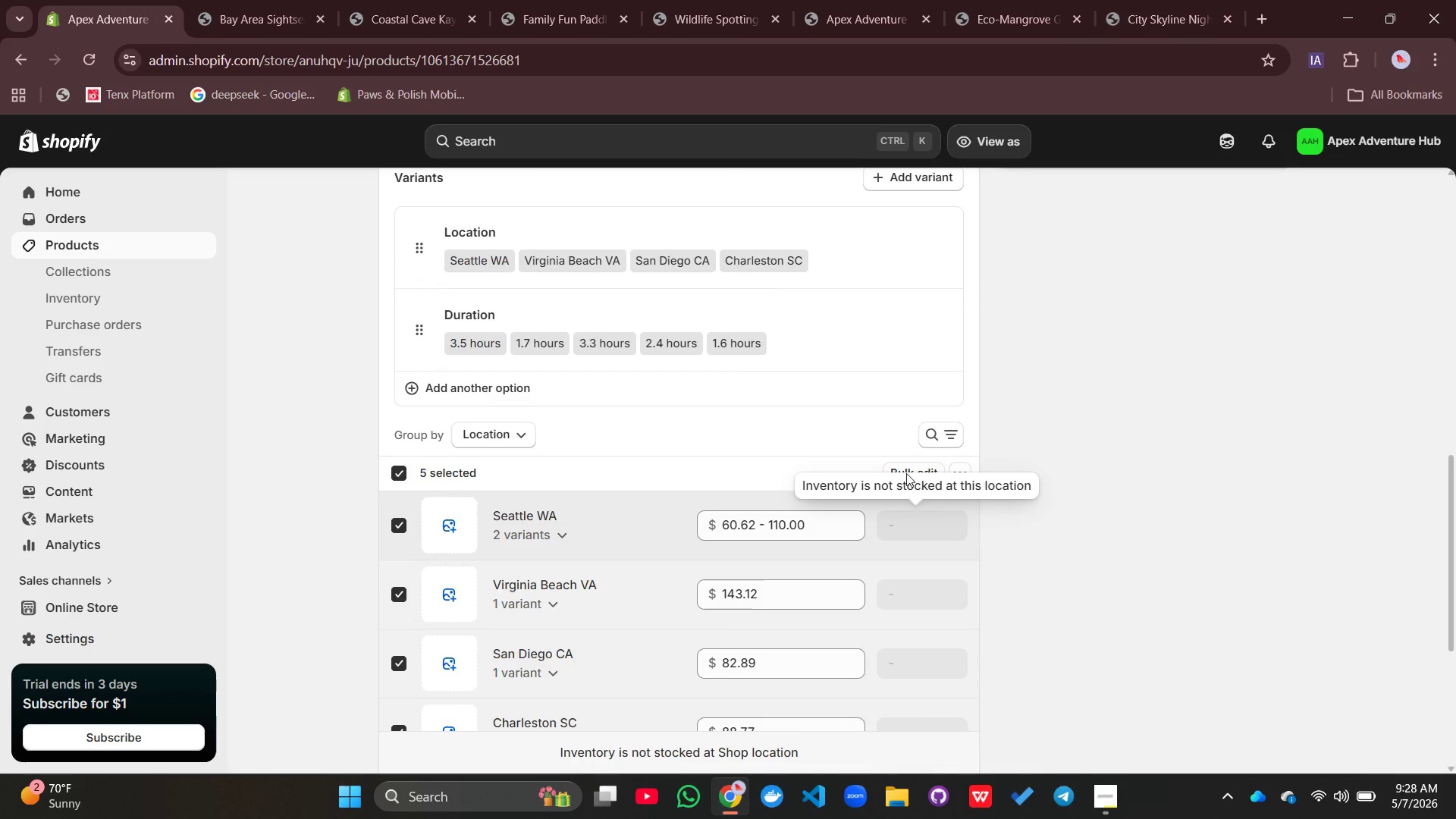 
left_click([905, 472])
 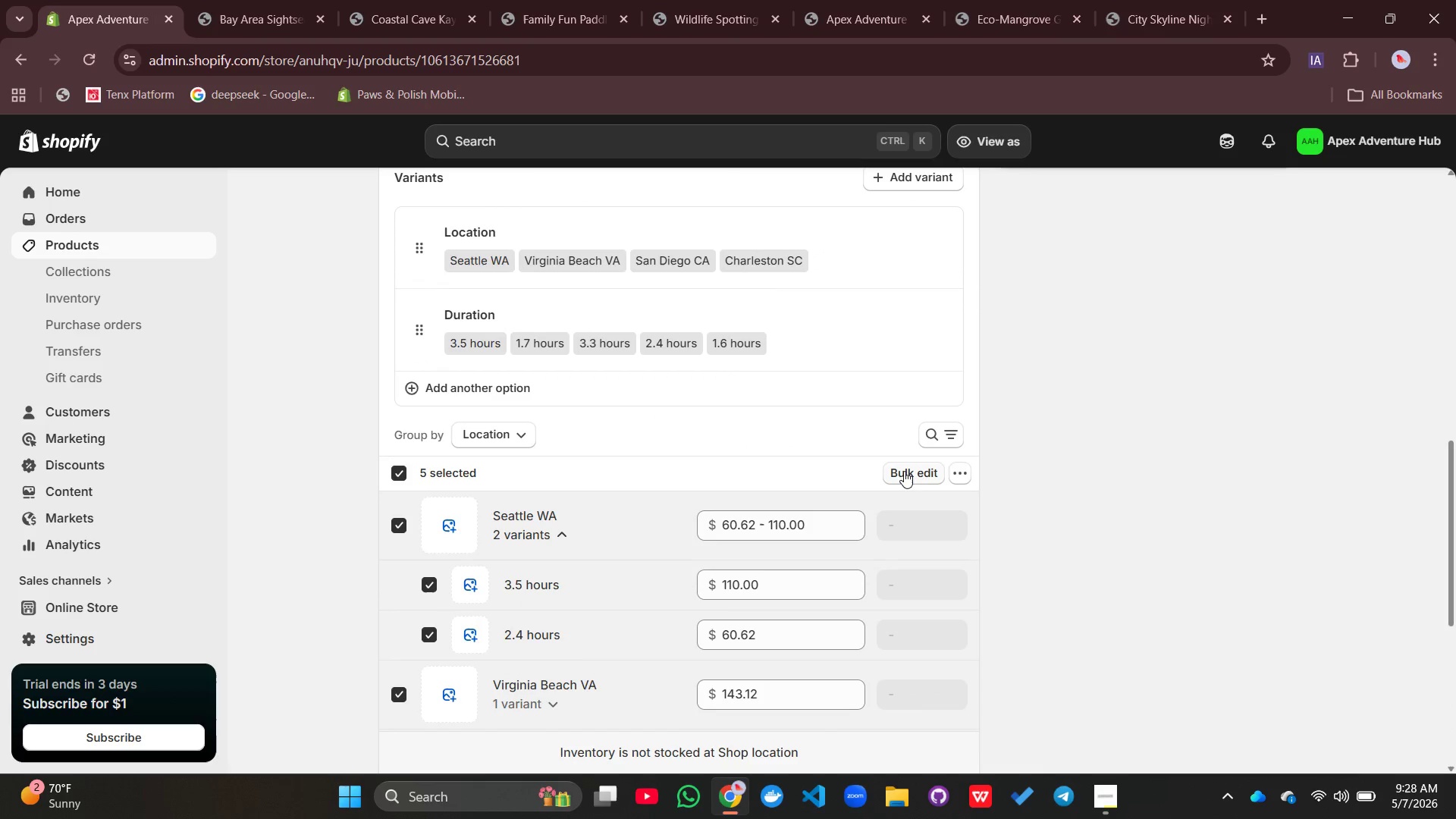 
left_click([904, 471])
 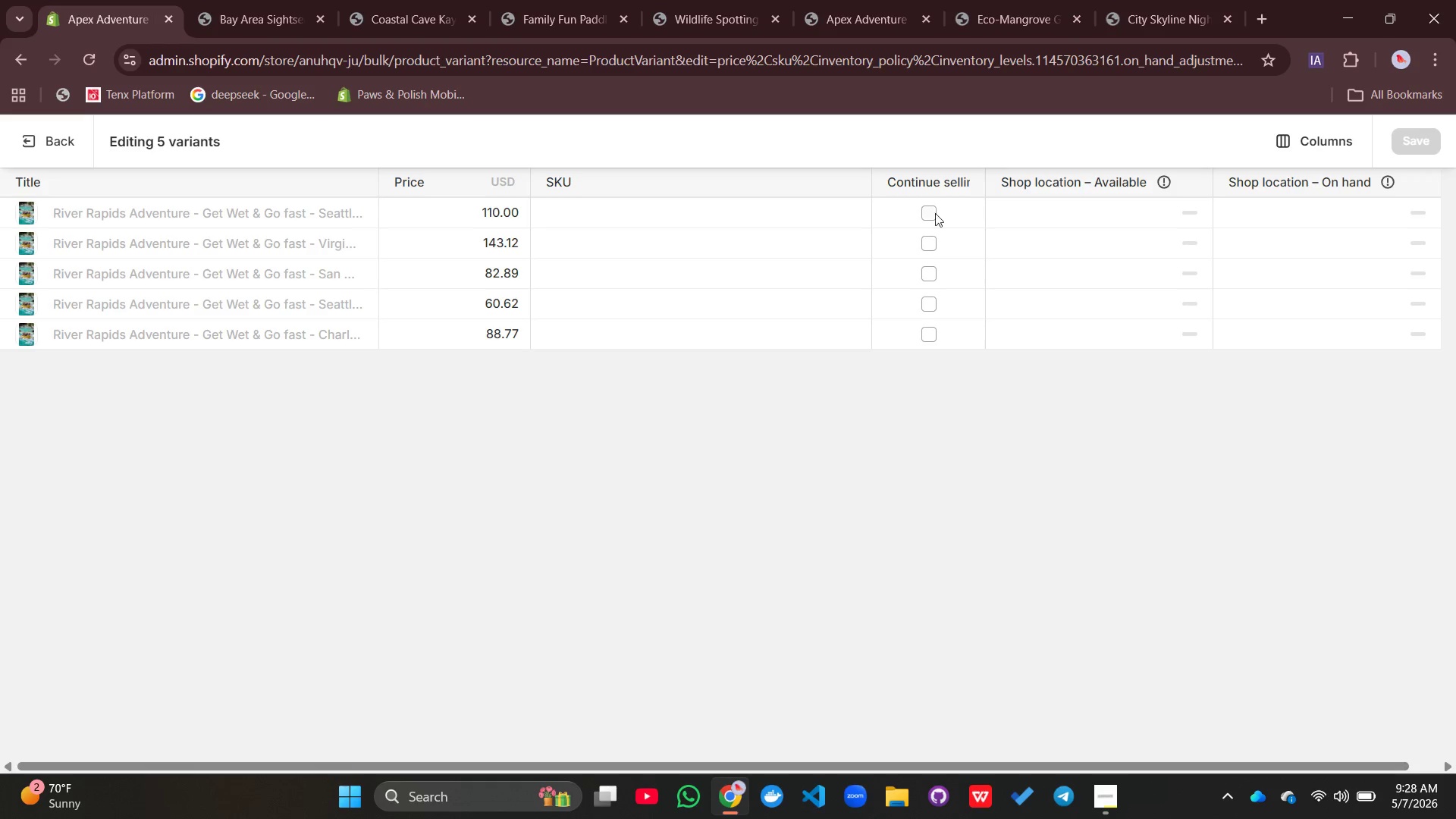 
left_click([927, 215])
 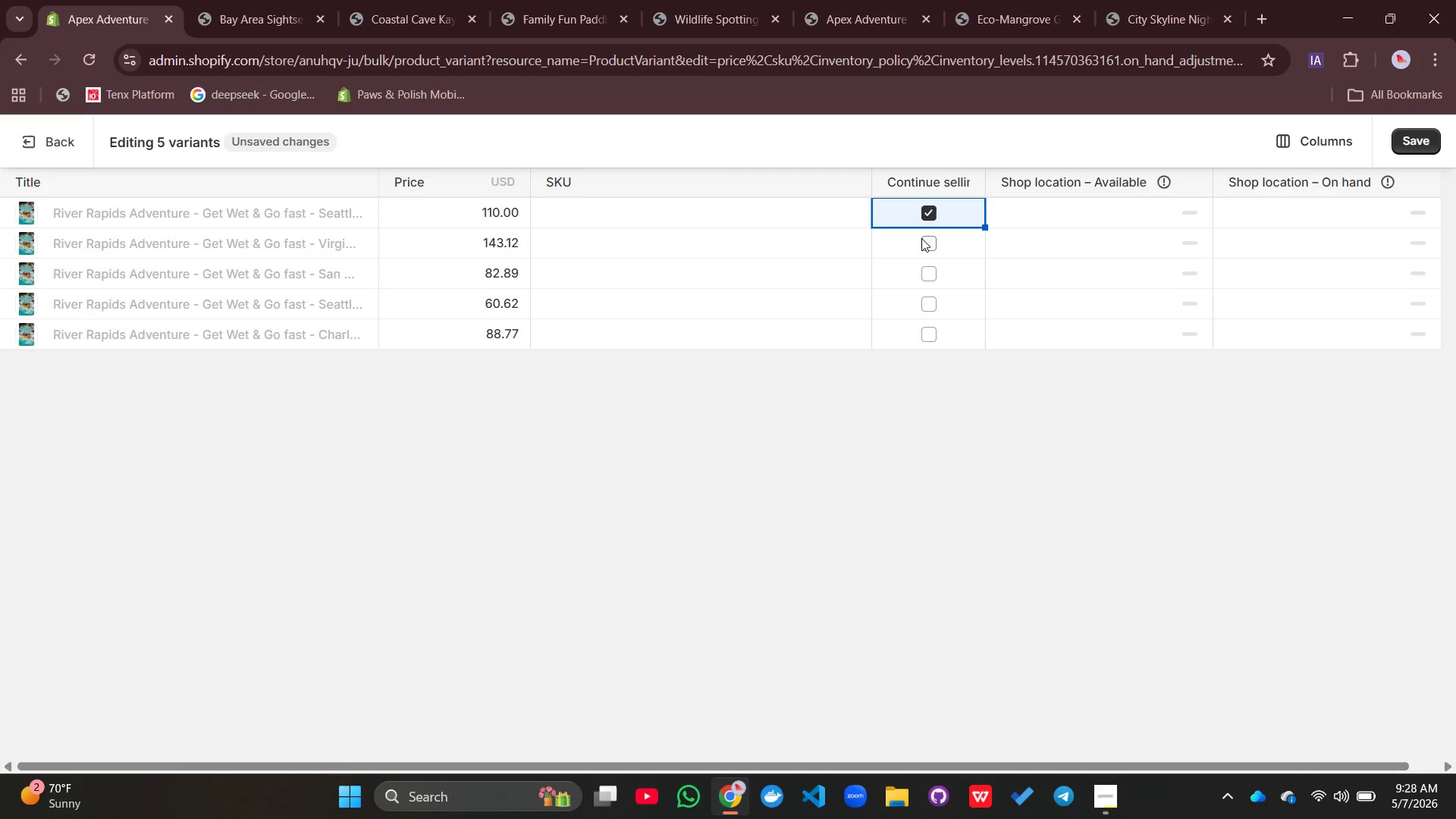 
left_click([921, 240])
 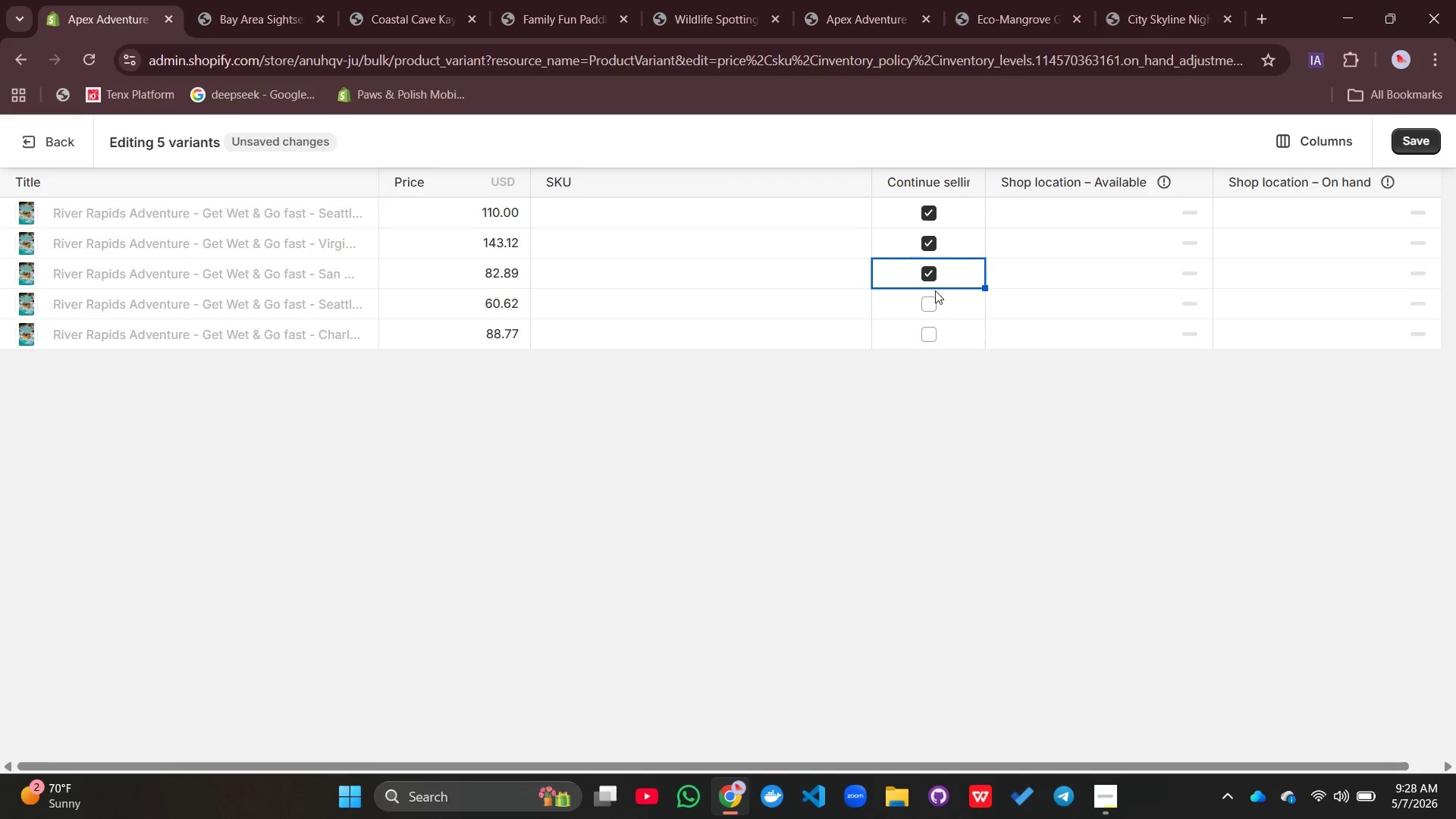 
left_click([934, 308])
 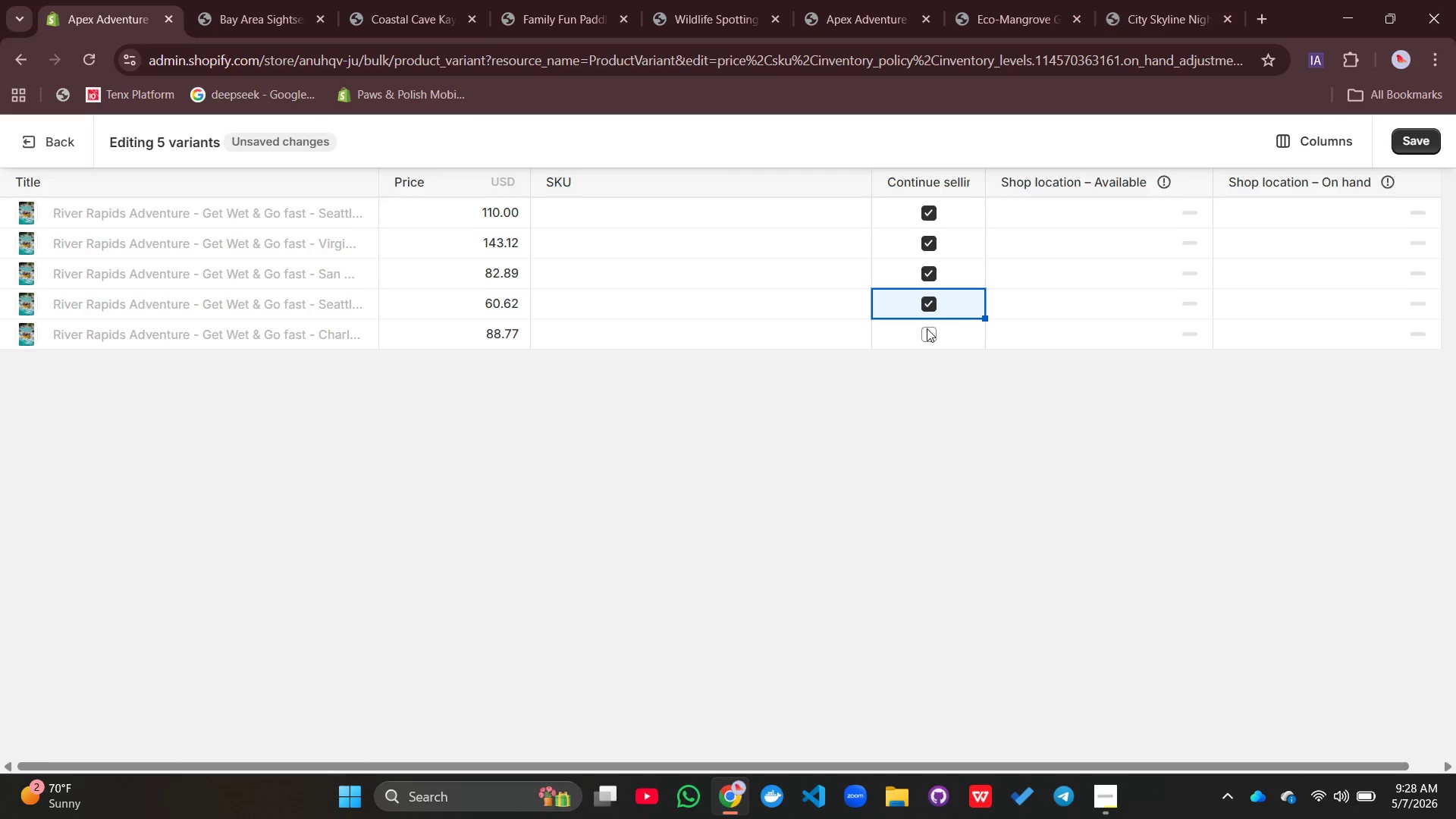 
left_click([927, 329])
 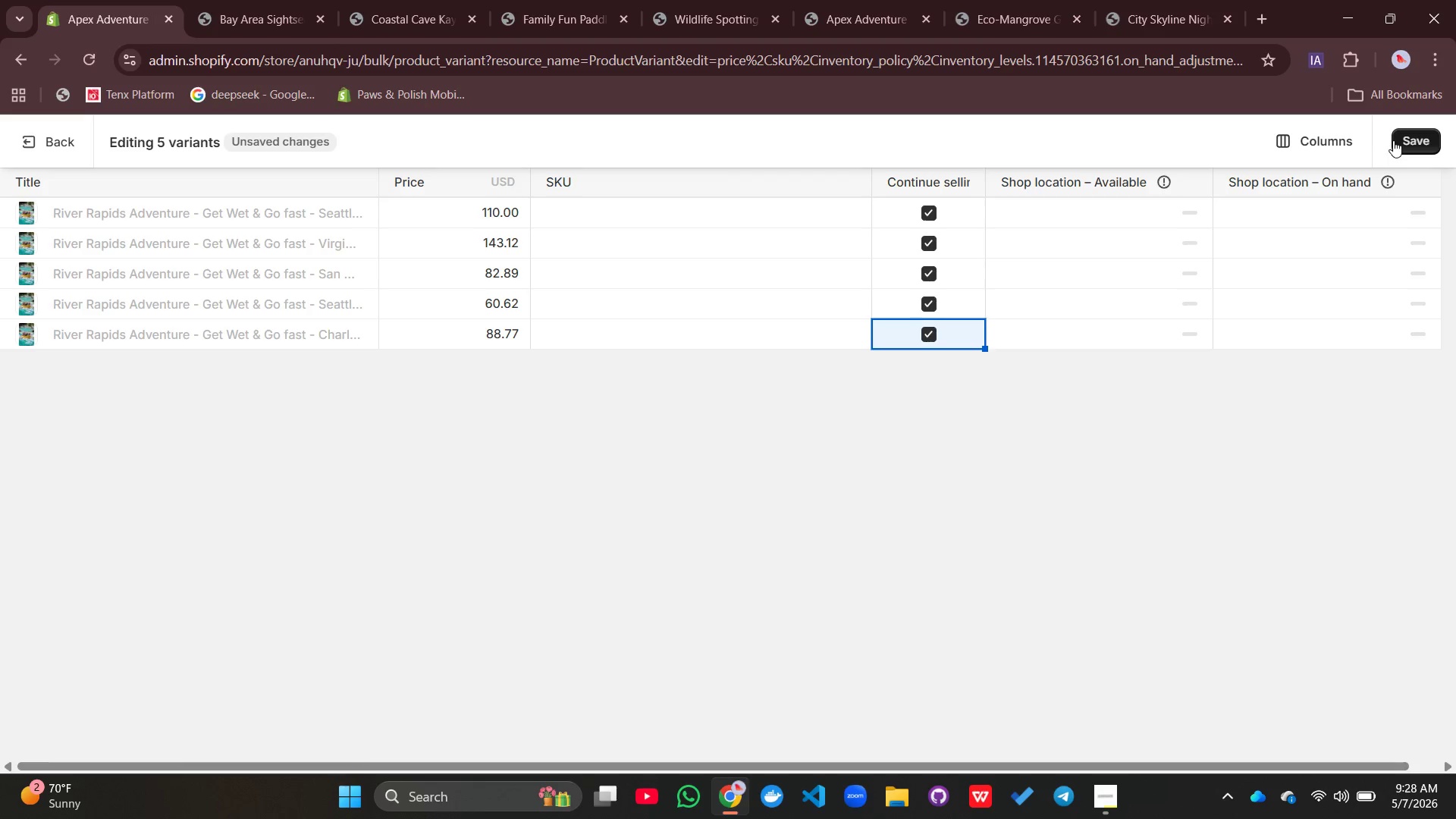 
left_click([1397, 138])
 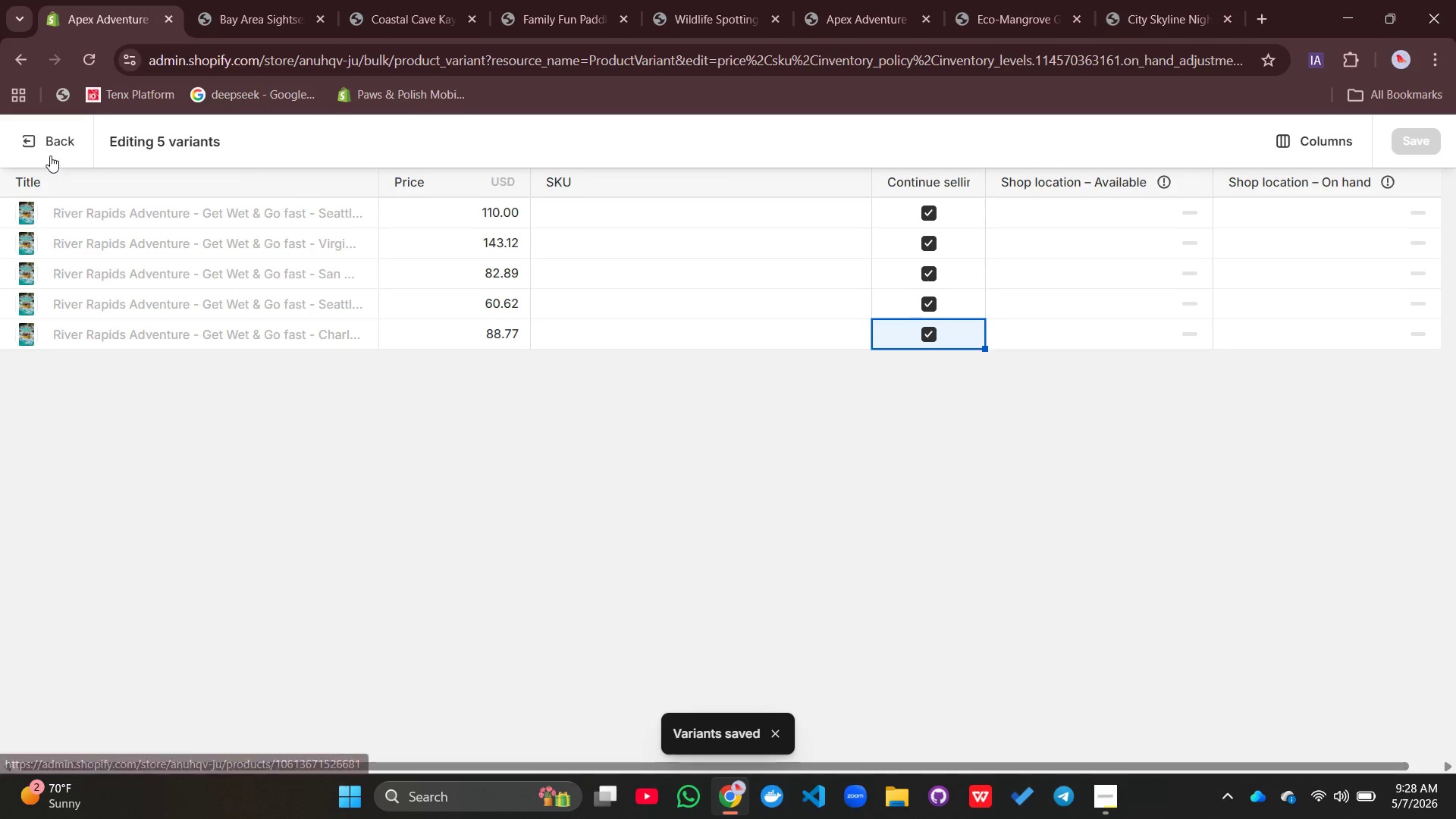 
left_click([44, 142])
 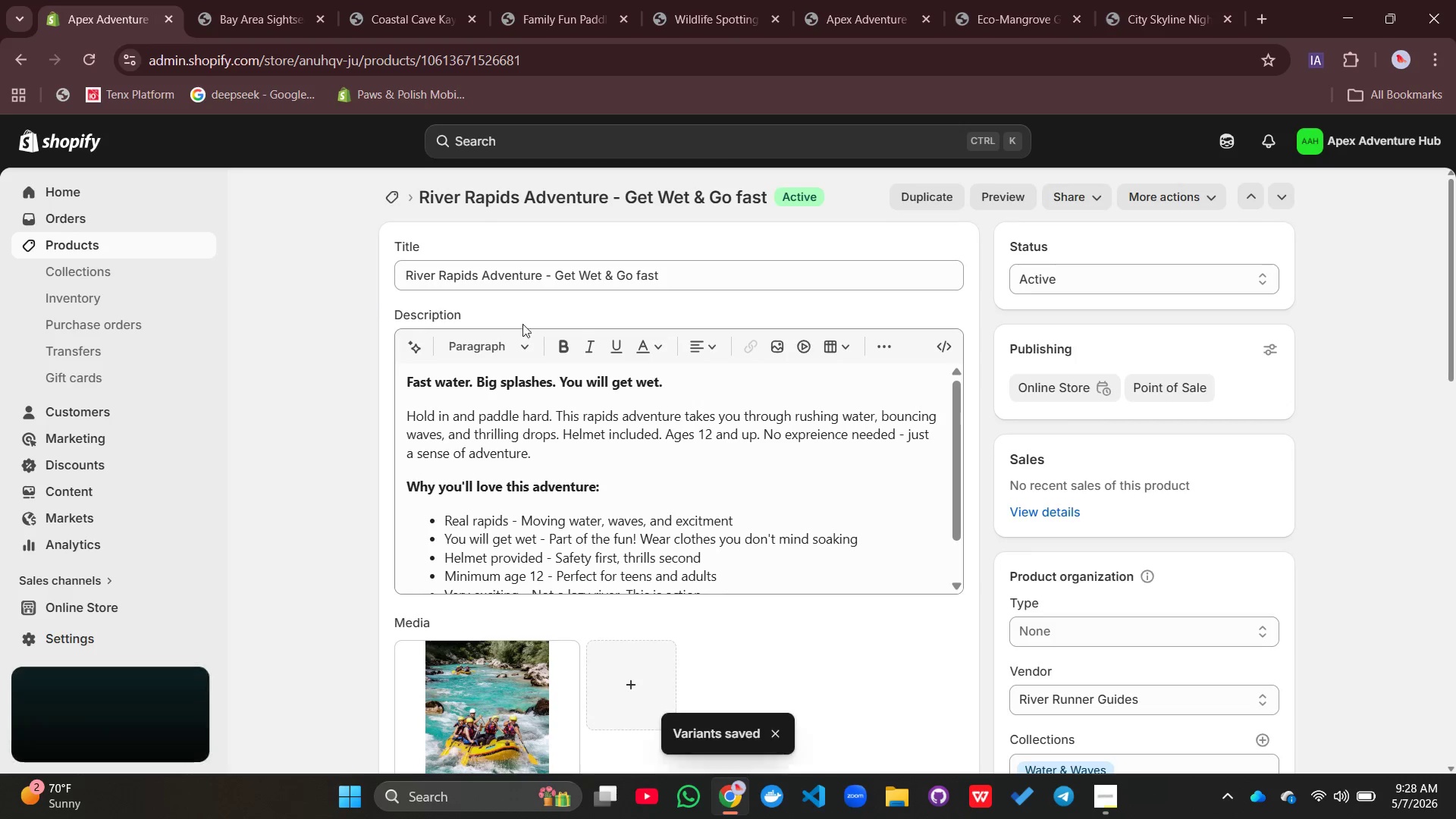 
left_click([389, 188])
 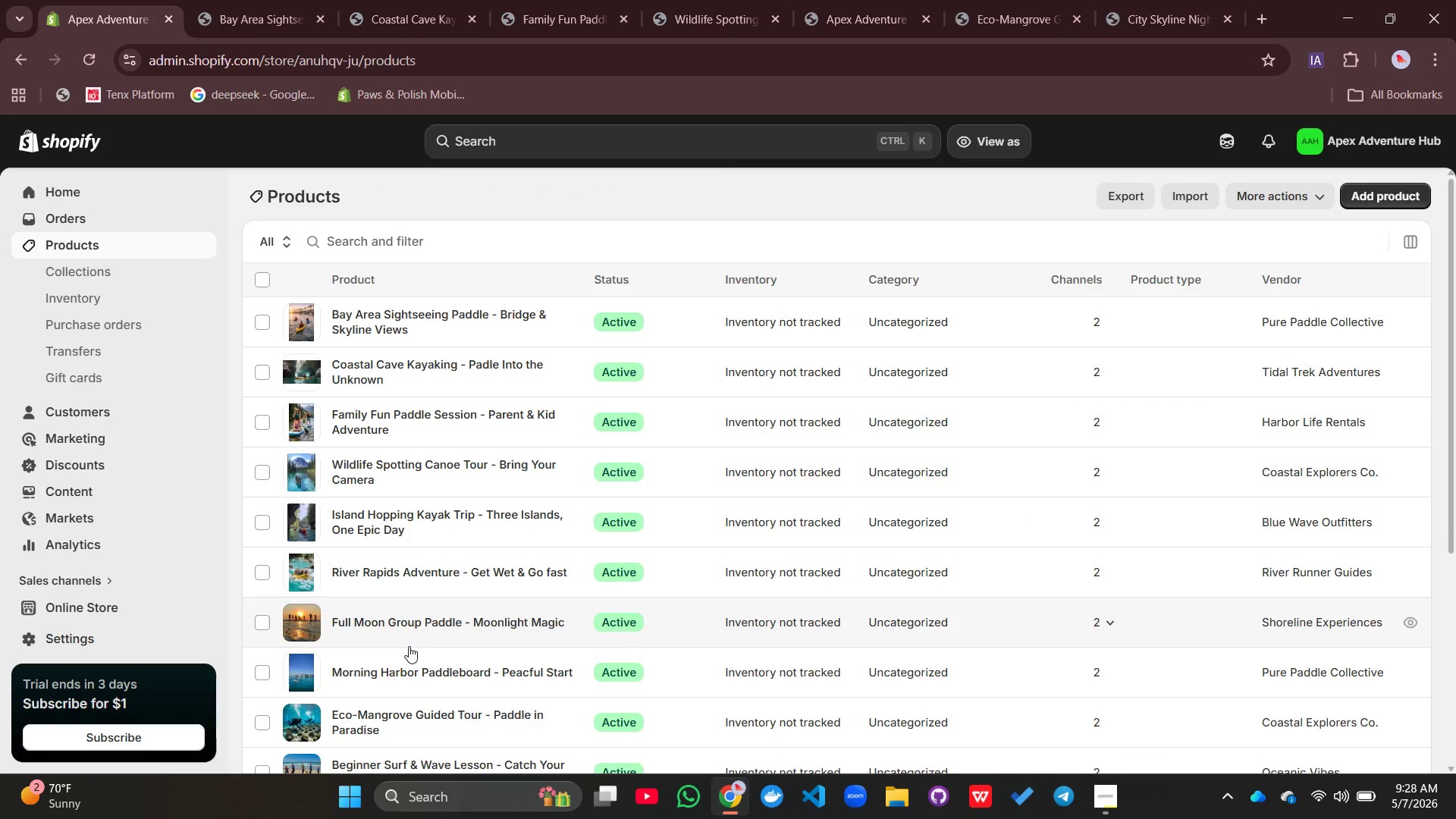 
left_click([400, 620])
 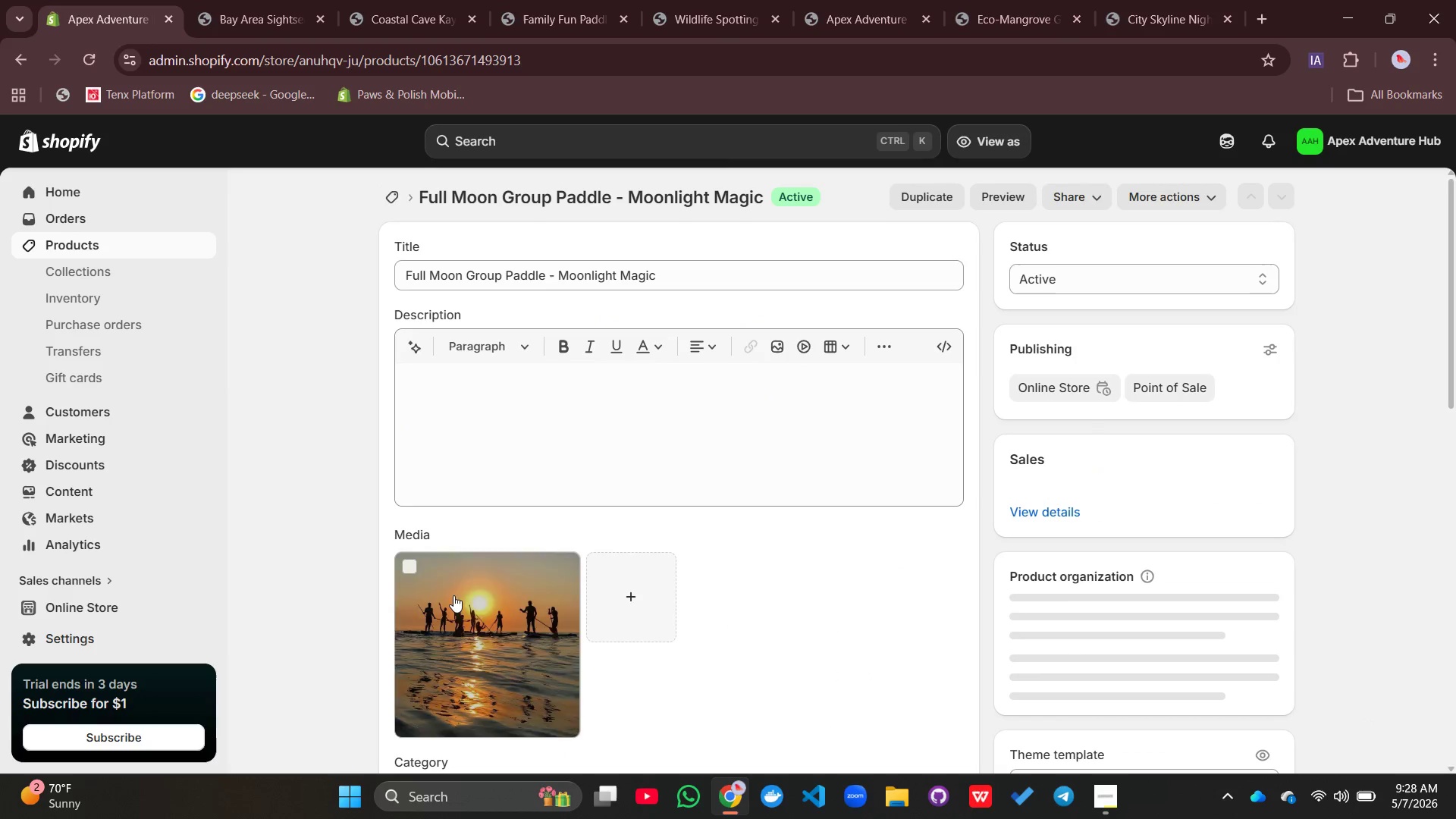 
scroll: coordinate [543, 568], scroll_direction: down, amount: 1.0
 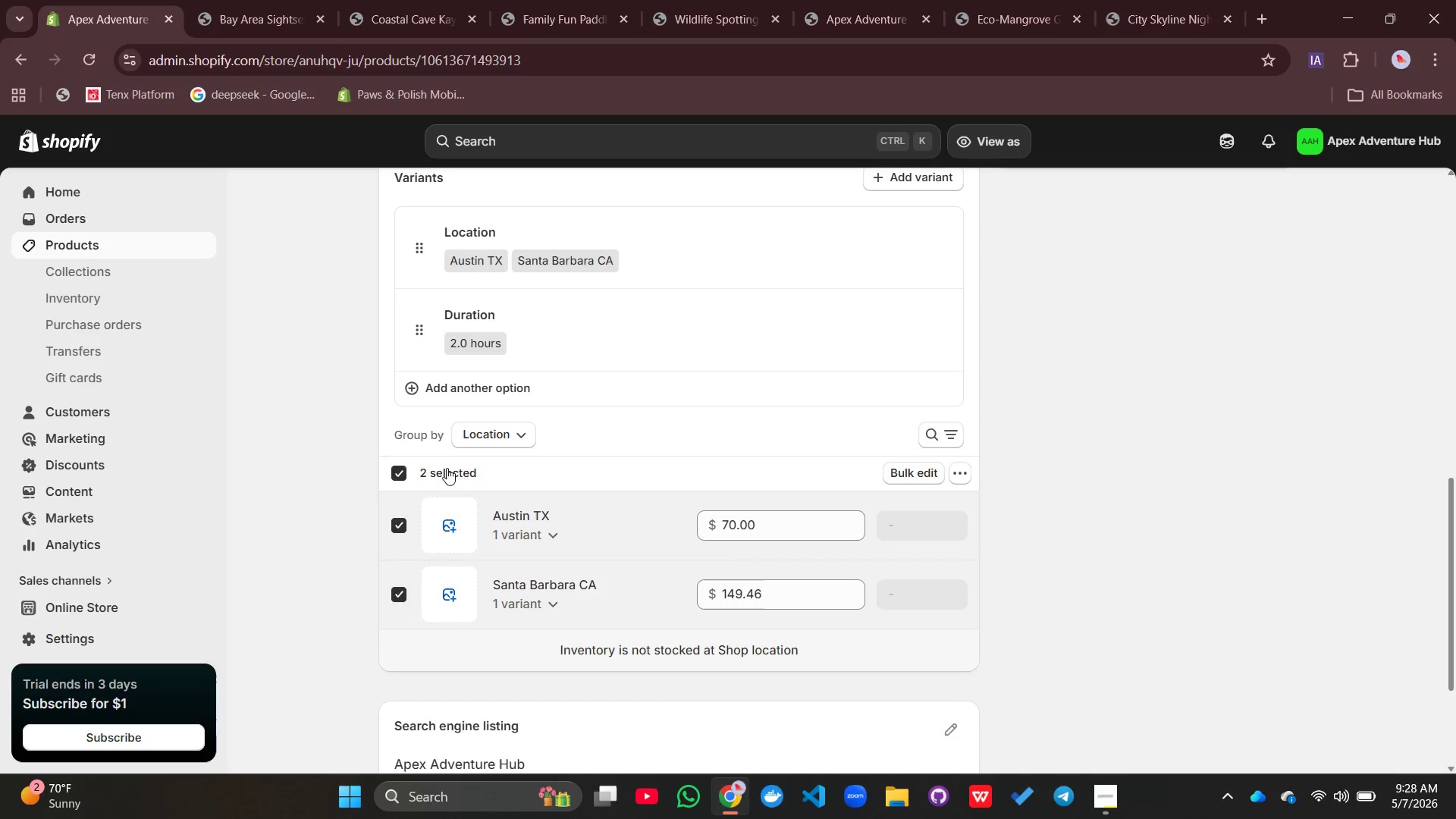 
left_click([912, 477])
 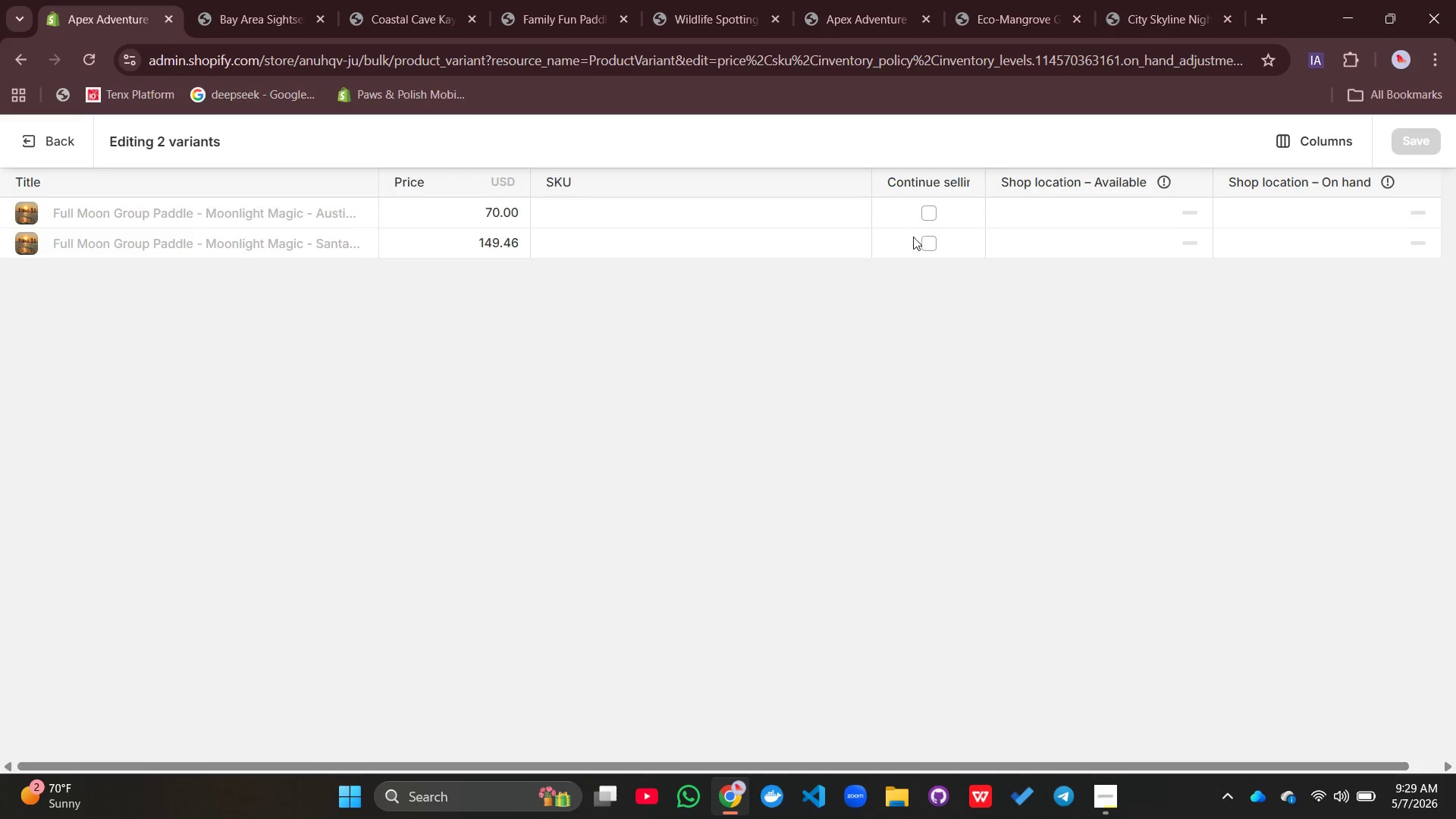 
left_click([930, 209])
 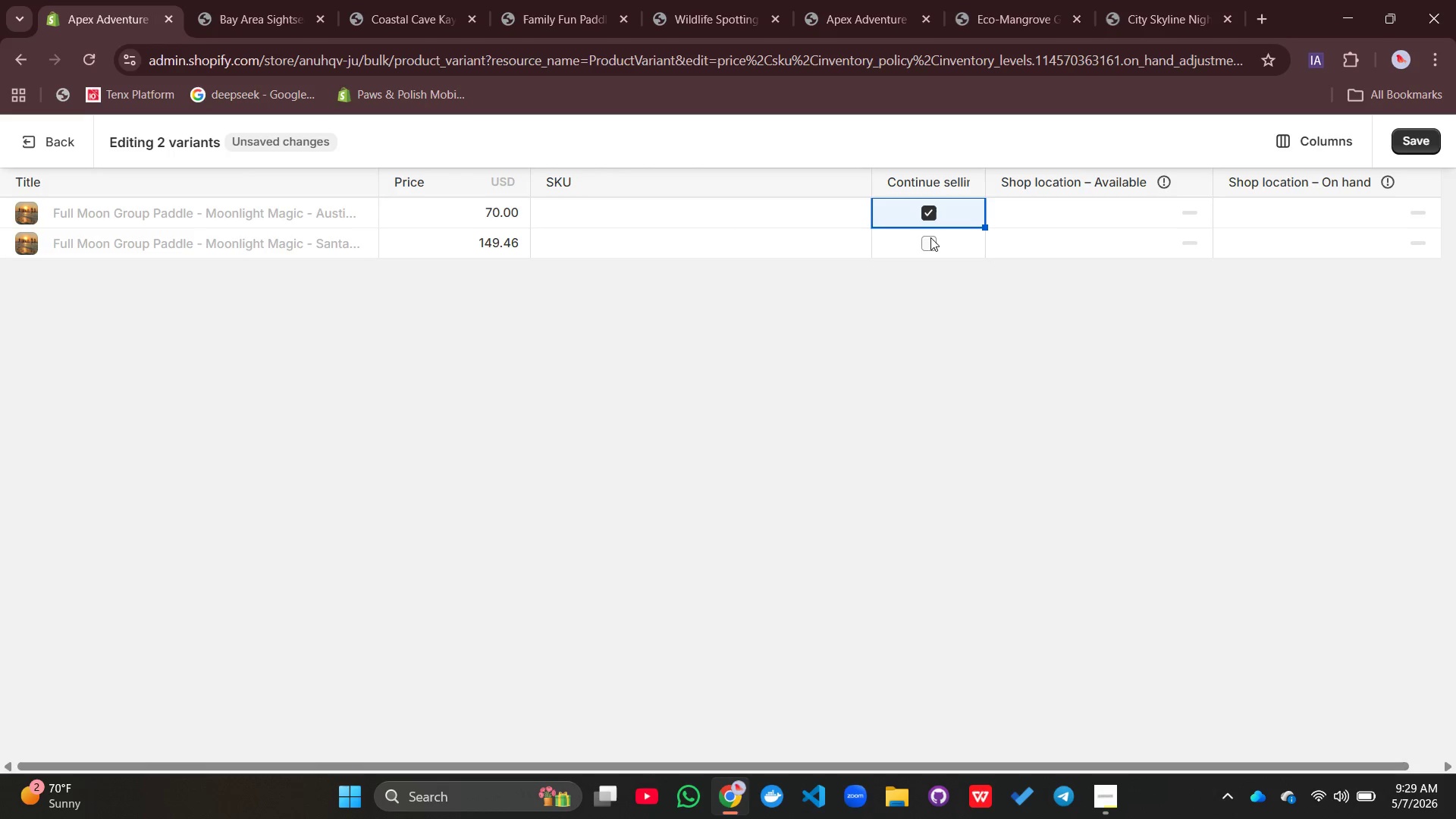 
left_click([930, 238])
 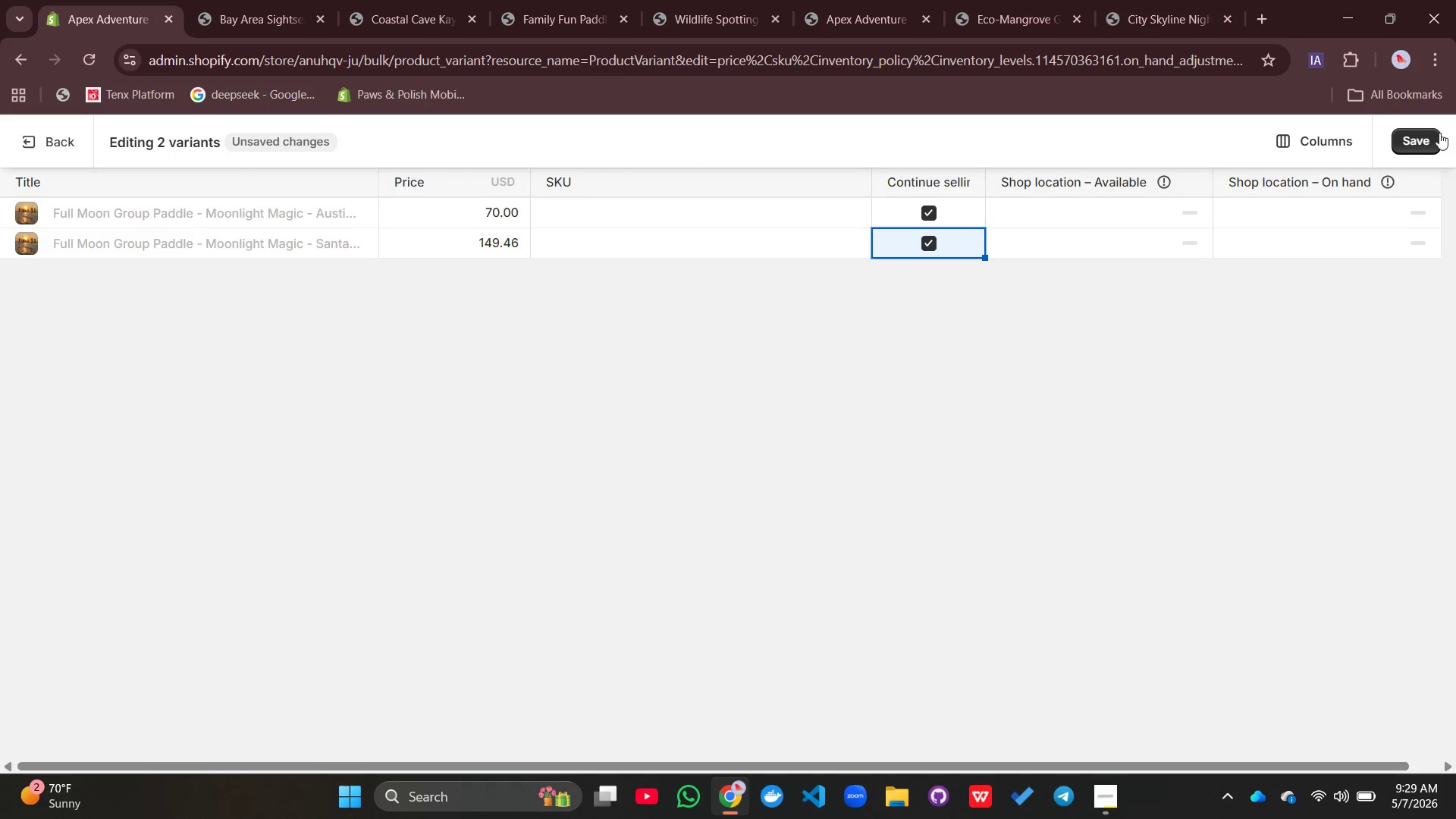 
left_click([1432, 141])
 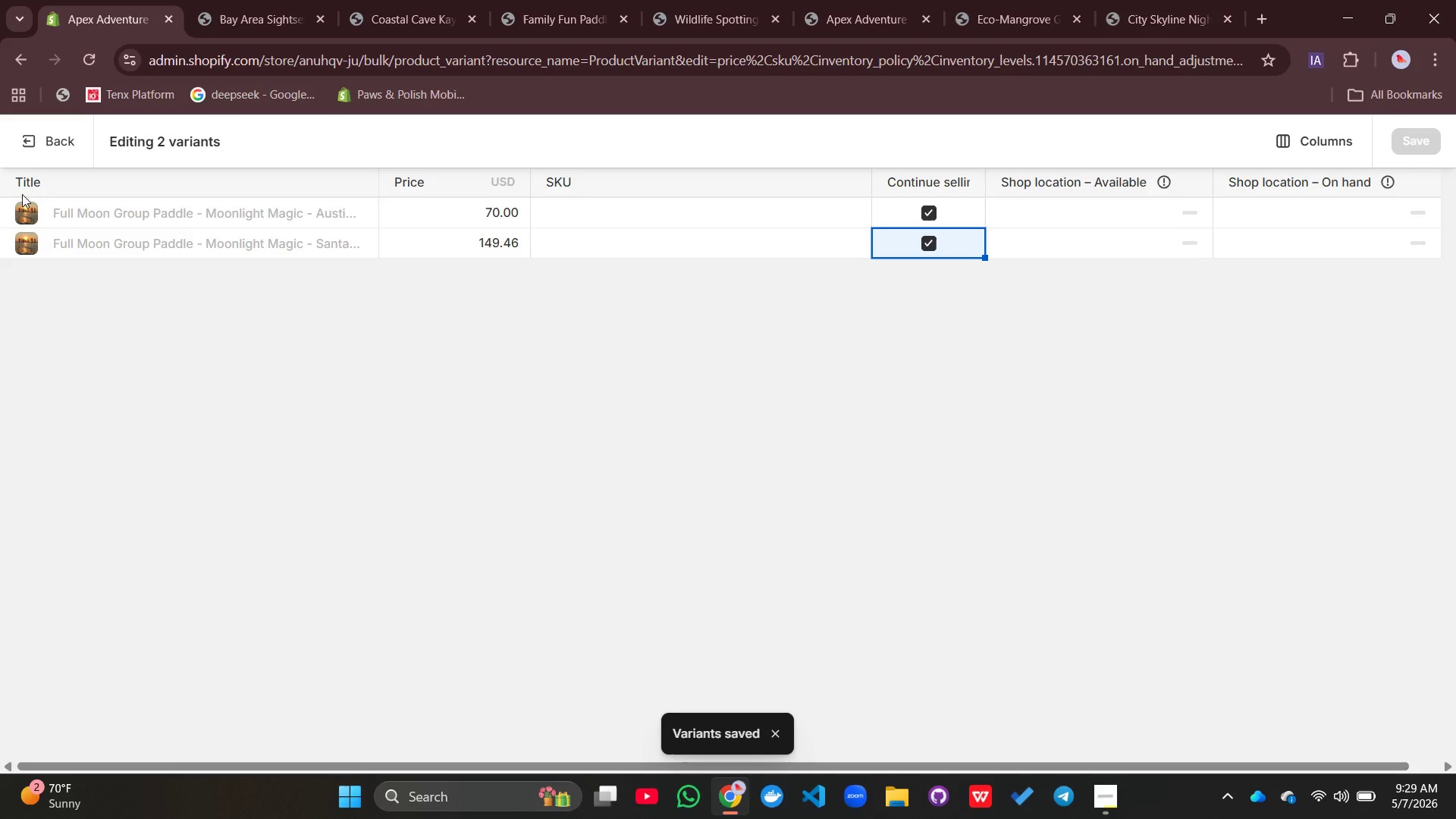 
left_click([37, 158])
 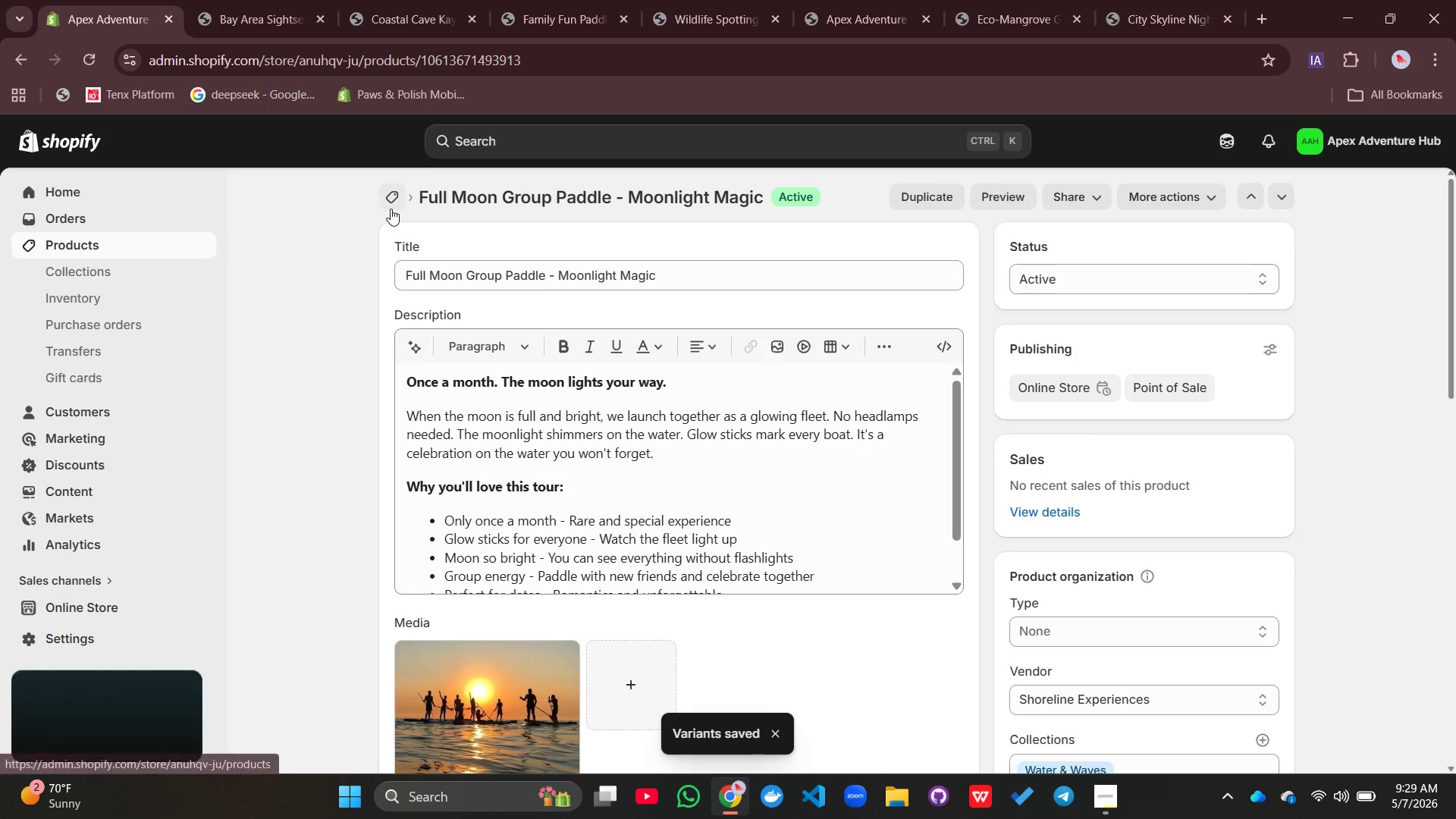 
left_click([391, 206])
 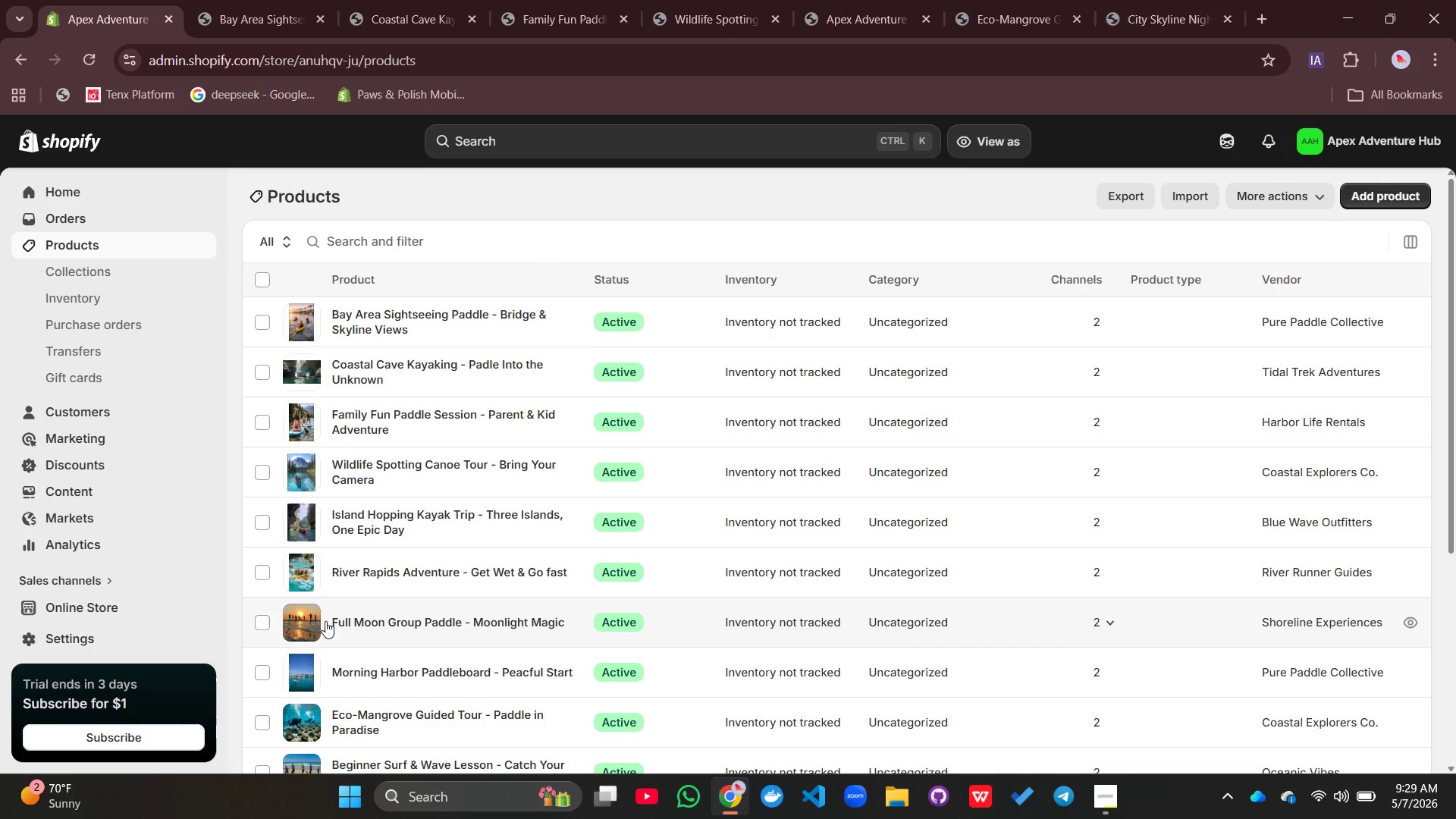 
scroll: coordinate [323, 621], scroll_direction: down, amount: 1.0
 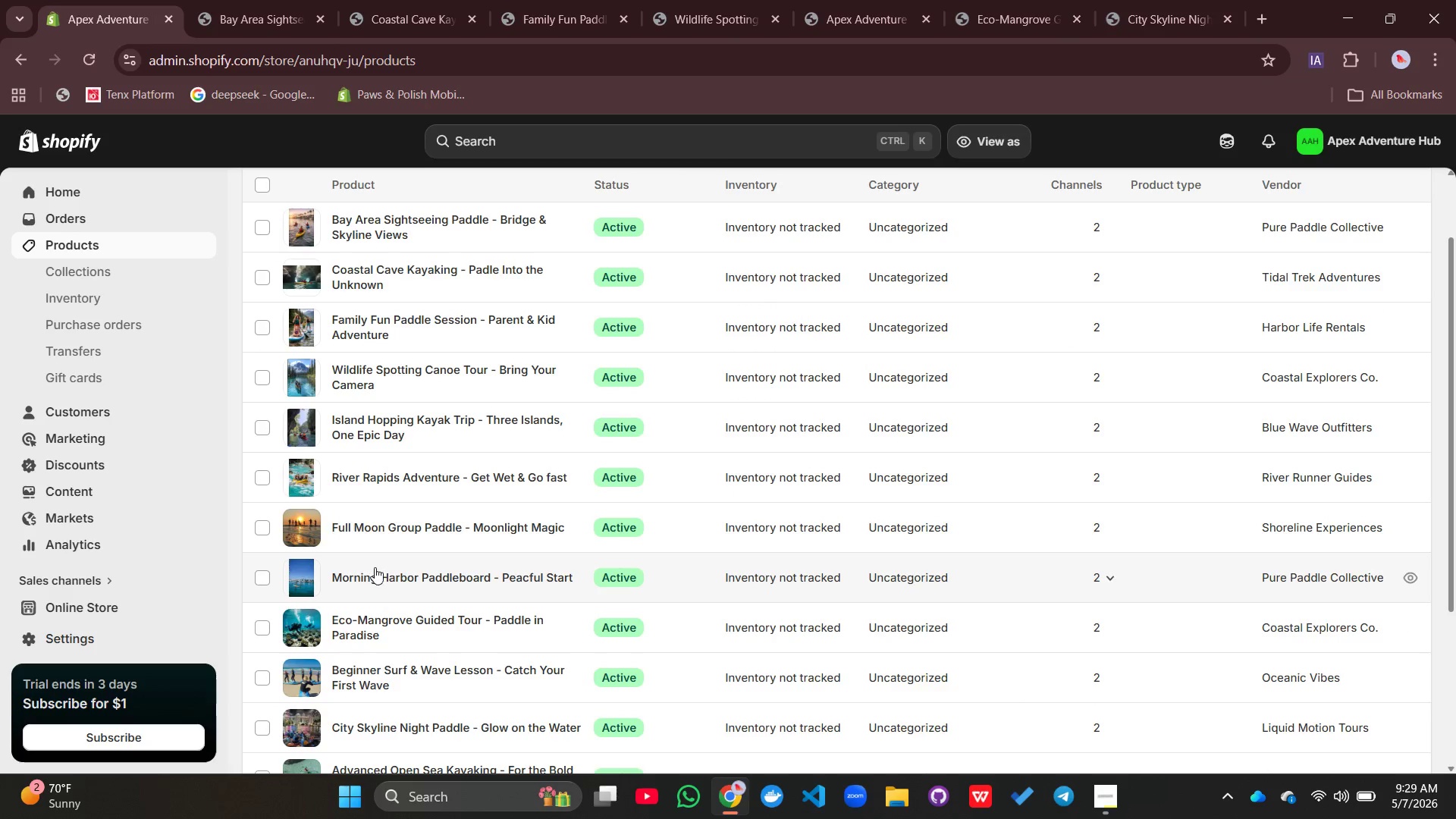 
left_click([375, 572])
 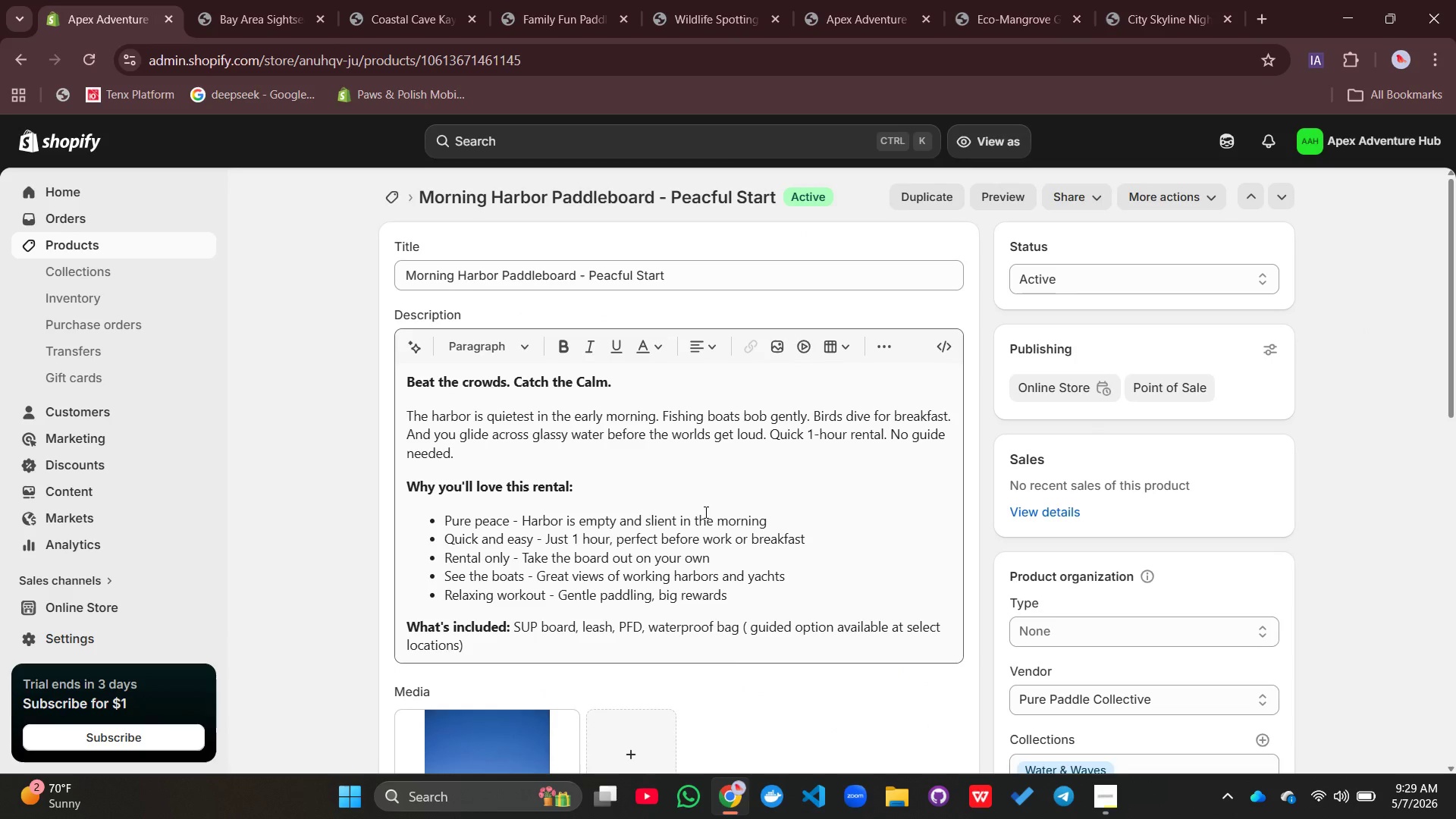 
scroll: coordinate [704, 512], scroll_direction: down, amount: 10.0
 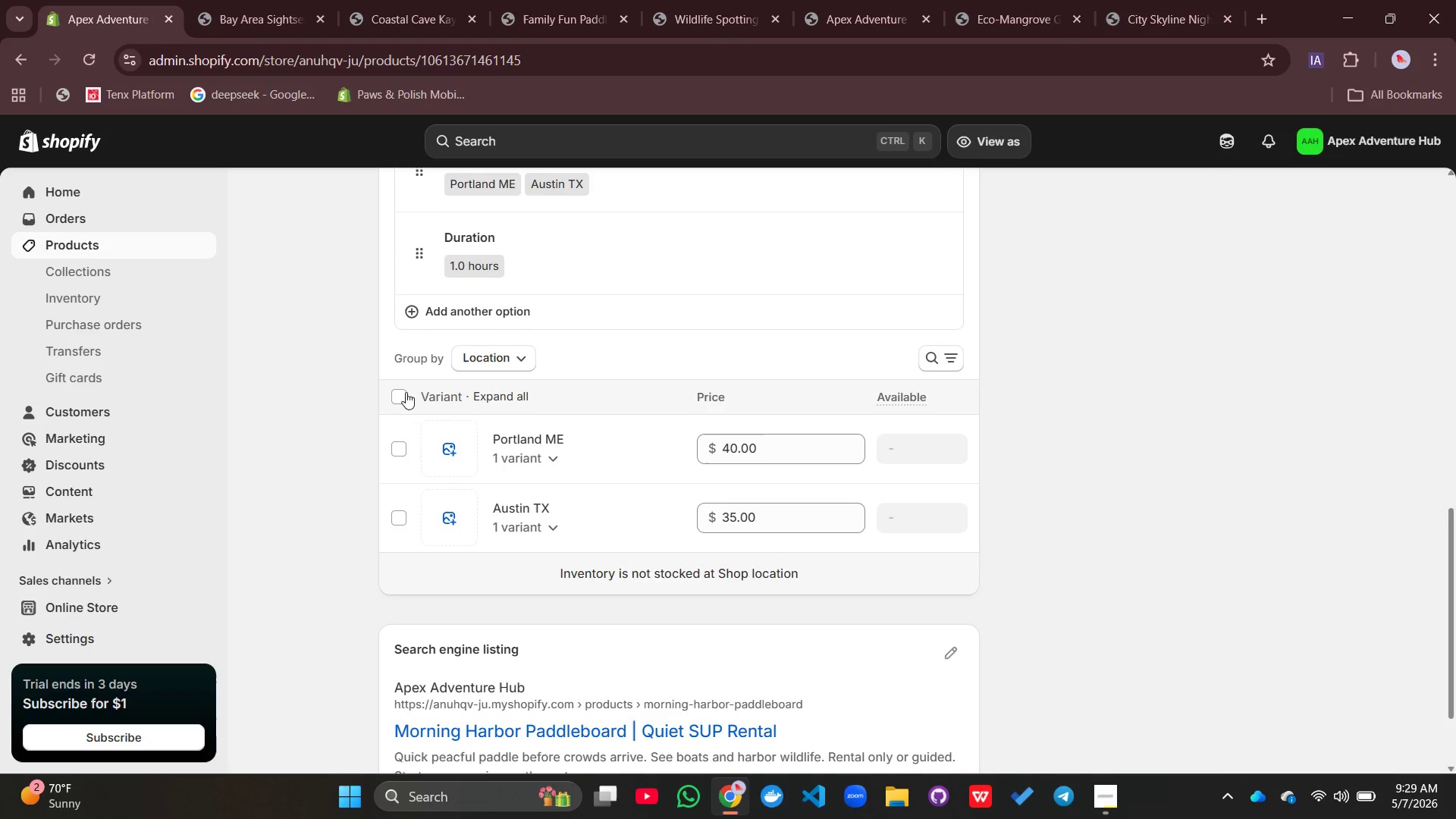 
left_click([400, 396])
 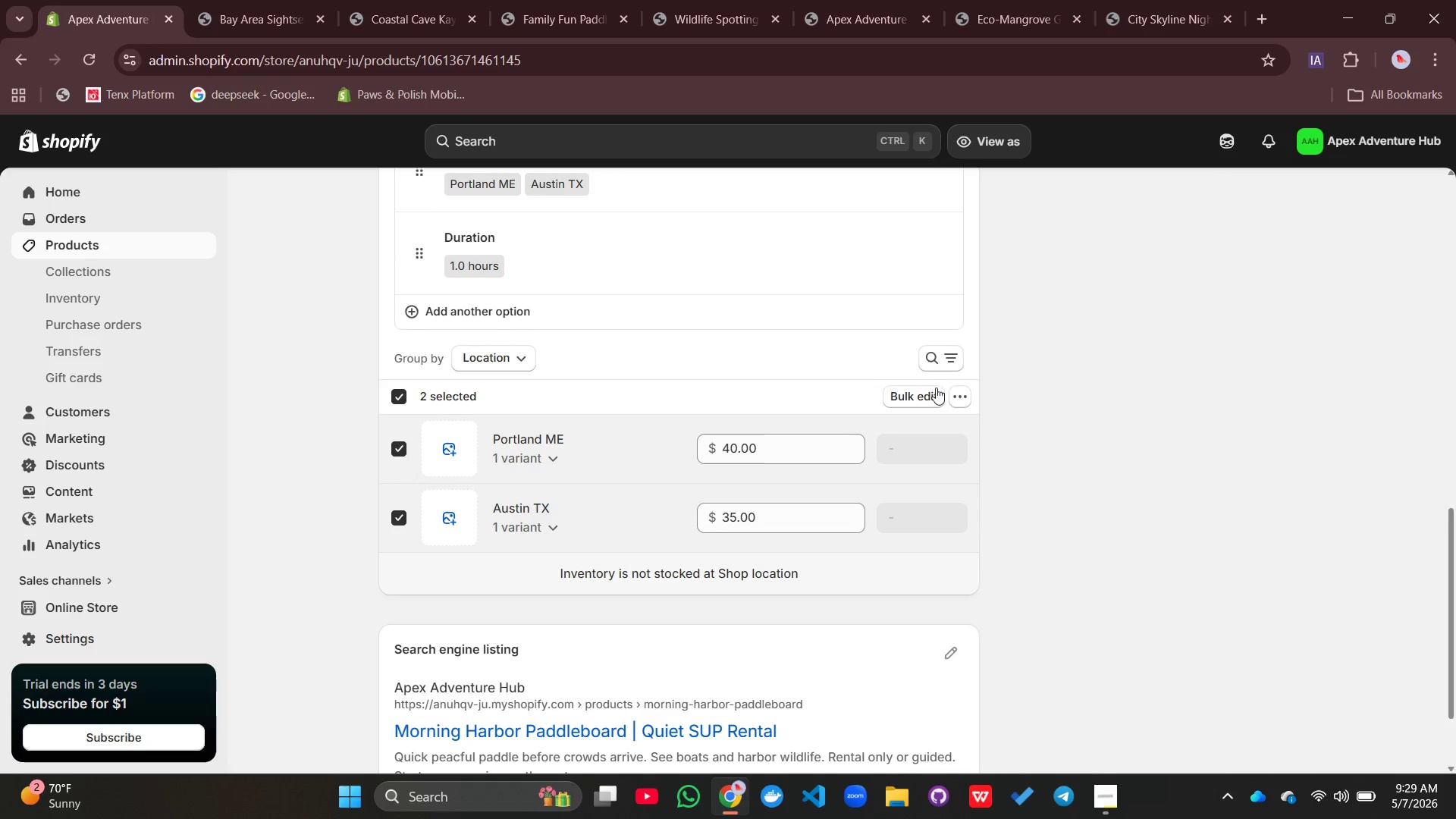 
left_click([924, 395])
 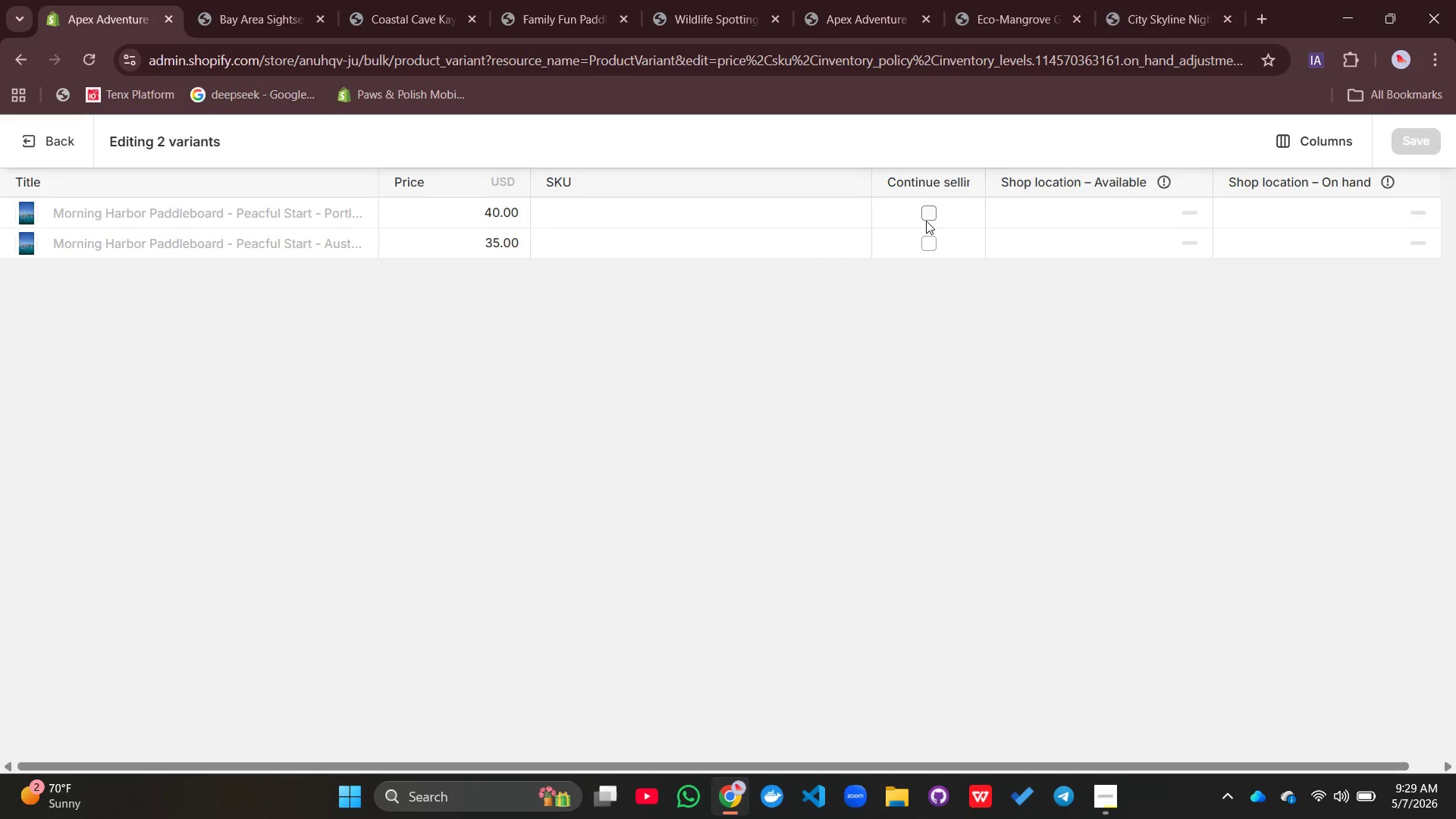 
left_click([927, 218])
 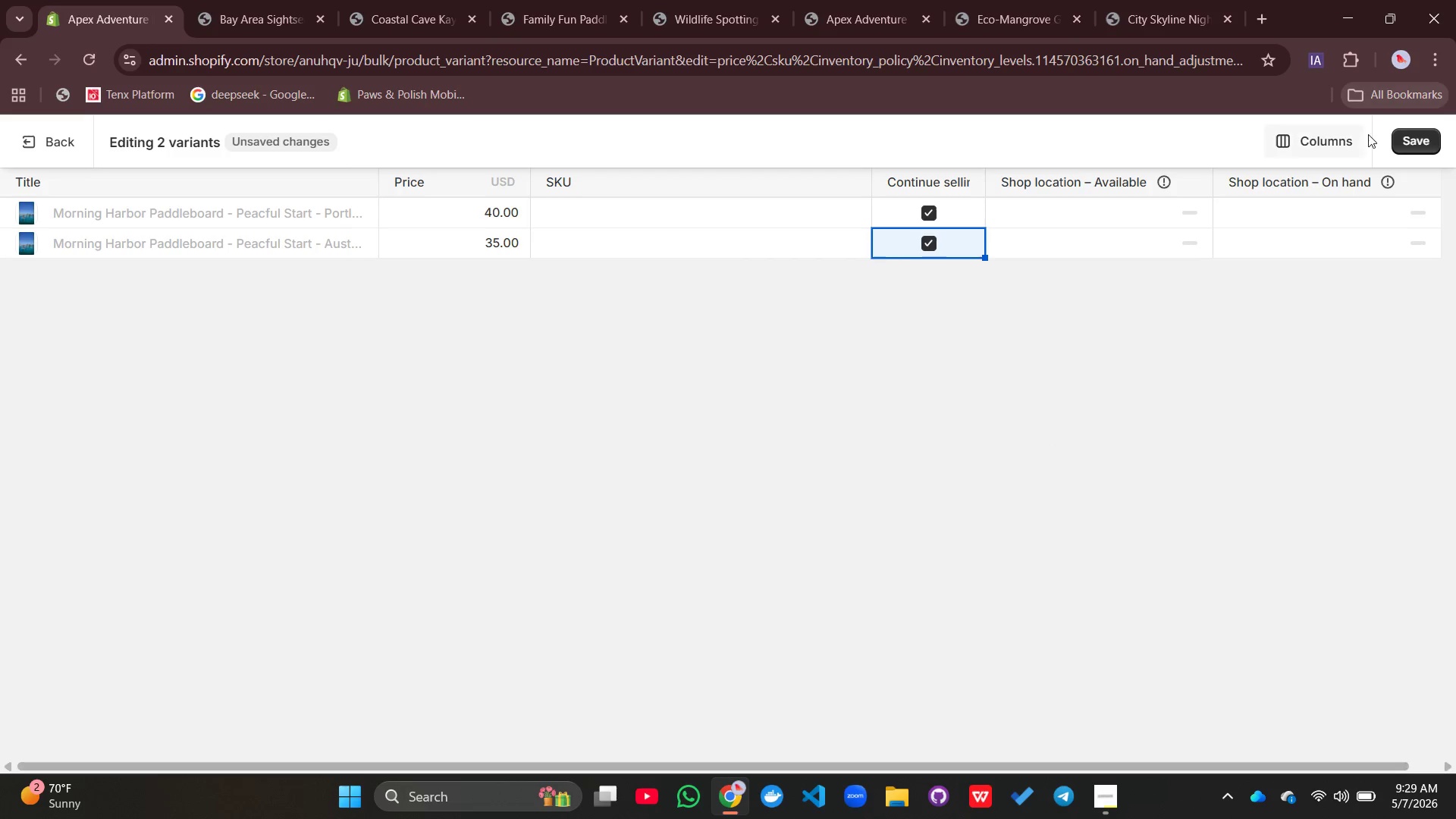 
left_click([1410, 135])
 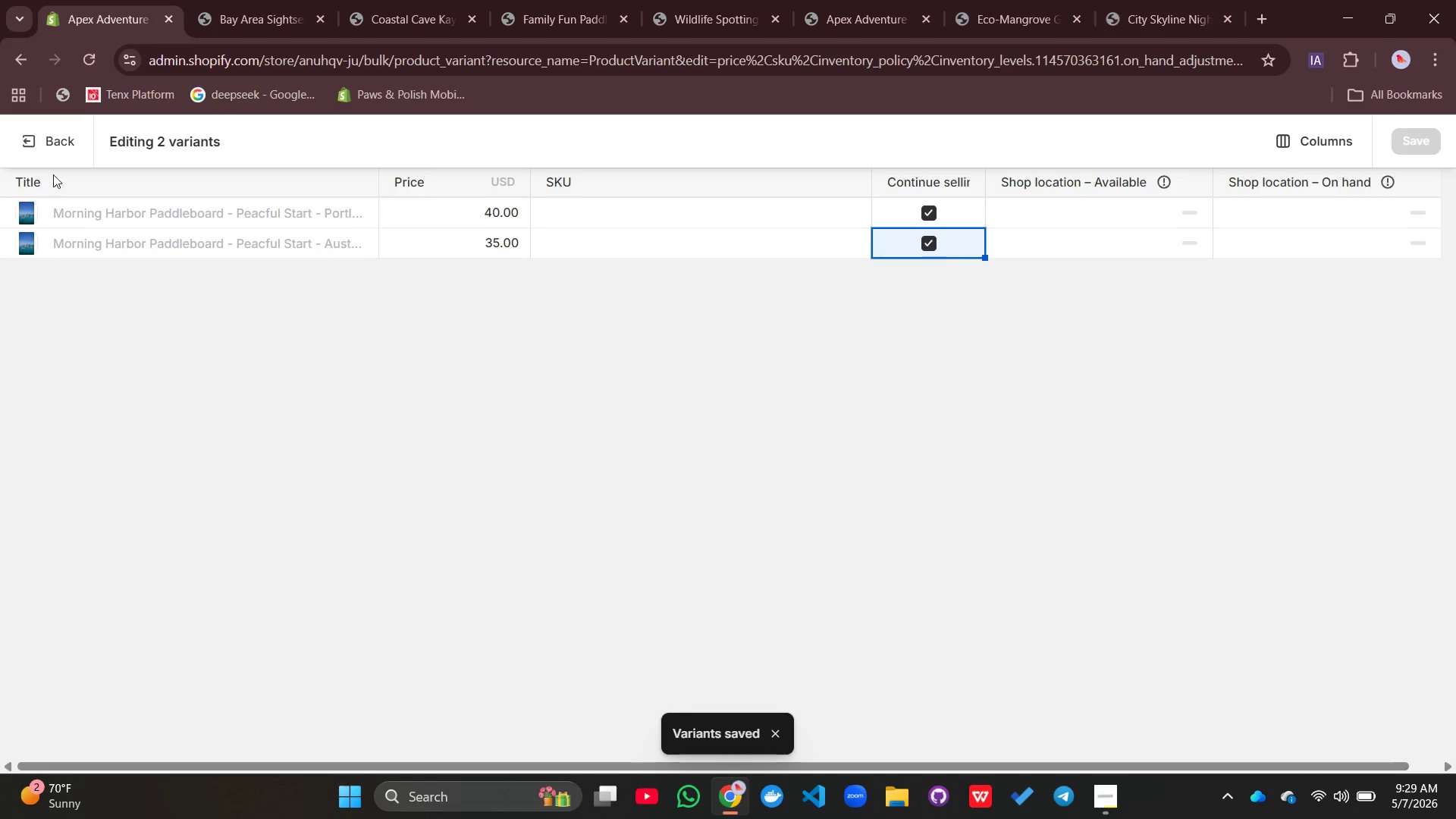 
left_click([53, 141])
 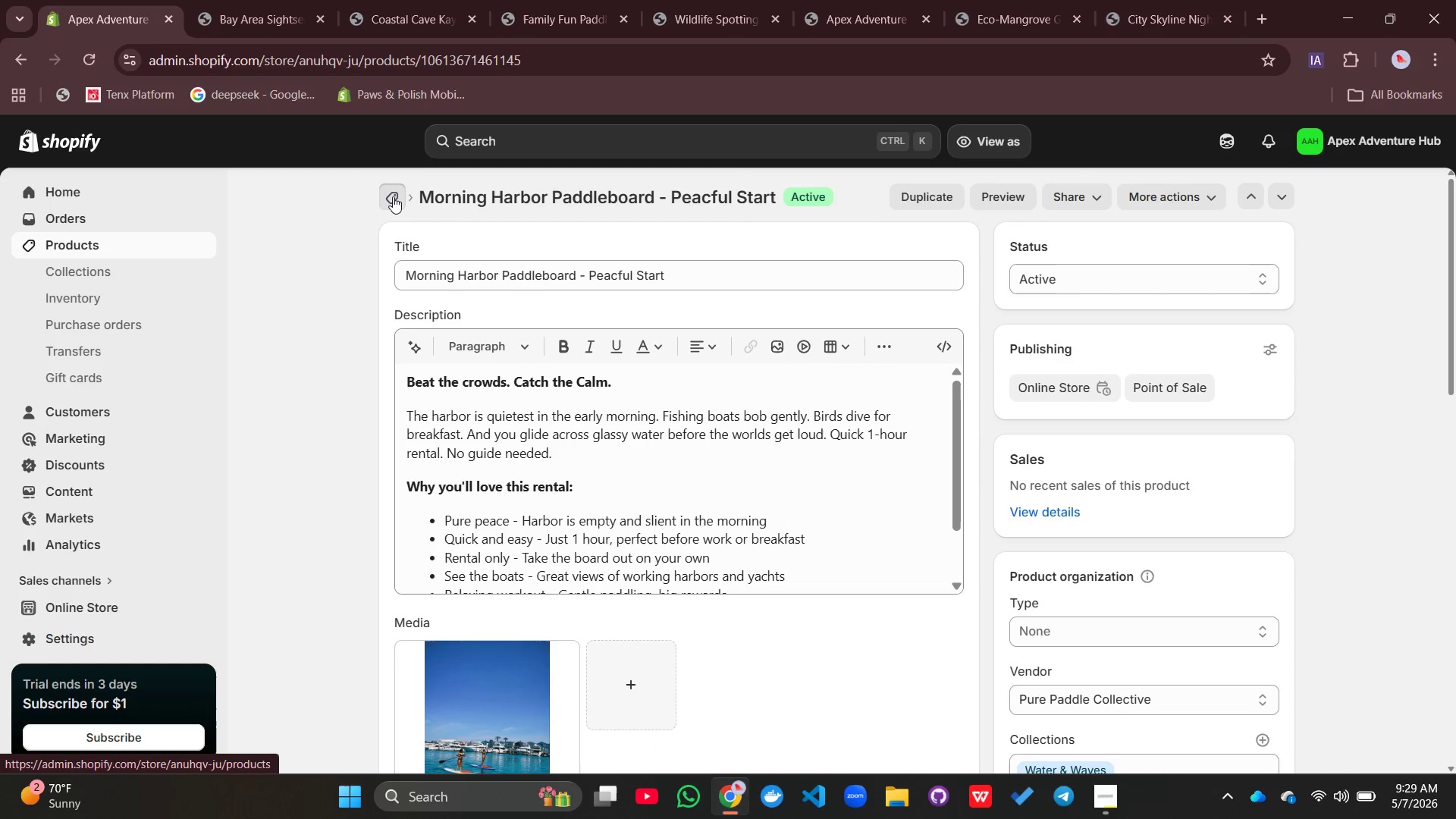 
wait(6.84)
 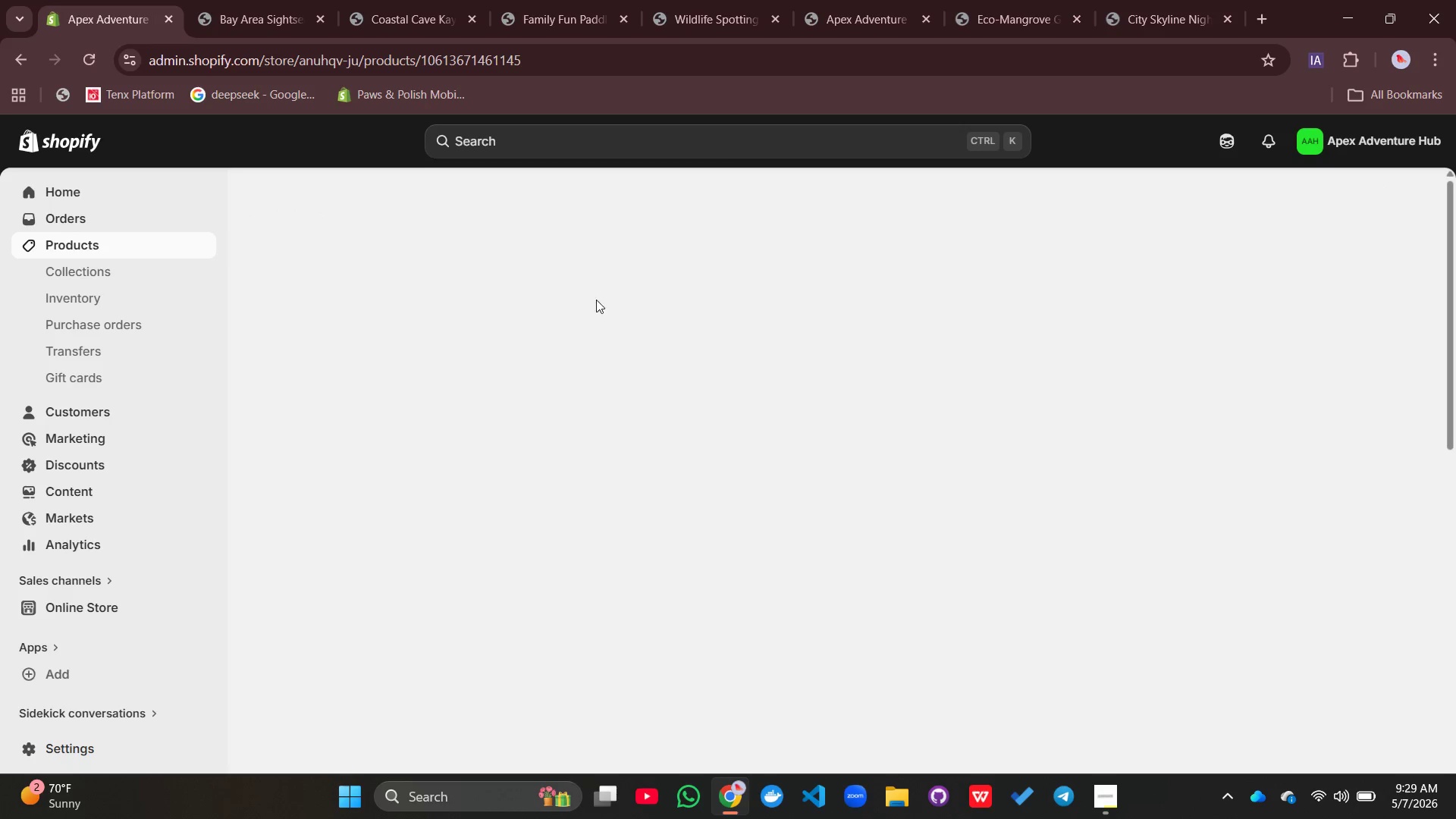 
scroll: coordinate [475, 230], scroll_direction: down, amount: 4.0
 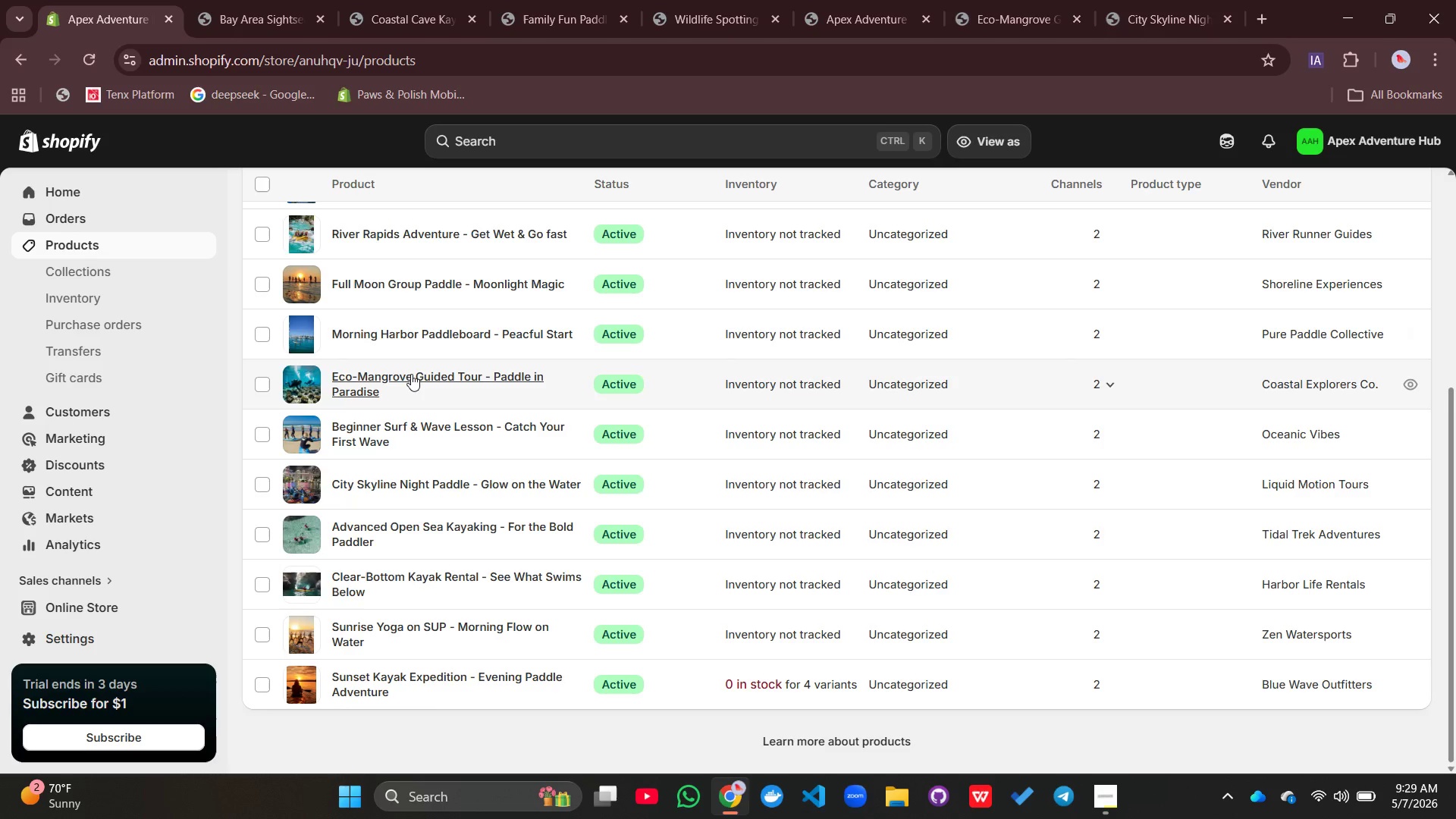 
left_click([408, 378])
 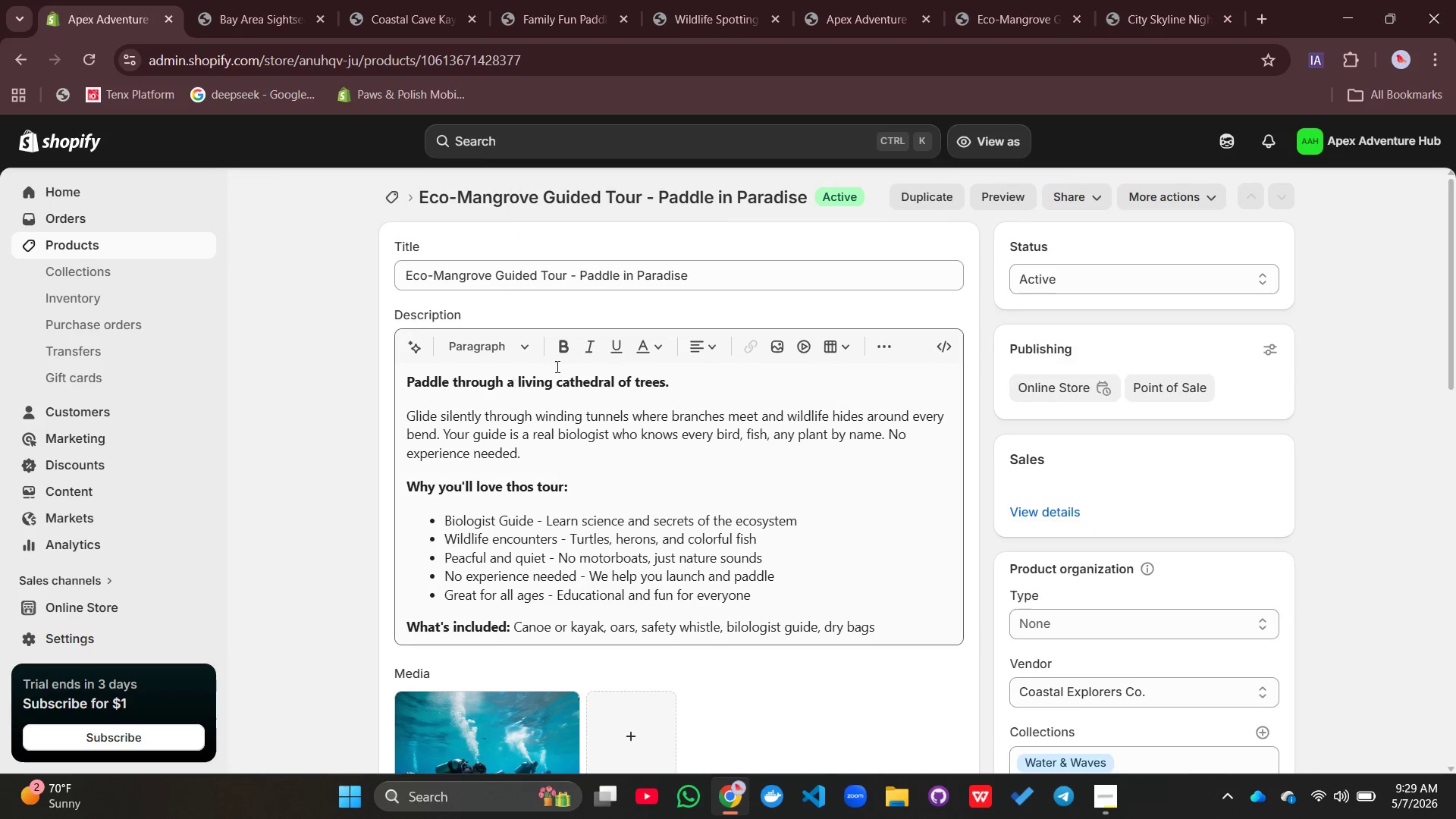 
scroll: coordinate [604, 432], scroll_direction: down, amount: 9.0
 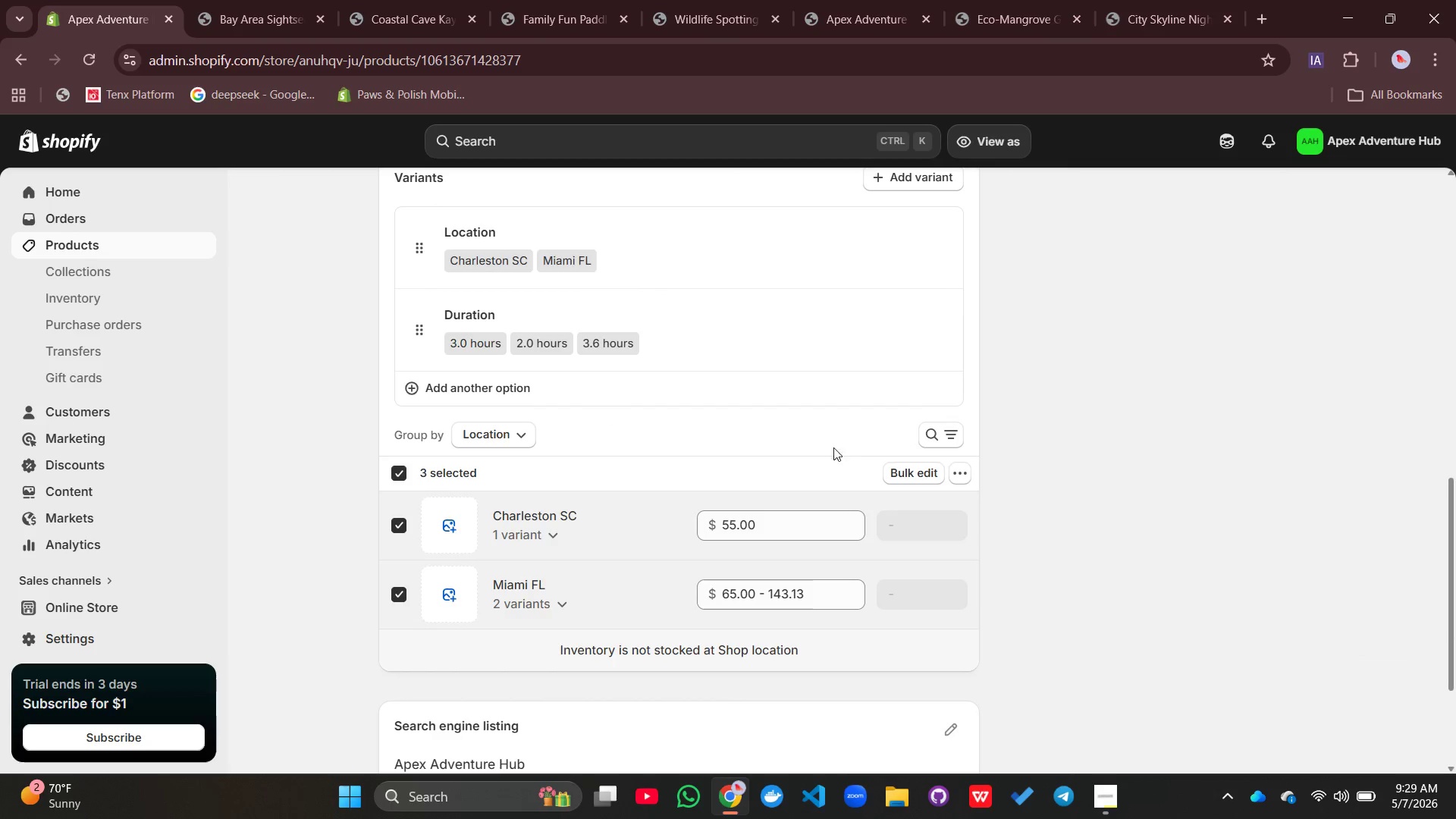 
left_click([896, 474])
 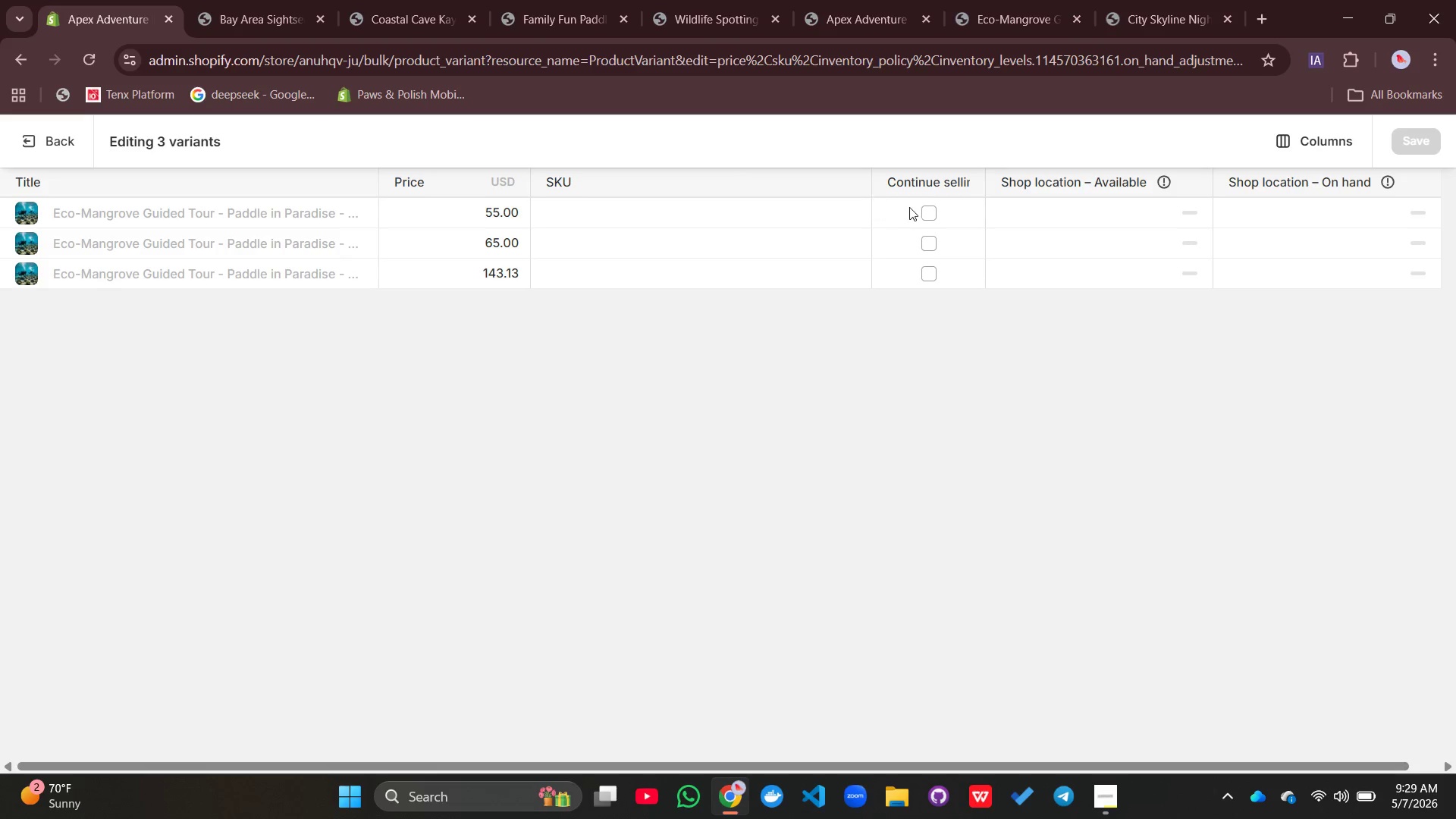 
left_click([924, 218])
 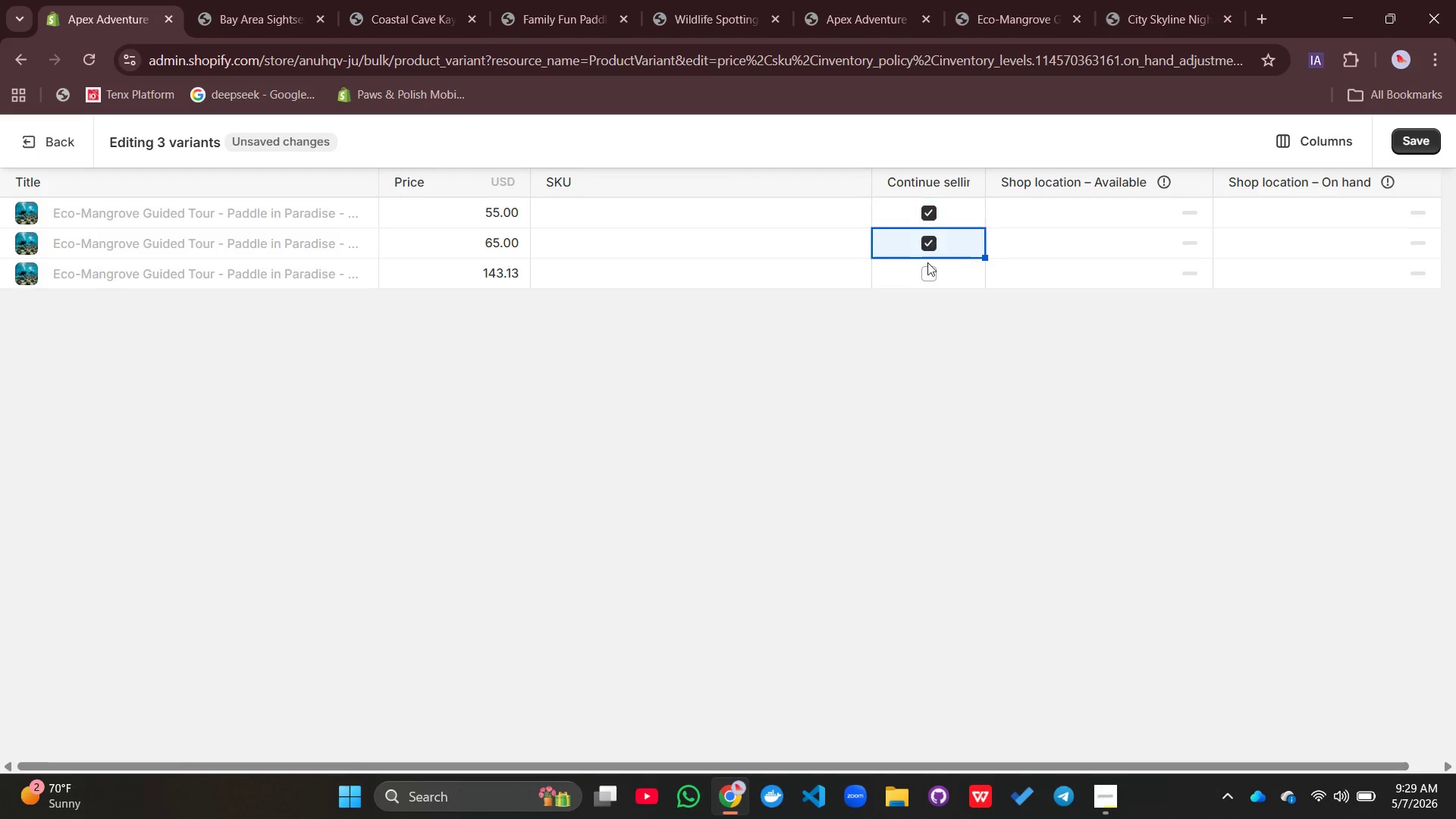 
left_click([930, 276])
 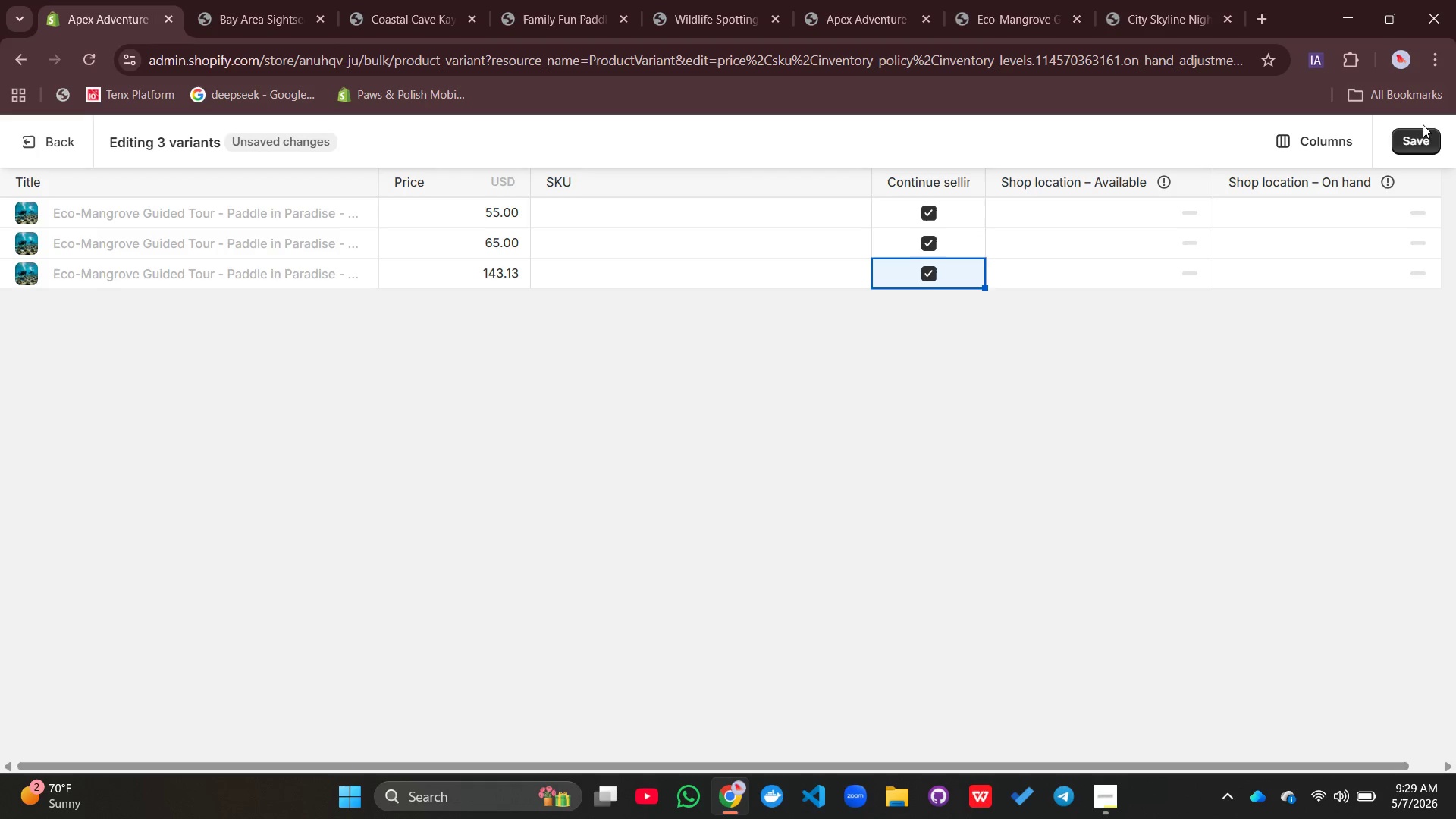 
left_click([1420, 134])
 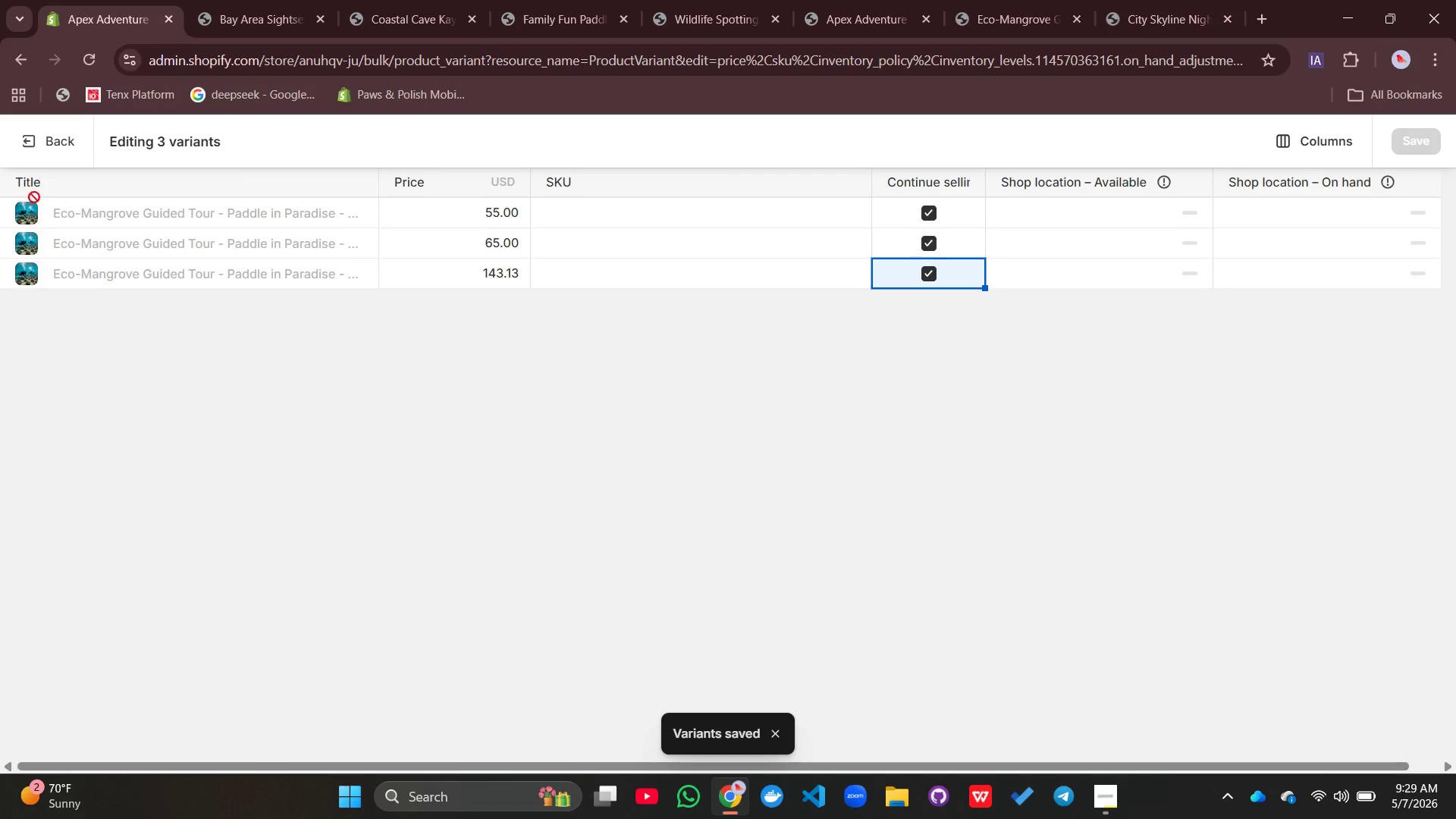 
left_click([30, 140])
 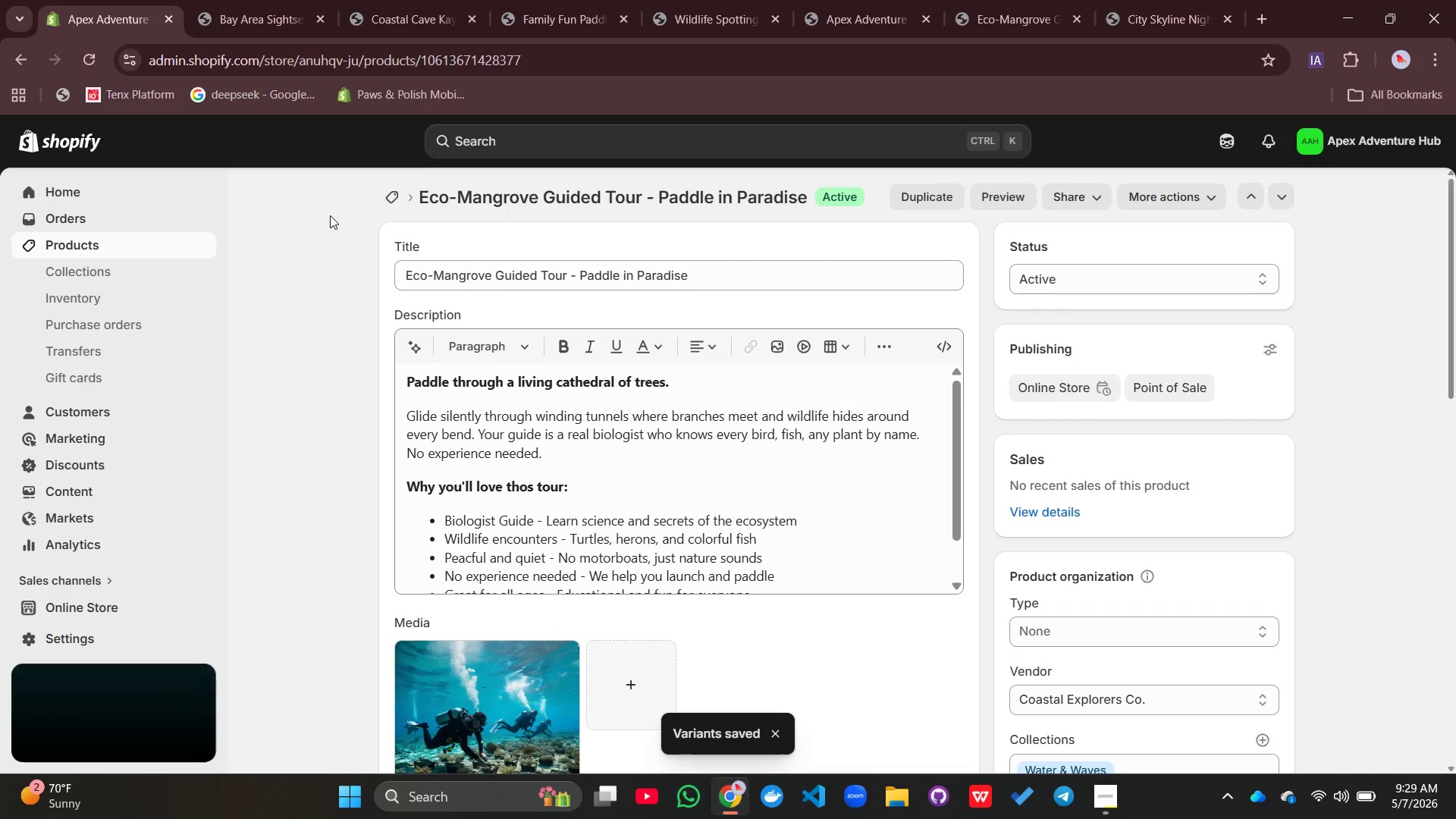 
left_click([383, 194])
 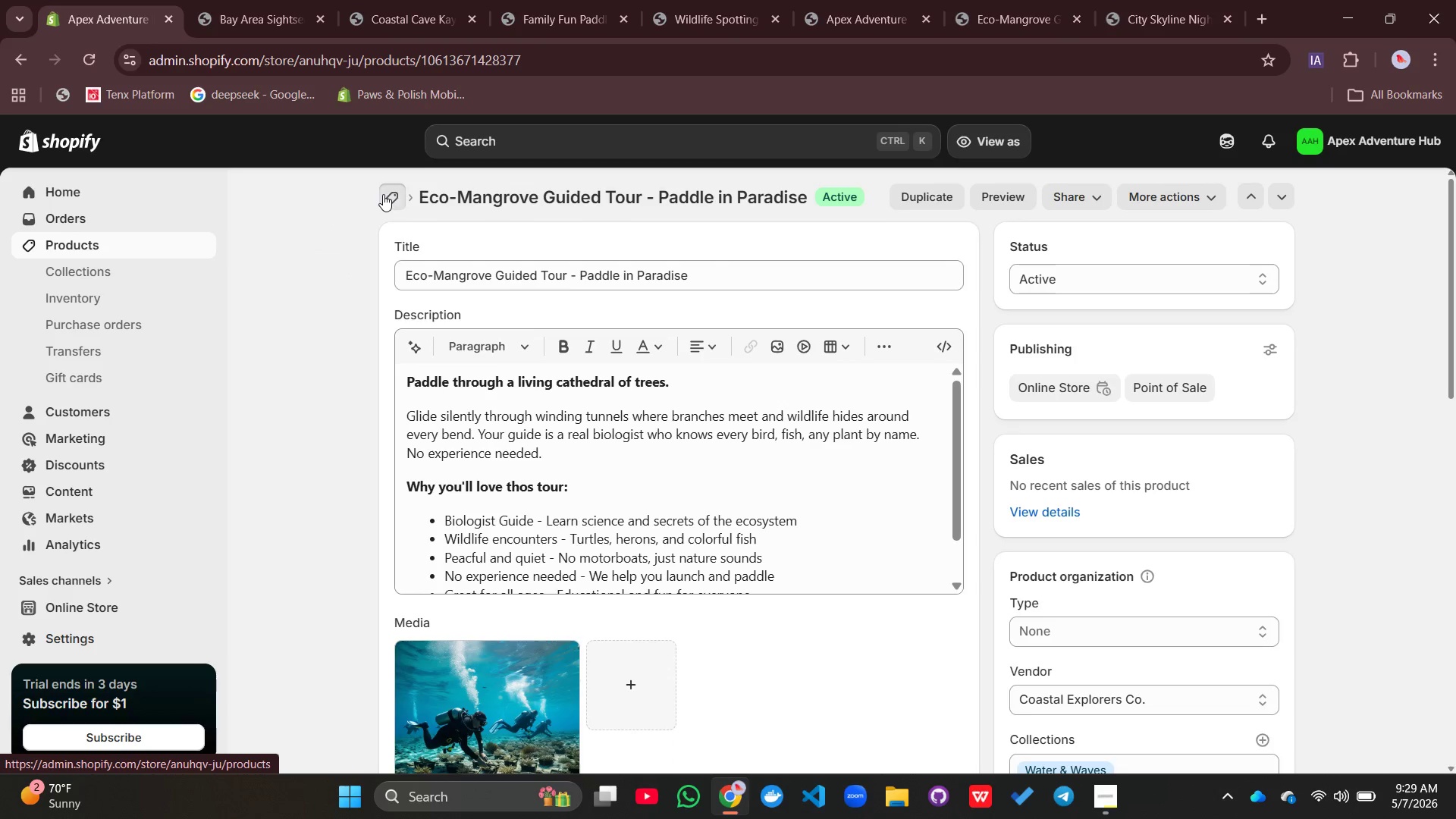 
mouse_move([403, 192])
 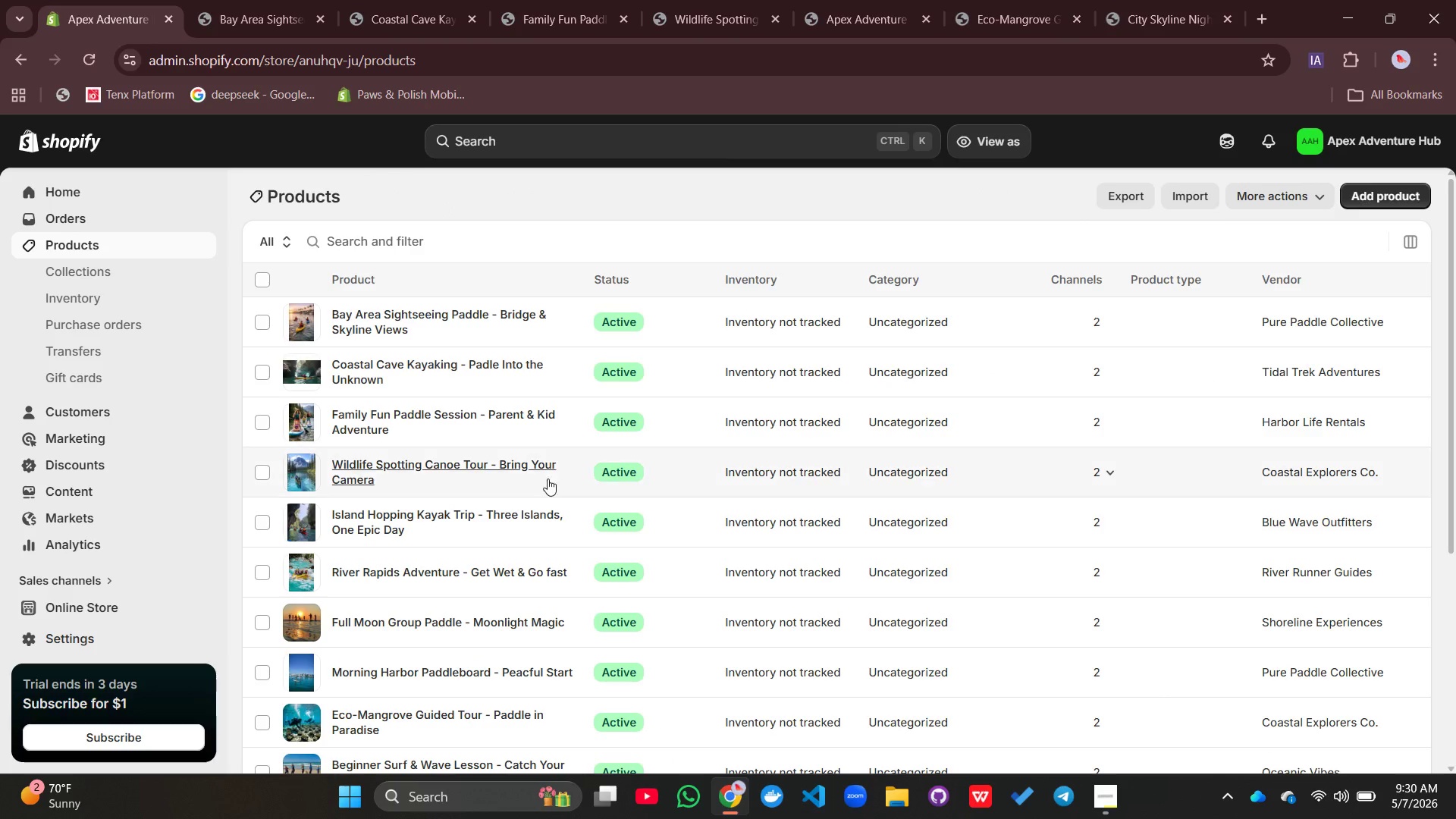 
scroll: coordinate [548, 479], scroll_direction: down, amount: 3.0
 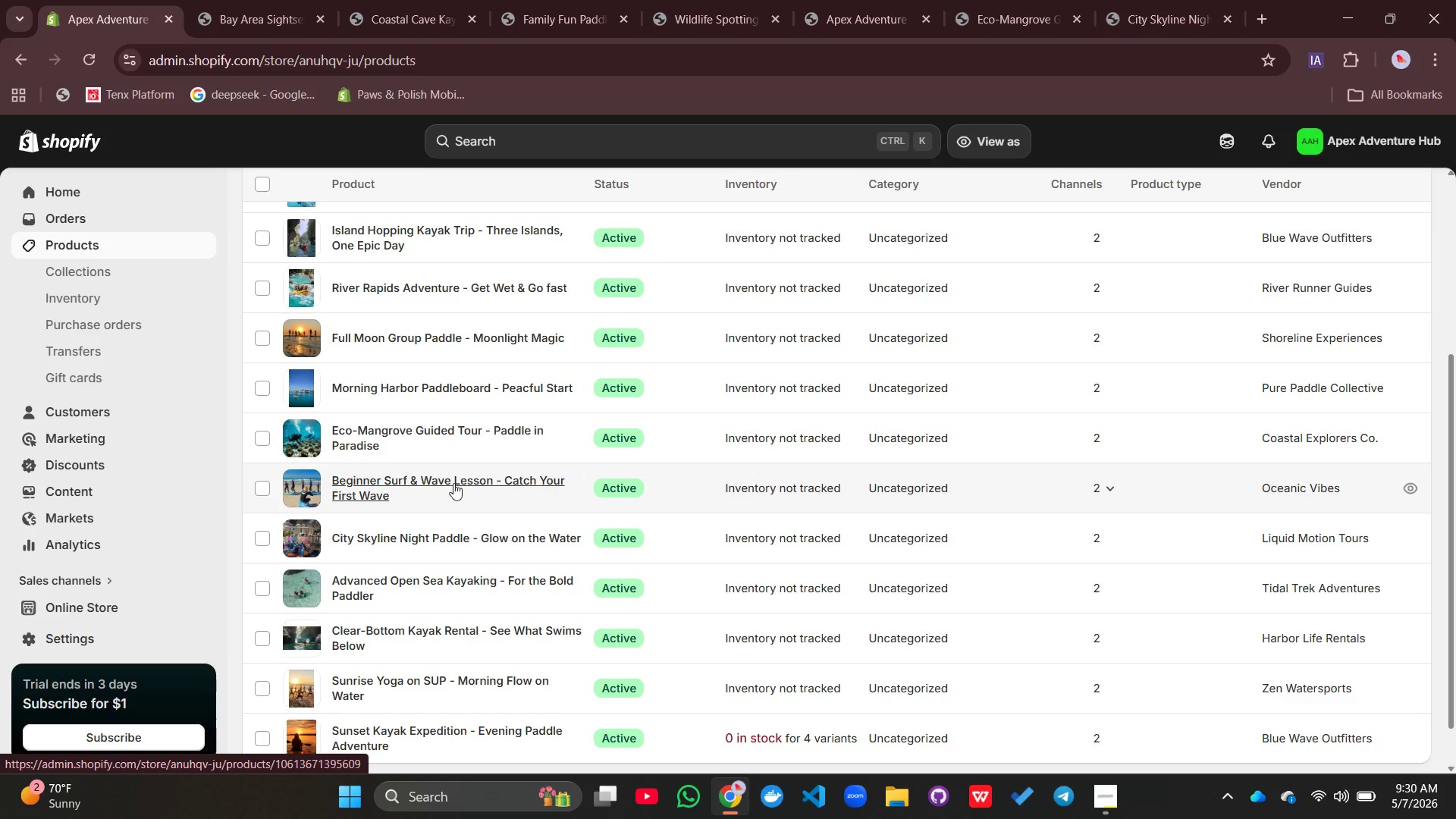 
left_click([429, 486])
 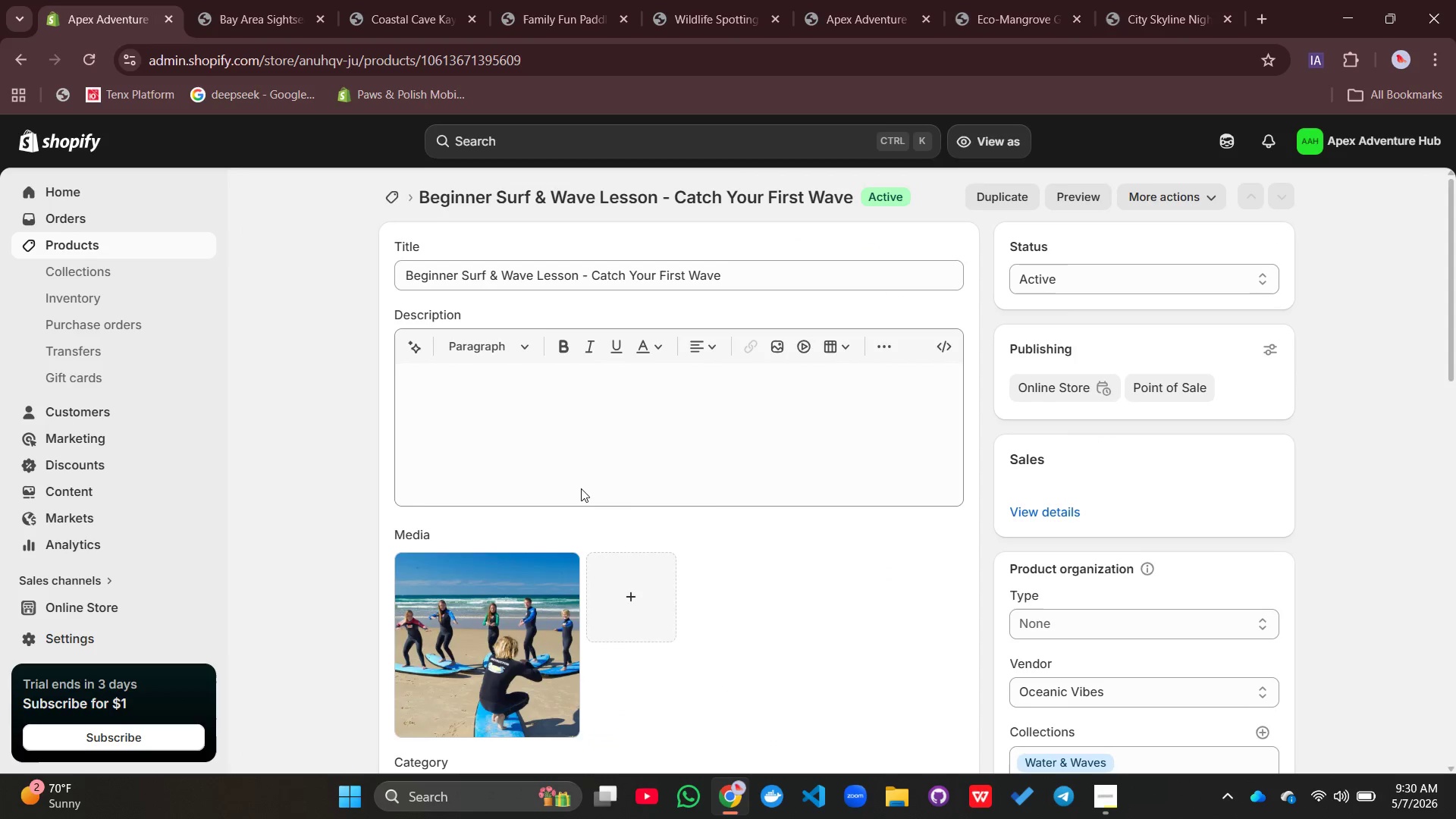 
scroll: coordinate [581, 488], scroll_direction: down, amount: 9.0
 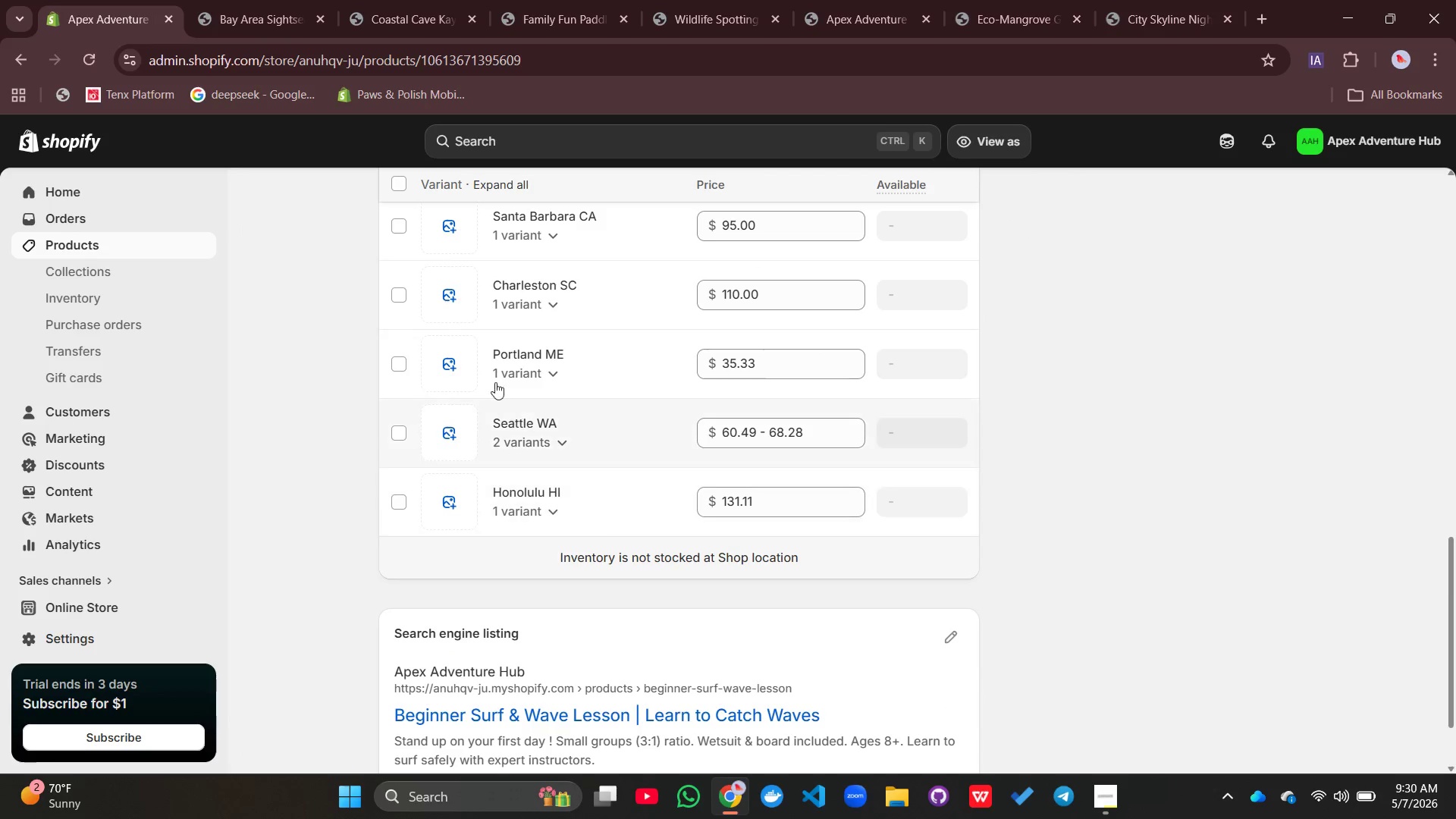 
scroll: coordinate [484, 348], scroll_direction: none, amount: 0.0
 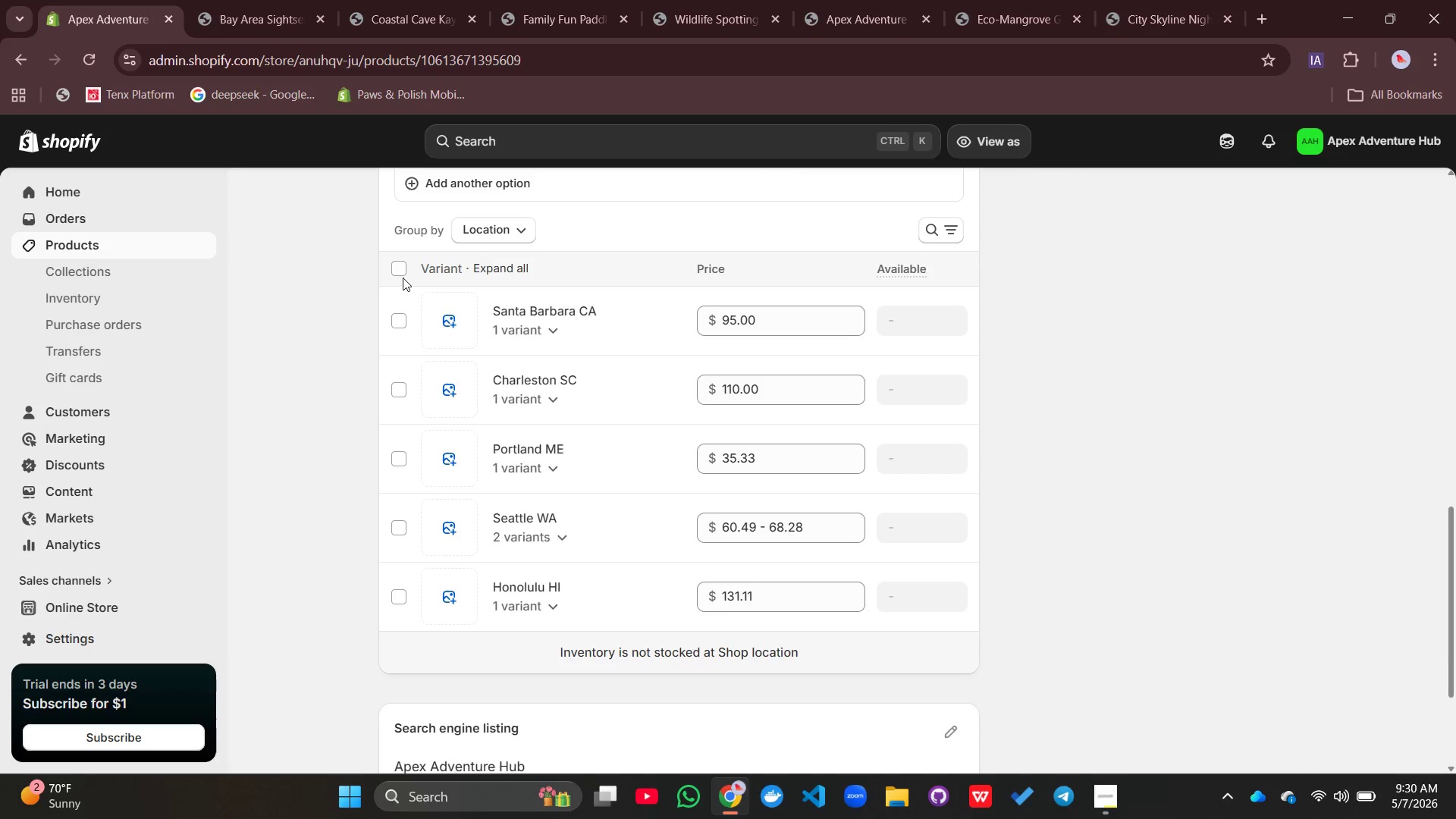 
left_click([399, 275])
 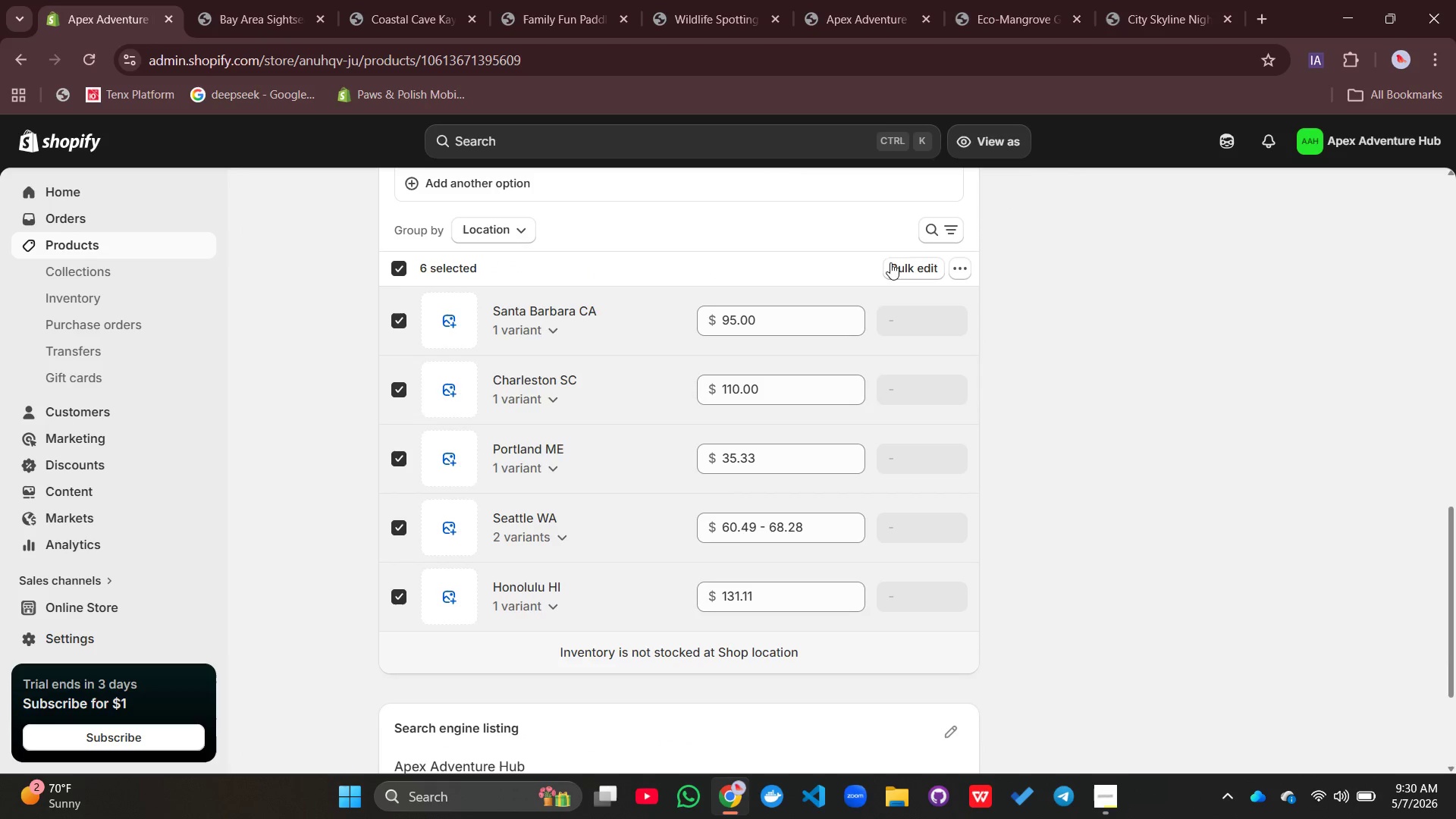 
left_click([899, 263])
 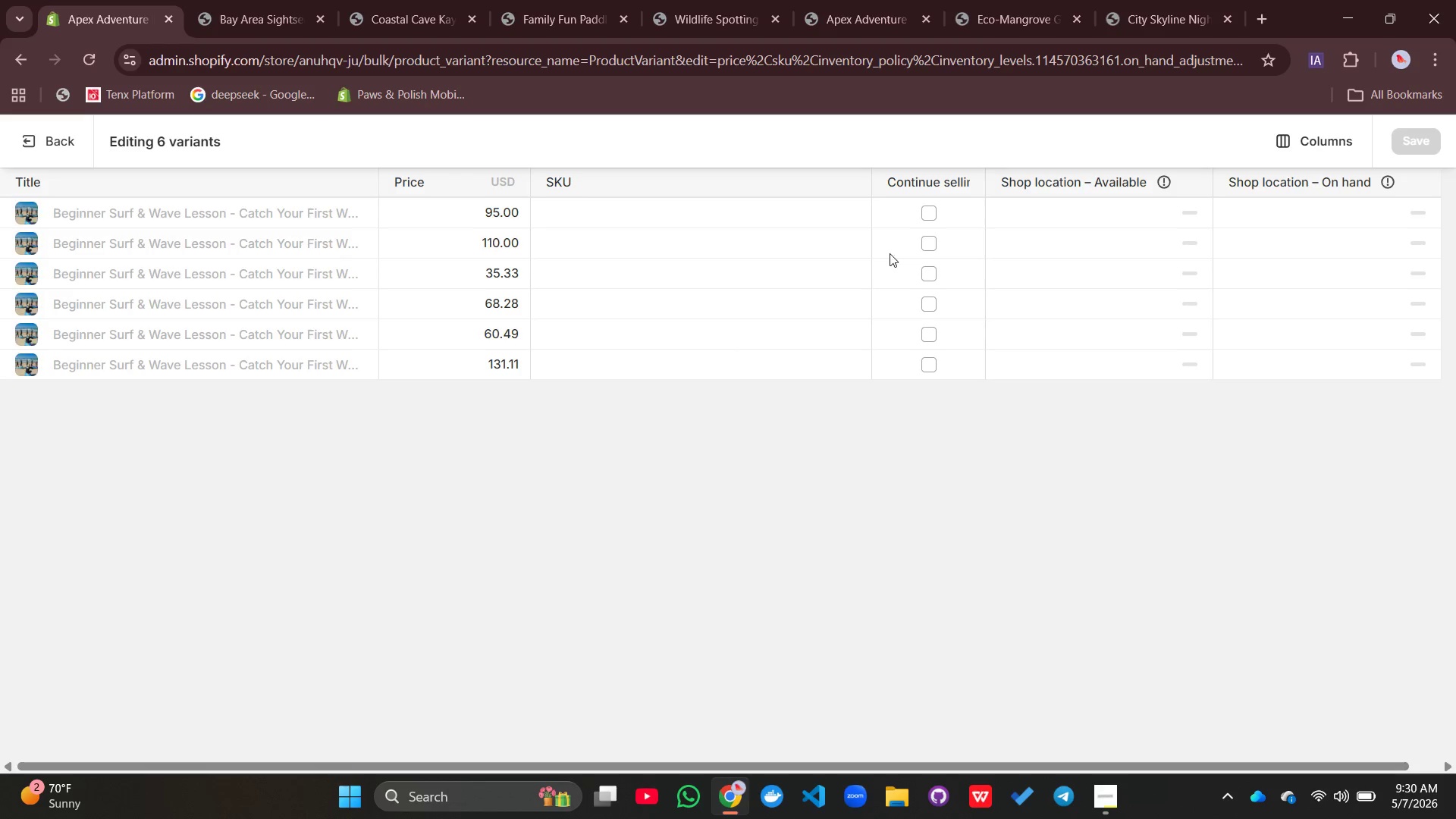 
left_click([925, 216])
 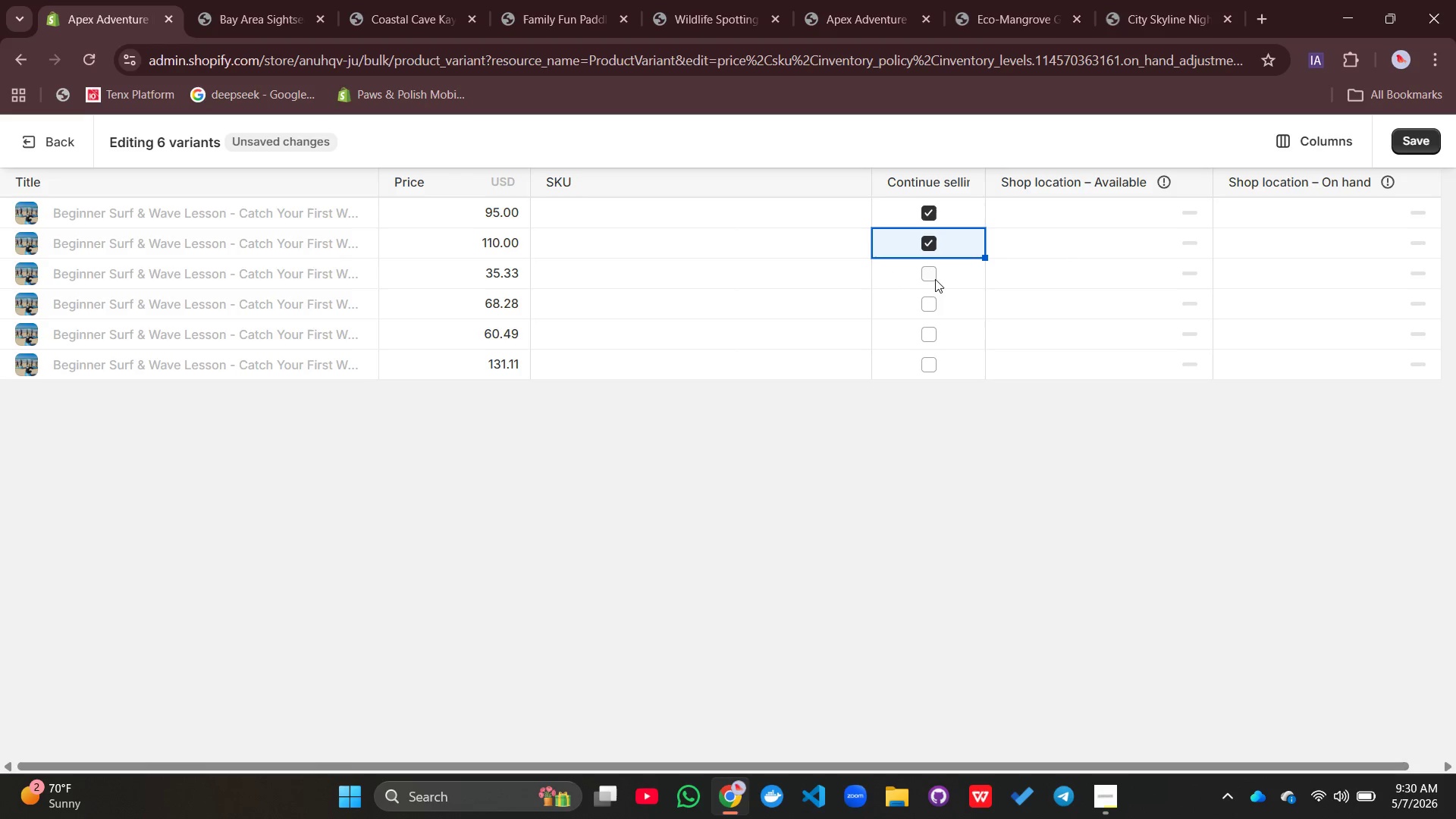 
left_click([930, 278])
 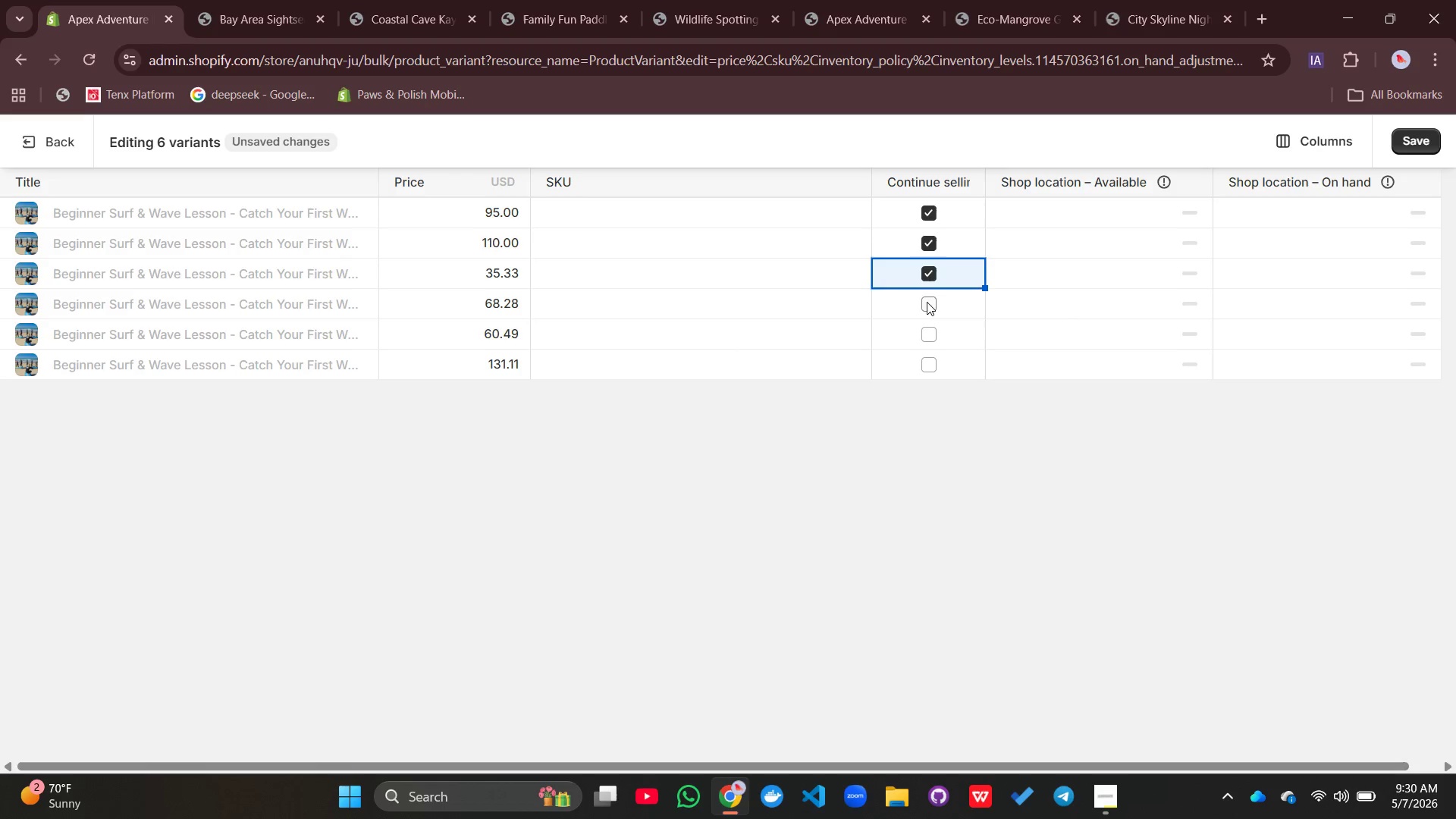 
left_click([927, 302])
 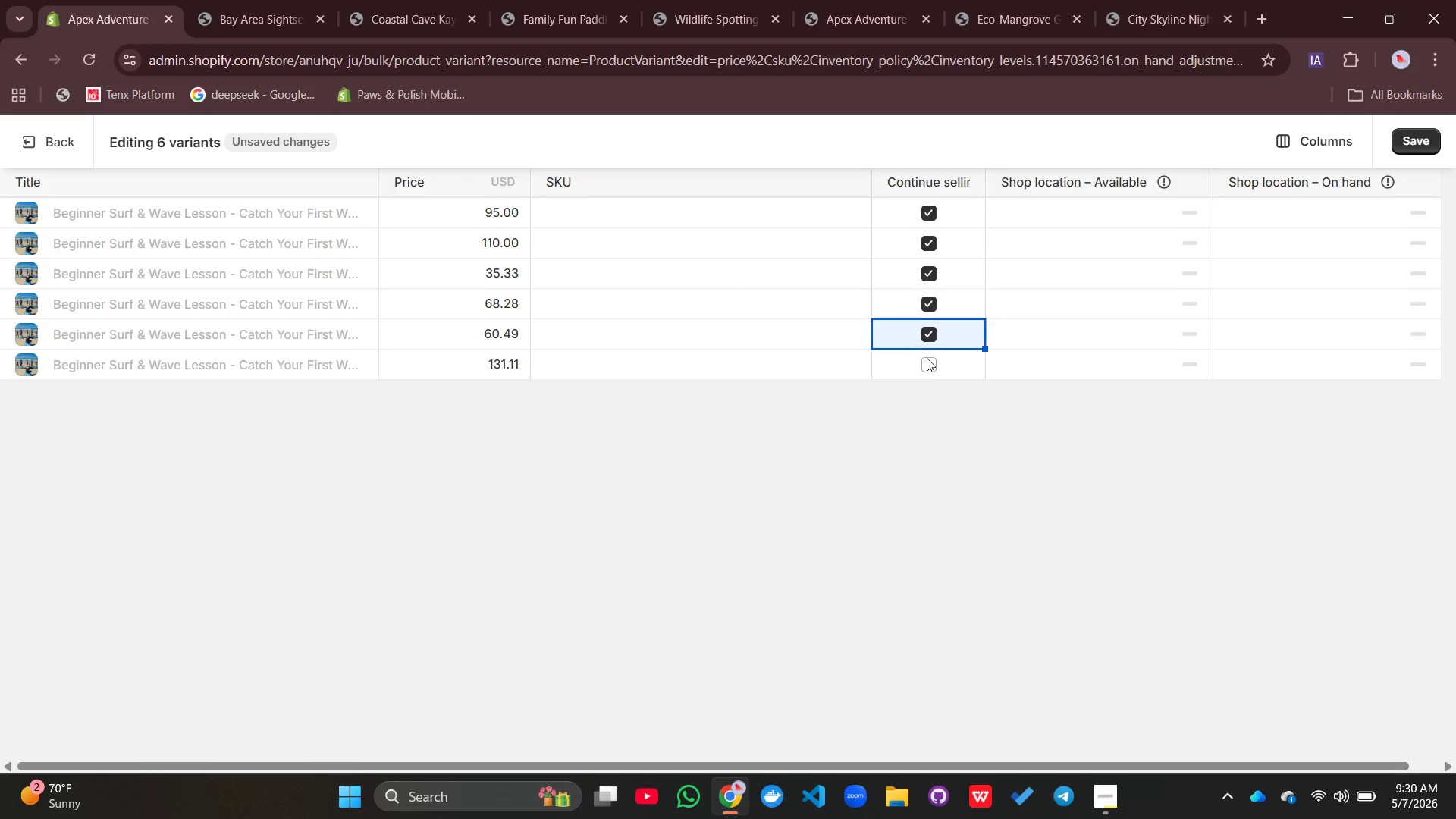 
double_click([927, 363])
 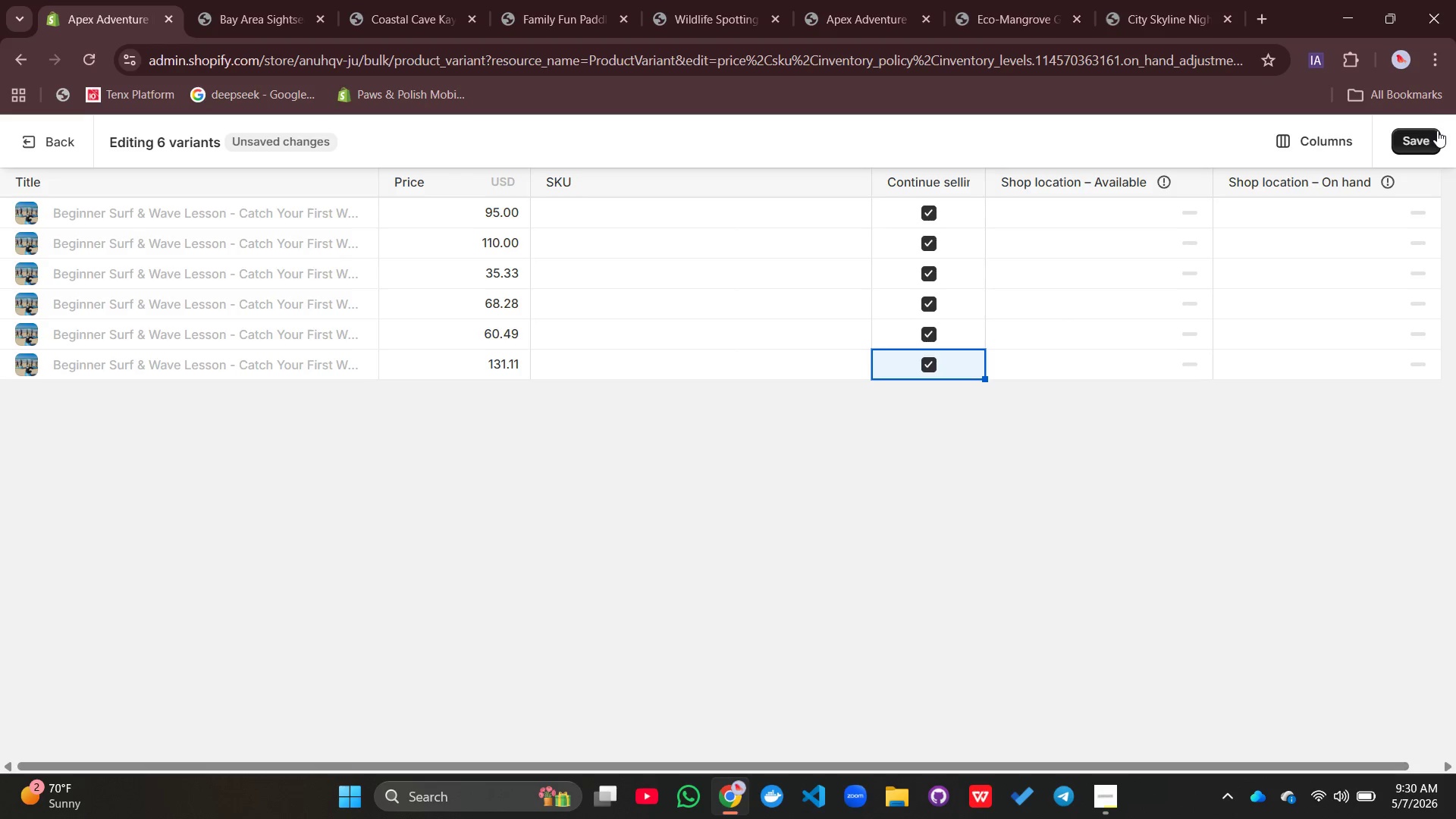 
left_click([1436, 136])
 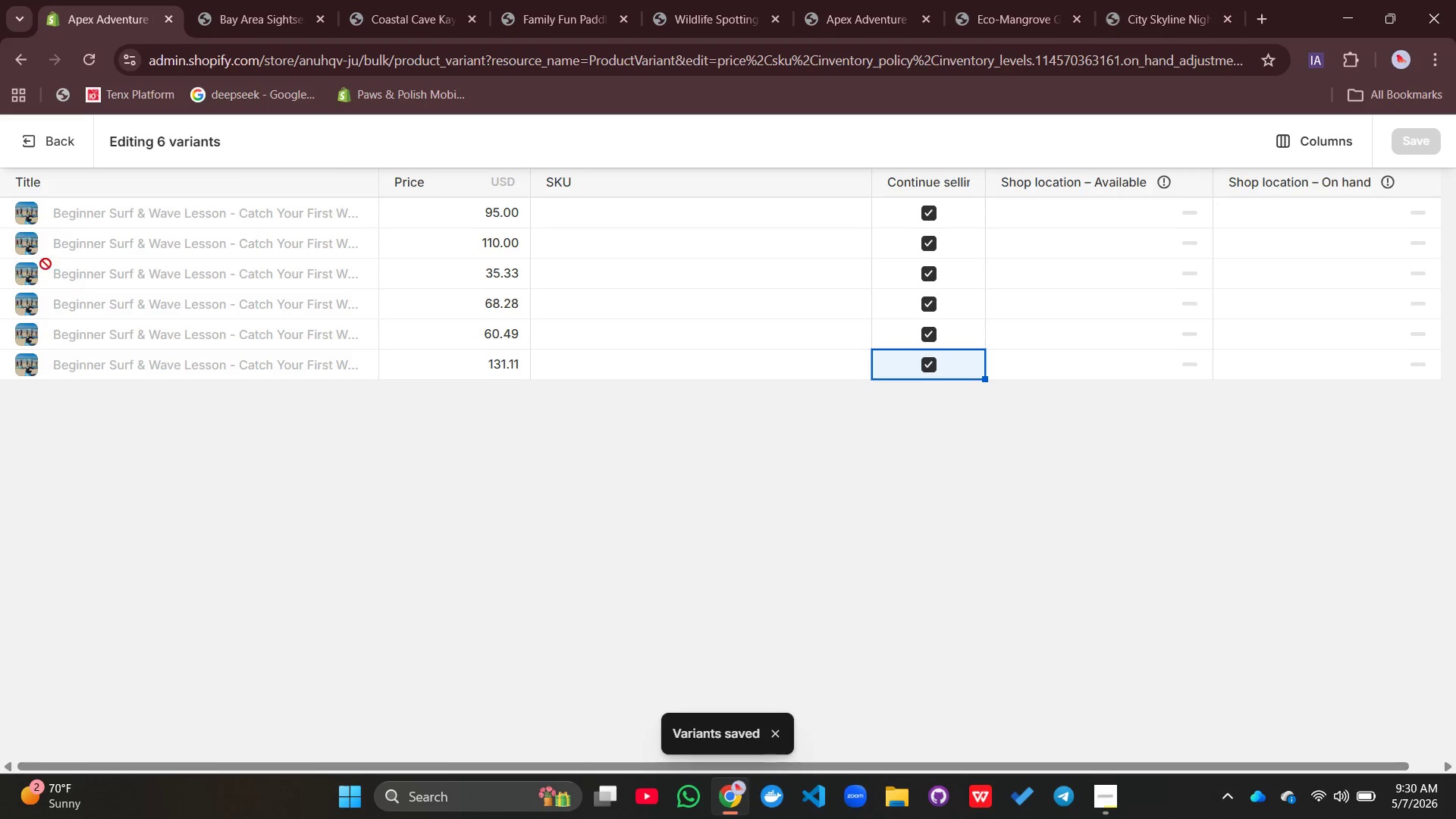 
left_click([60, 151])
 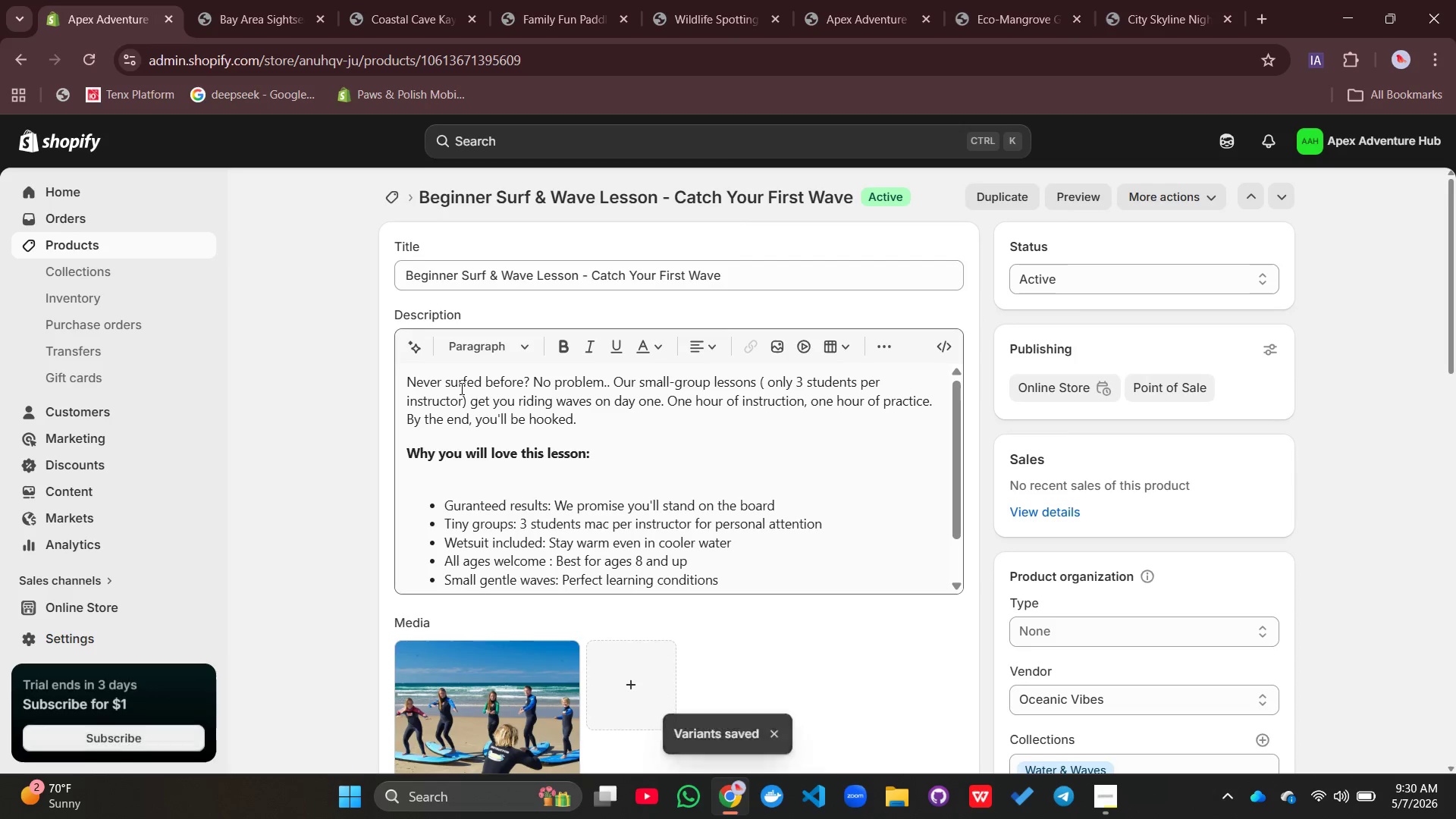 
scroll: coordinate [464, 391], scroll_direction: down, amount: 2.0
 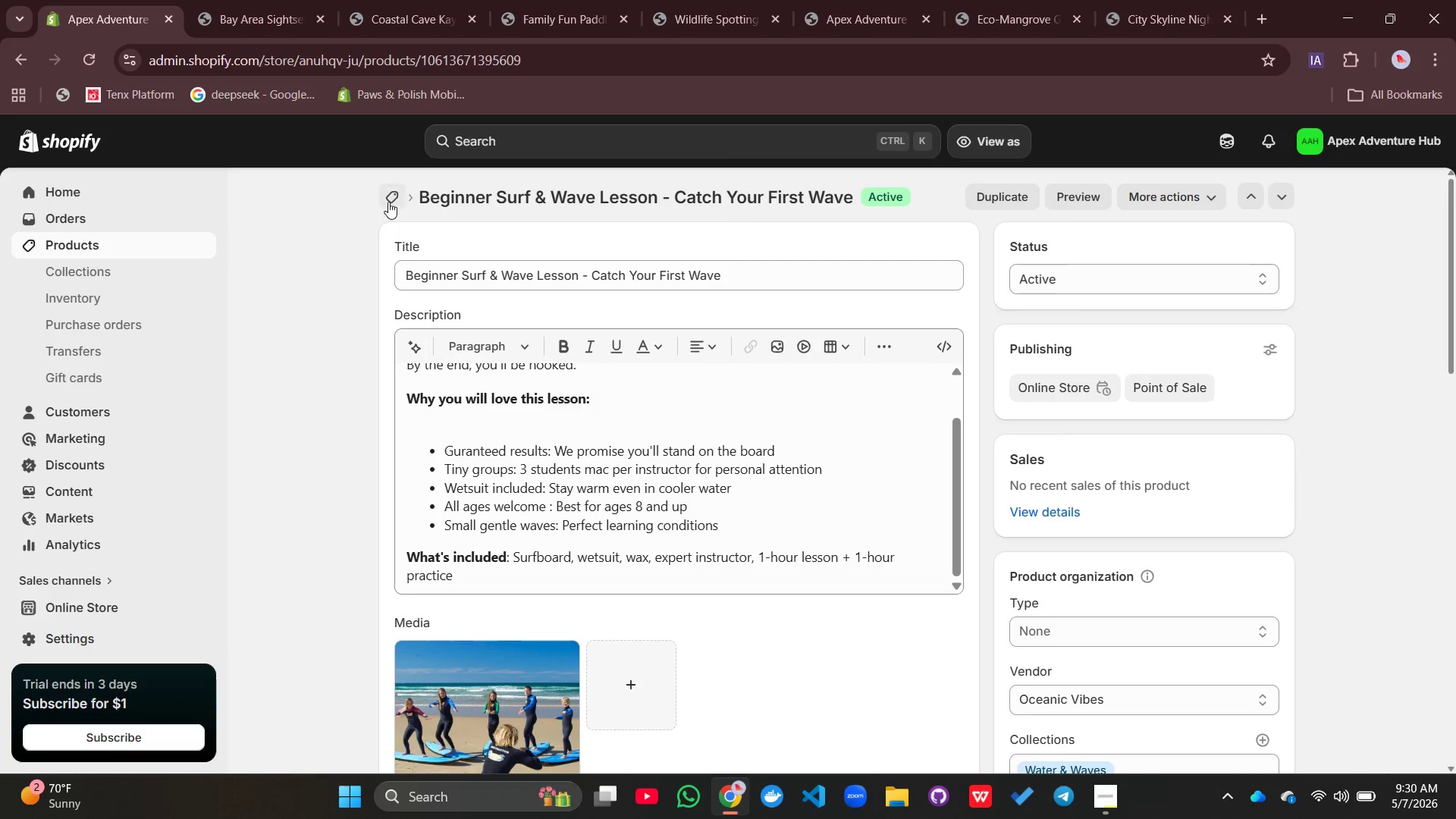 
left_click([389, 201])
 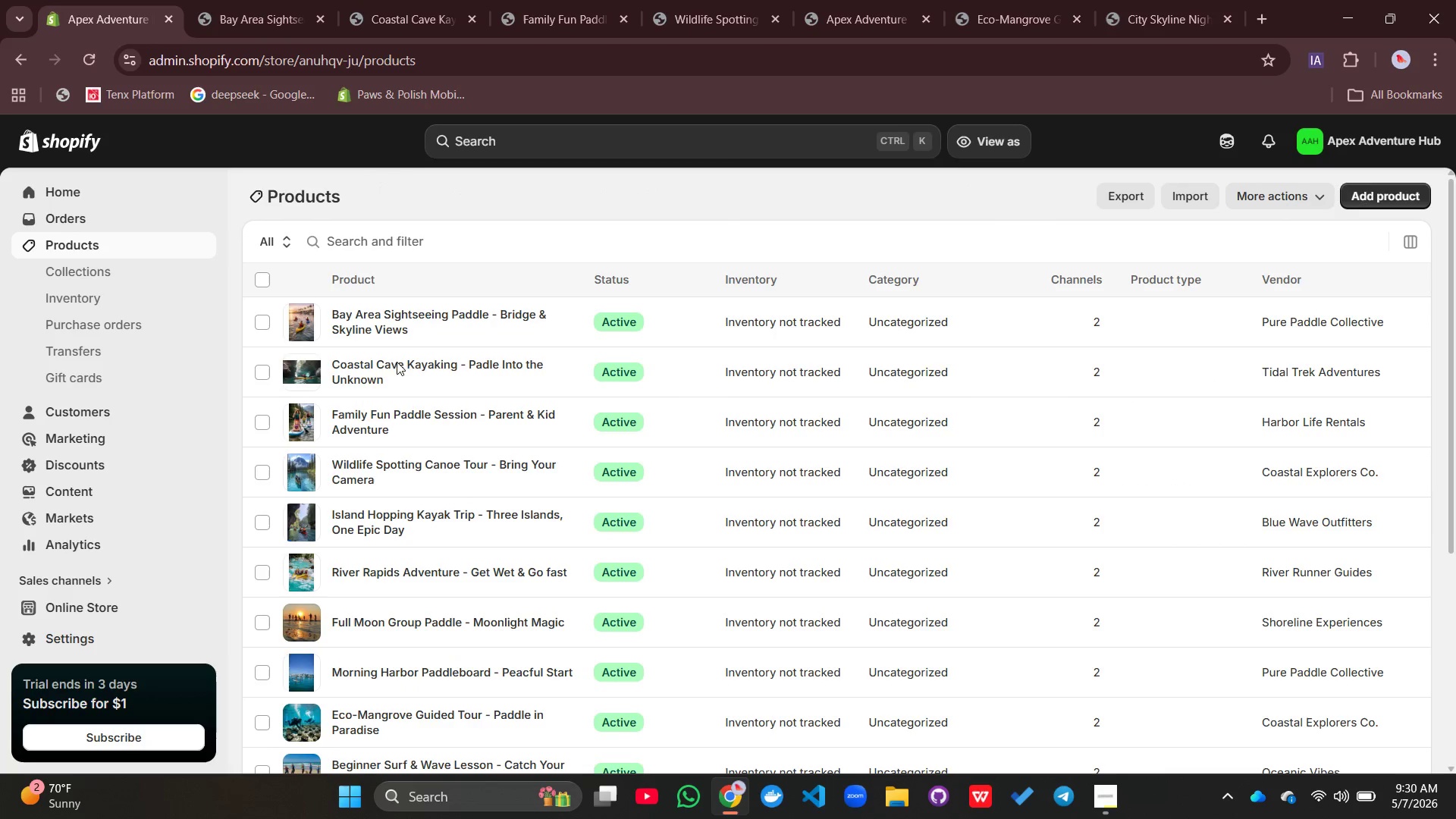 
scroll: coordinate [306, 550], scroll_direction: down, amount: 4.0
 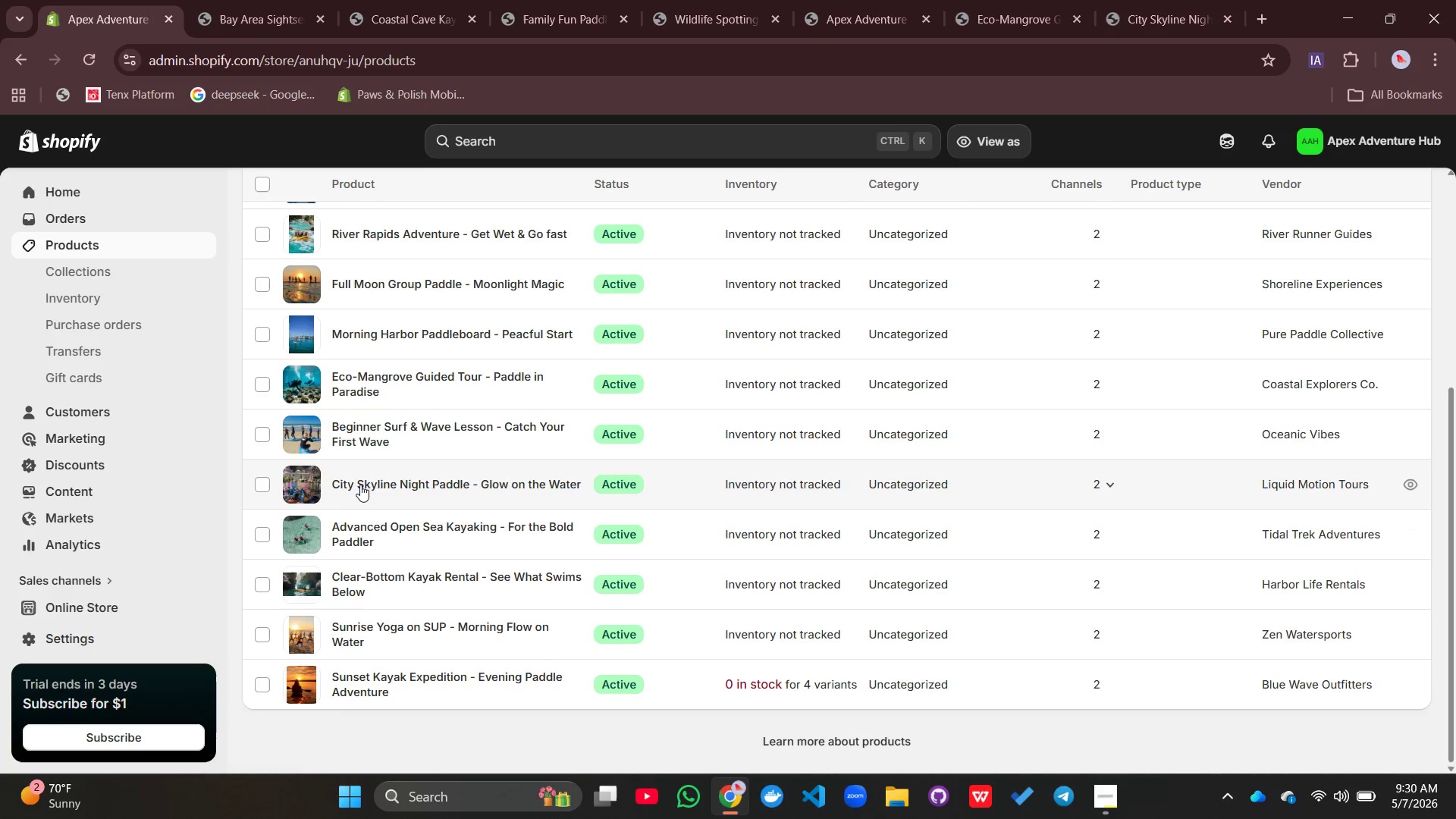 
left_click([363, 479])
 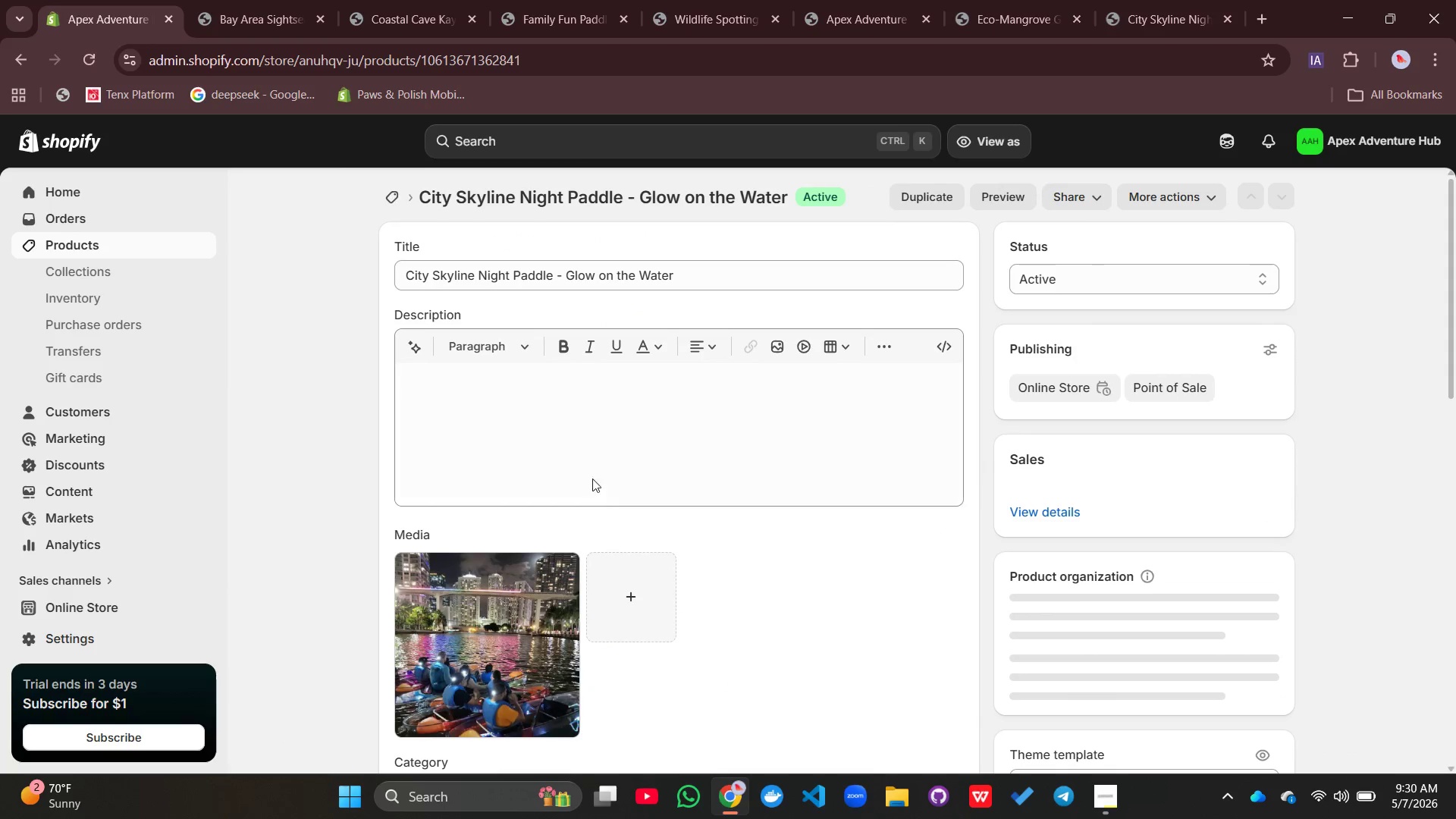 
scroll: coordinate [622, 500], scroll_direction: down, amount: 11.0
 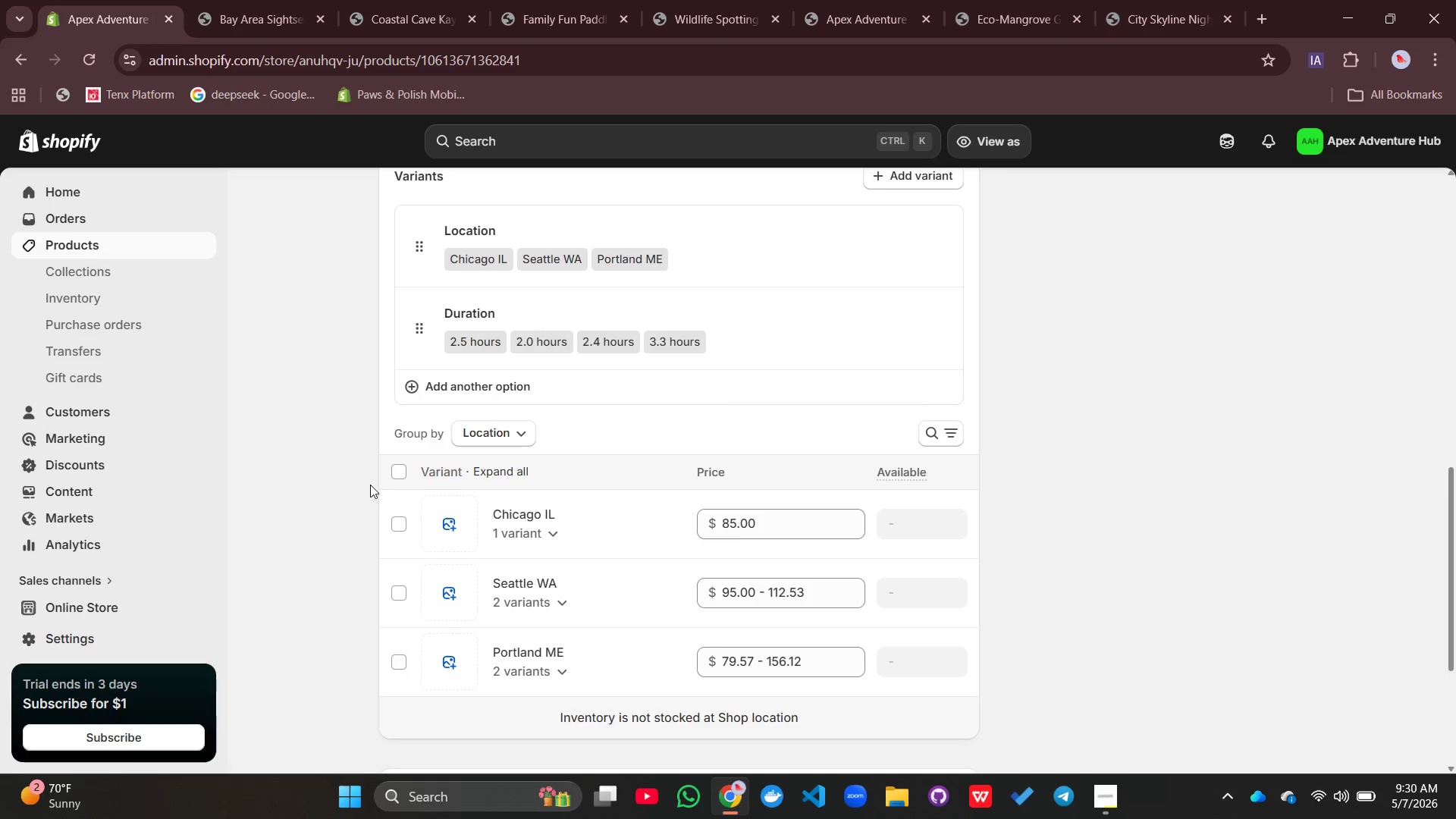 
left_click([390, 472])
 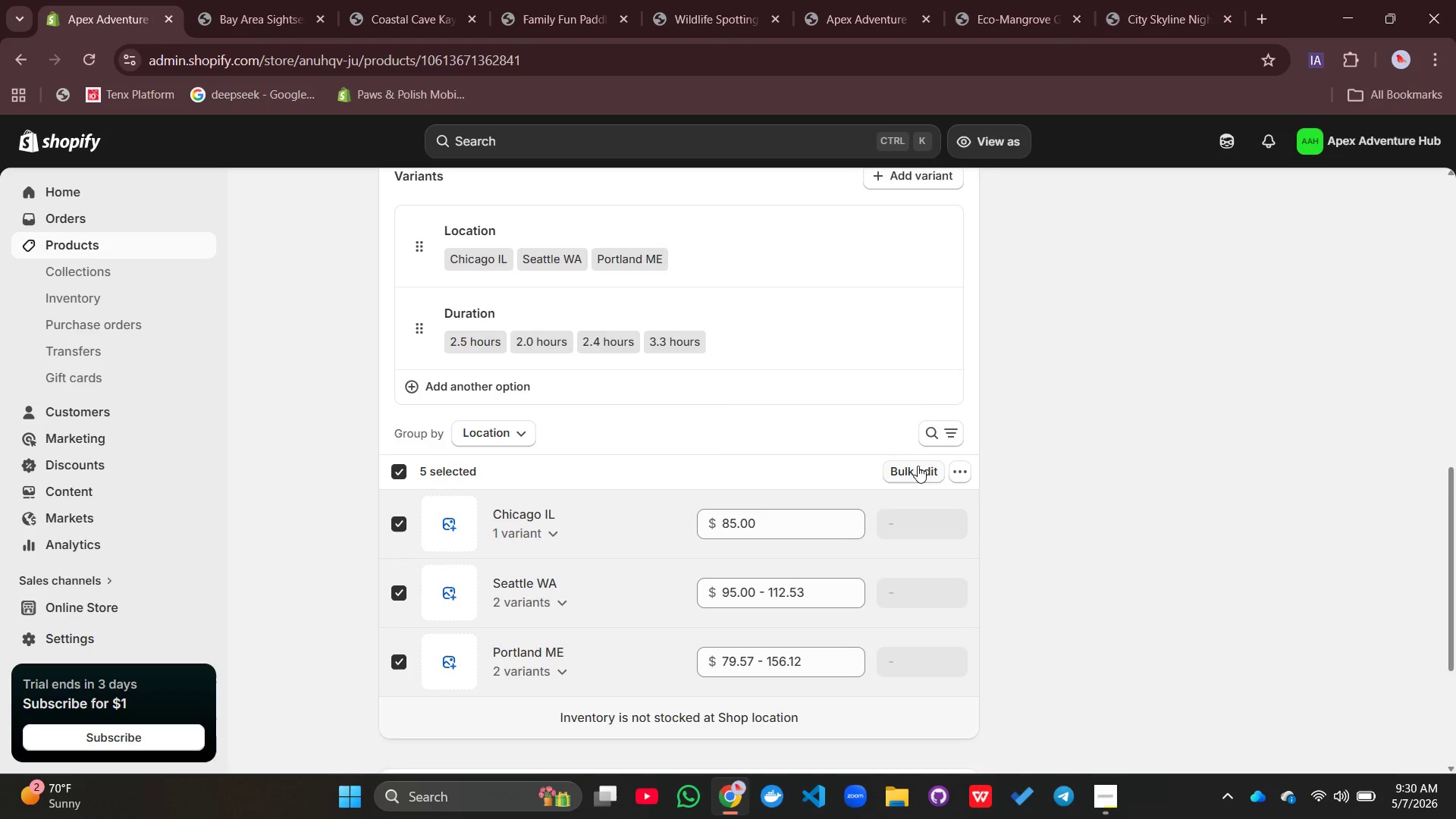 
left_click([918, 470])
 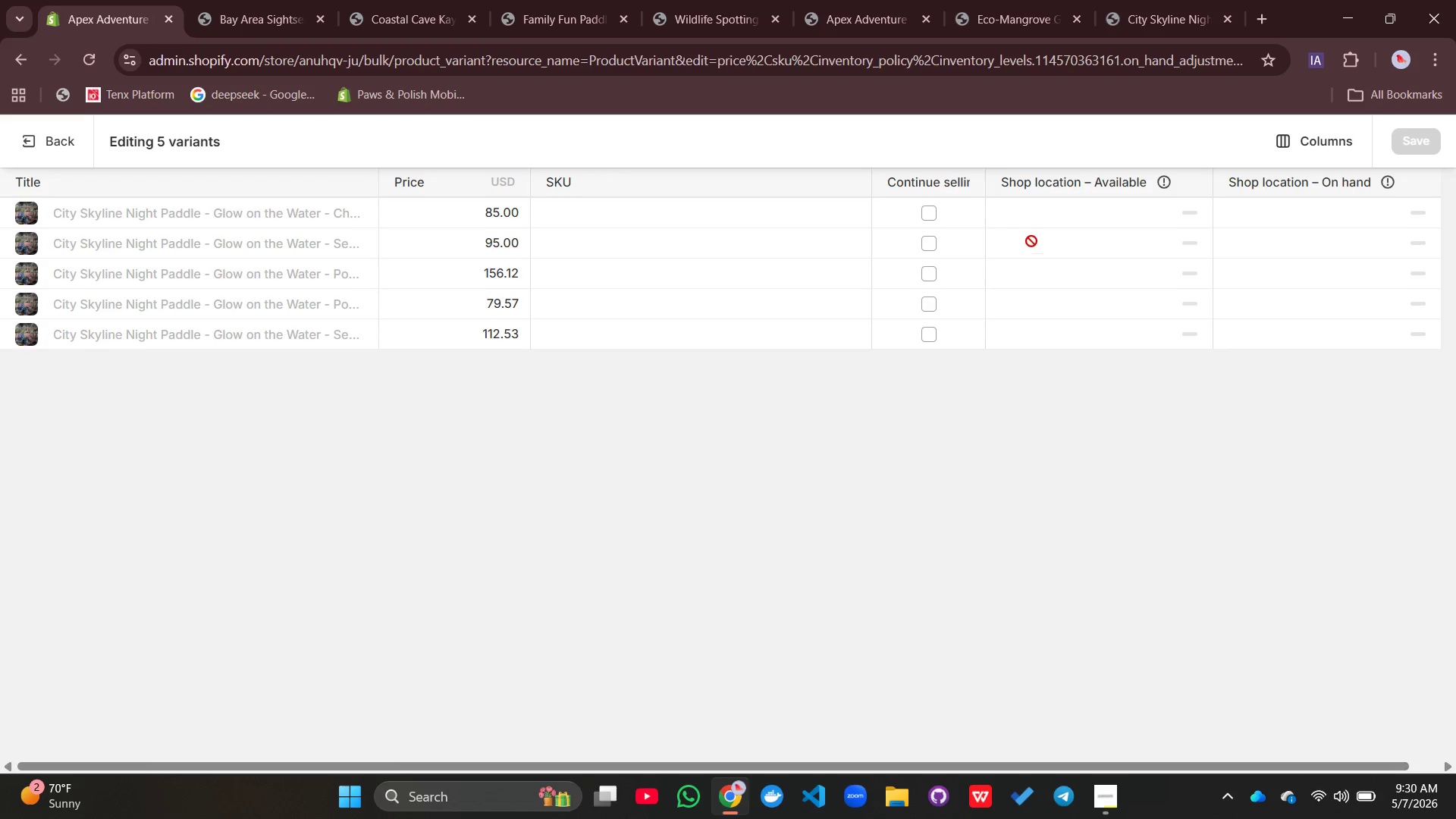 
left_click([938, 216])
 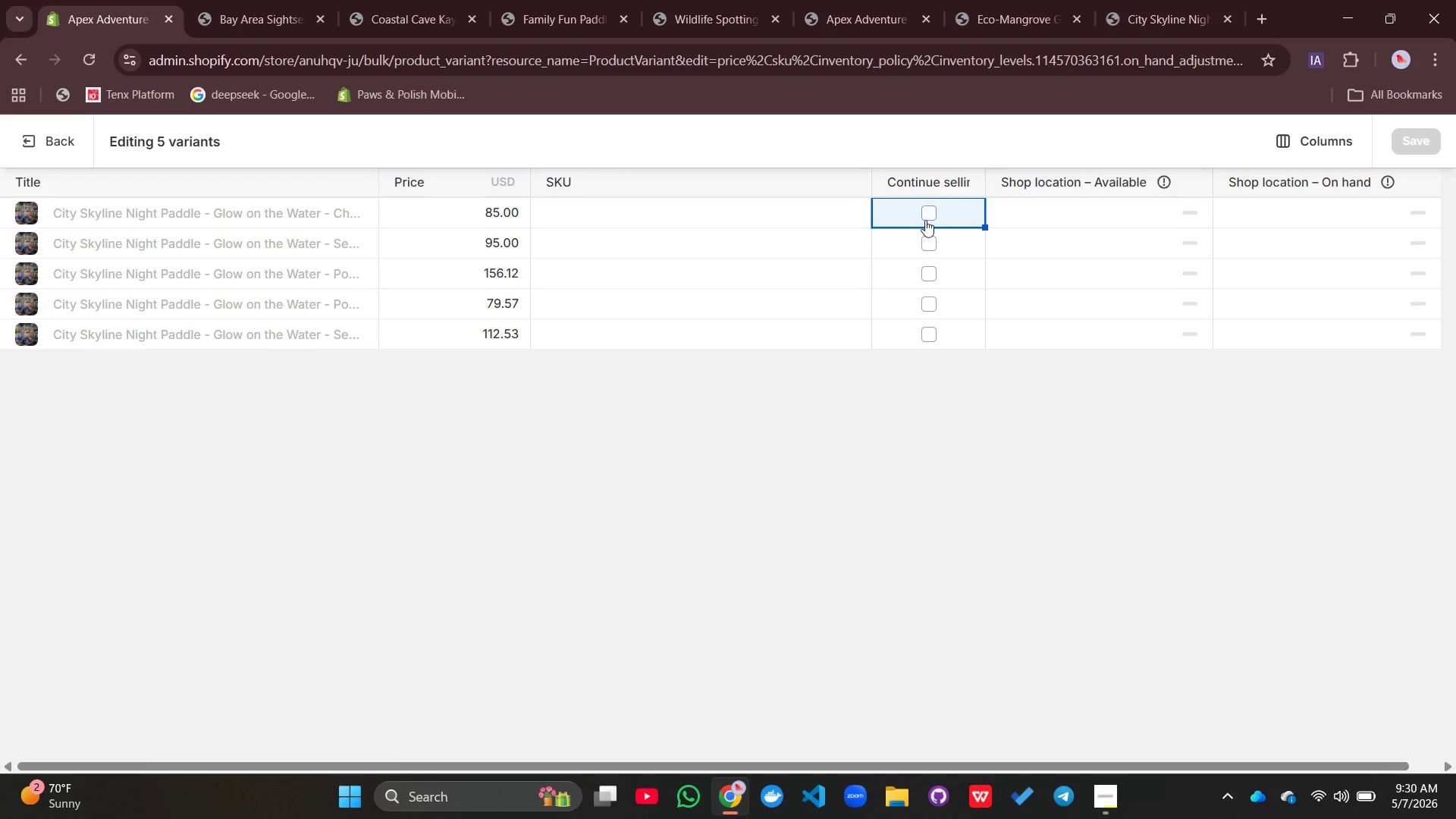 
left_click([926, 218])
 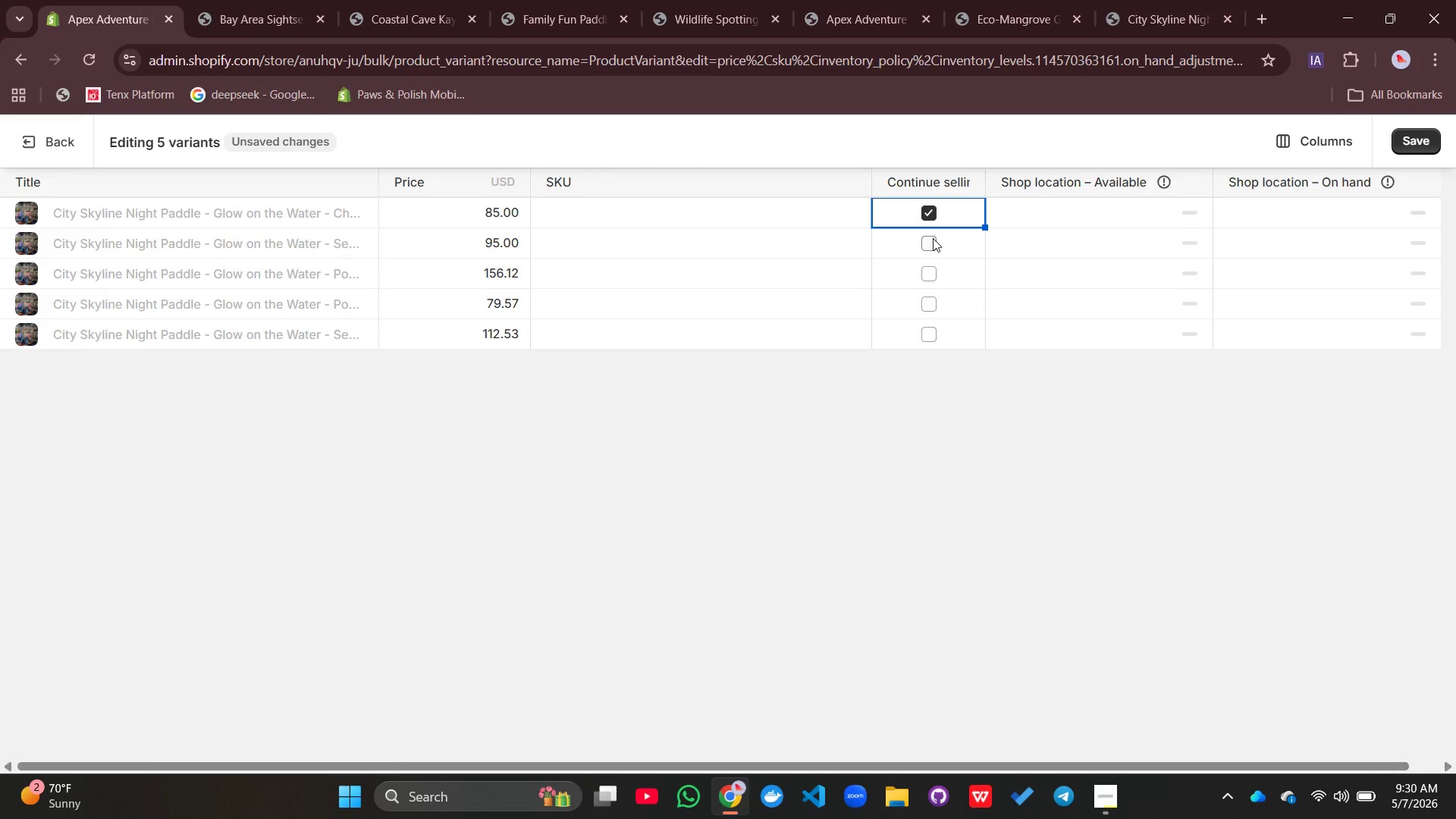 
left_click([933, 240])
 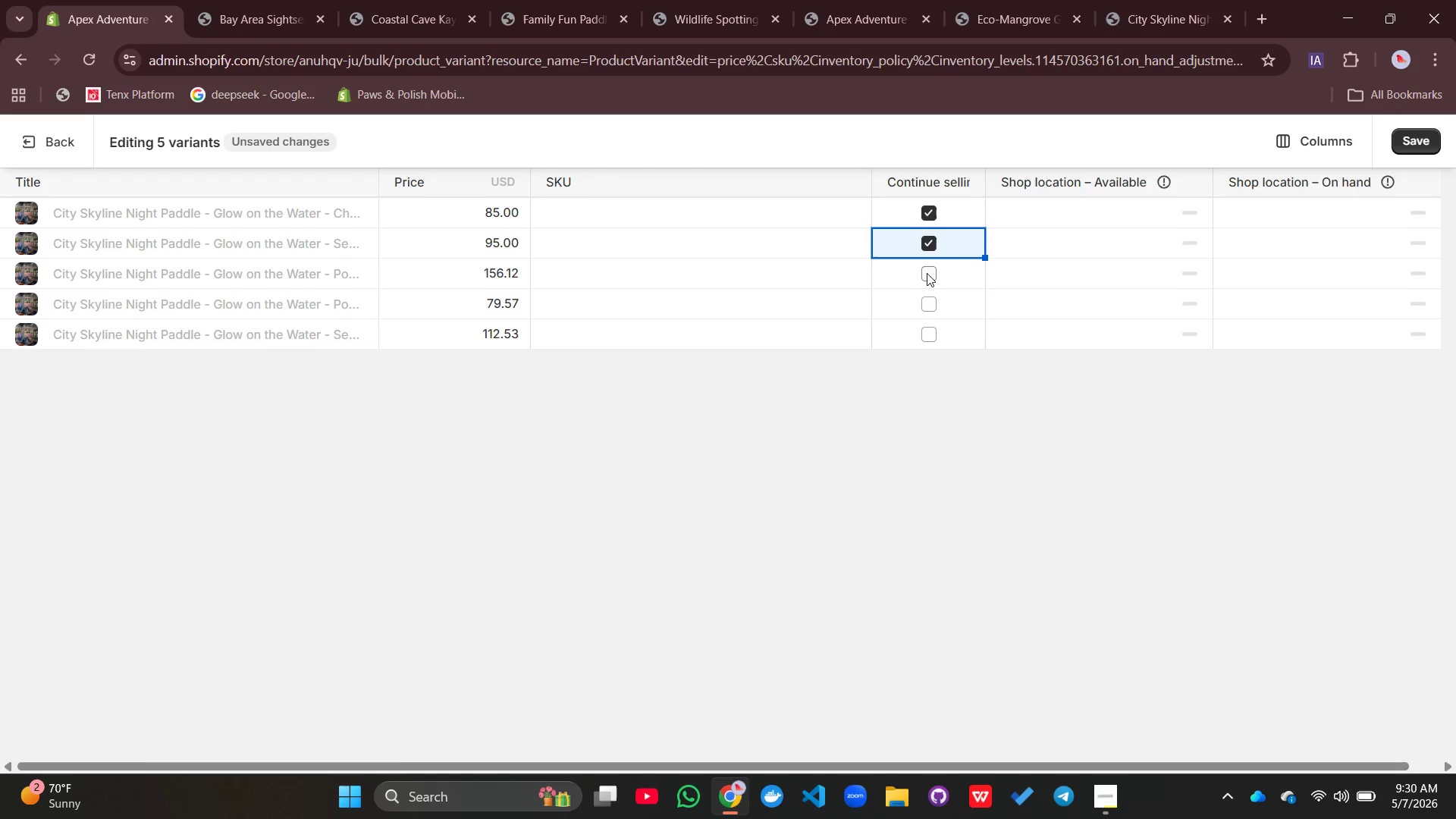 
left_click([927, 273])
 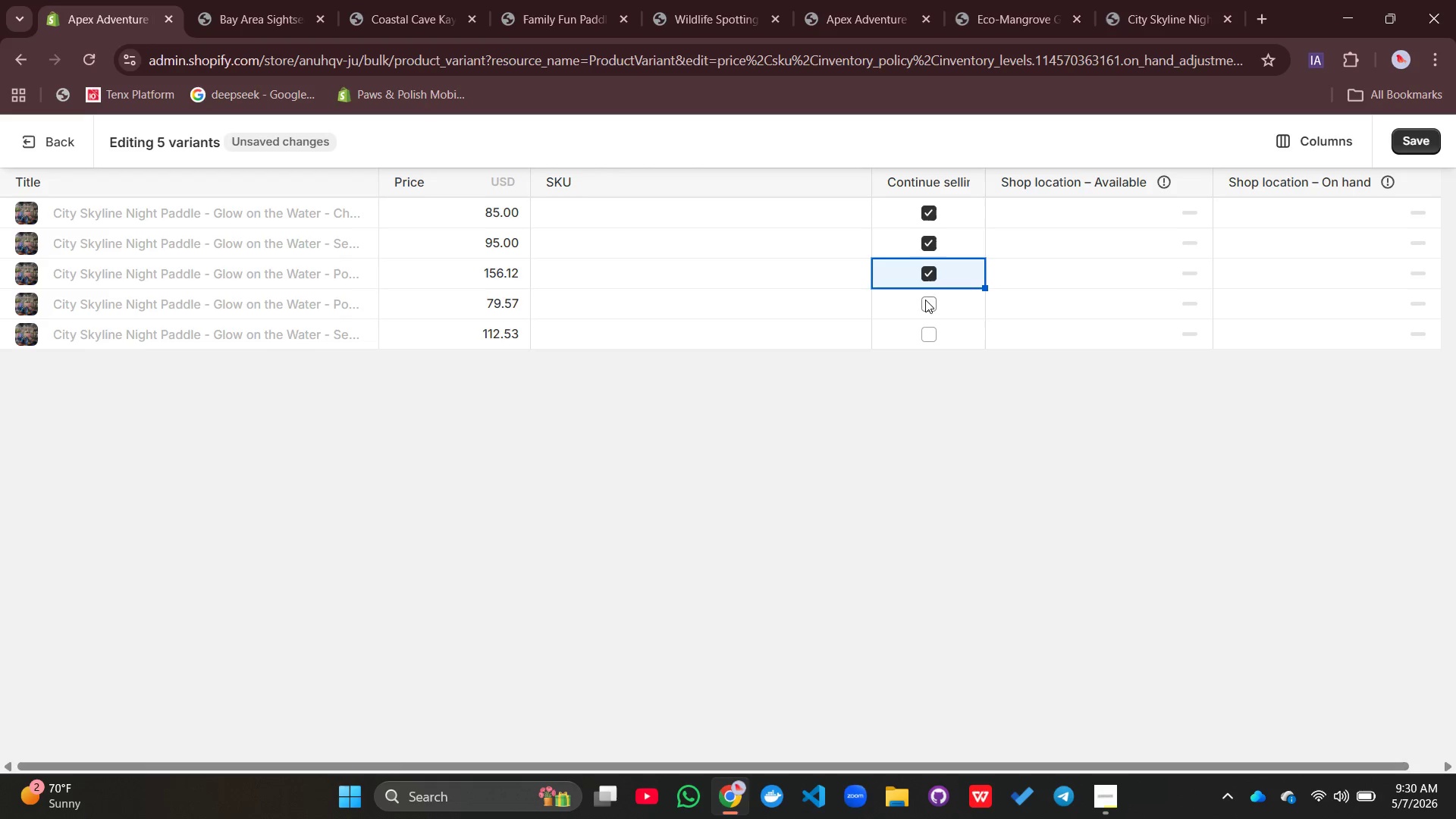 
left_click([925, 300])
 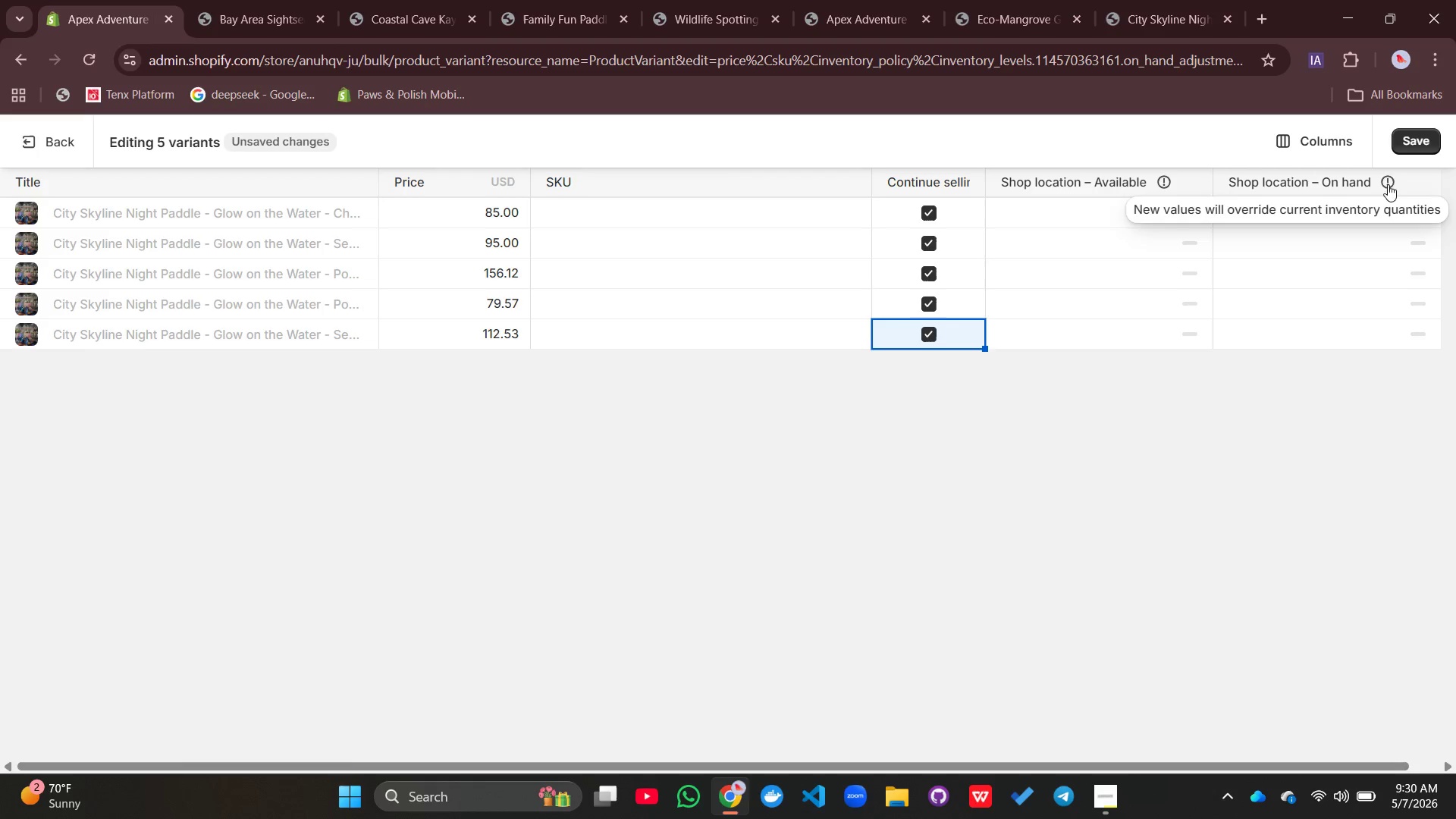 
left_click([1398, 148])
 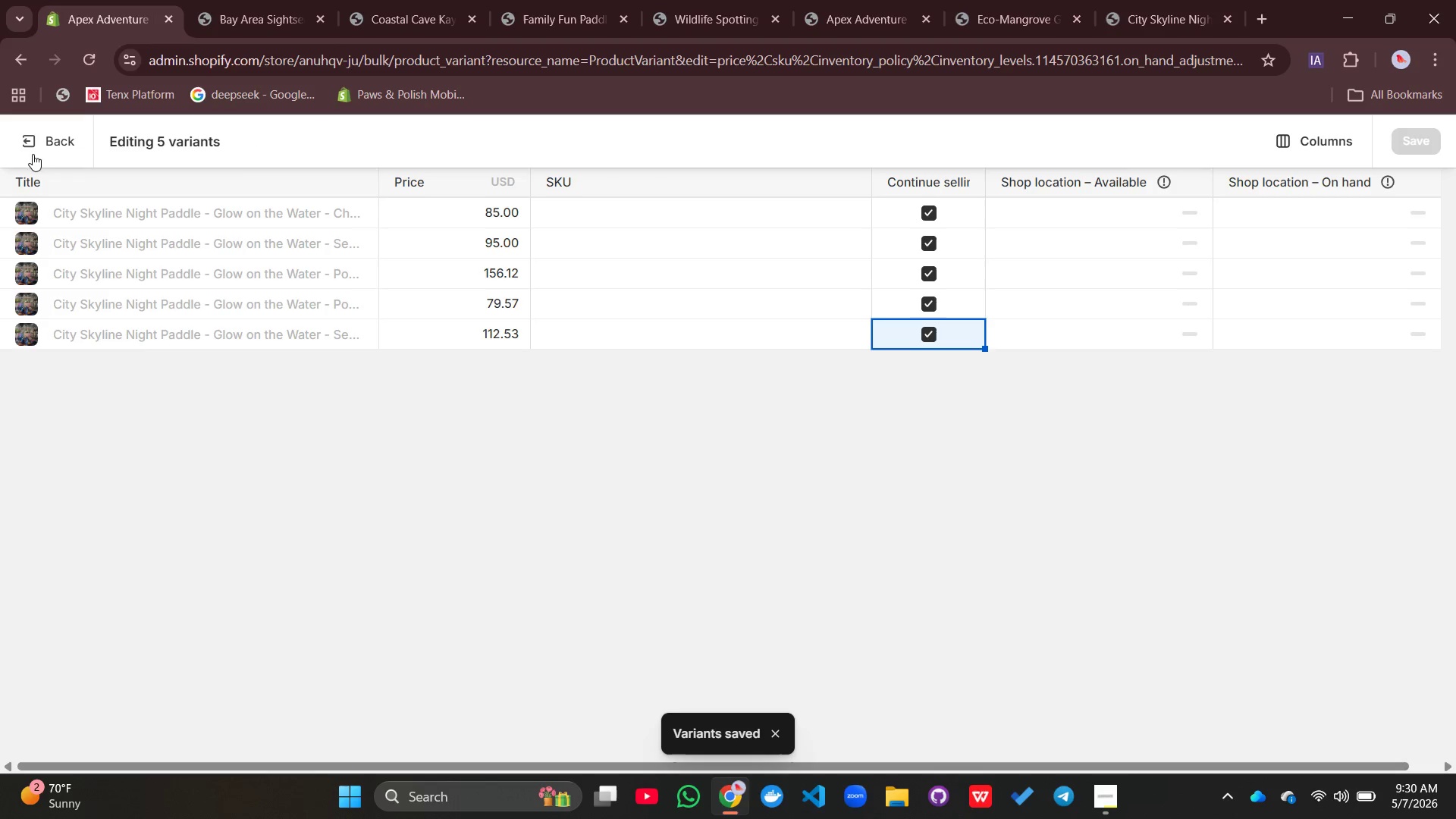 
left_click([39, 142])
 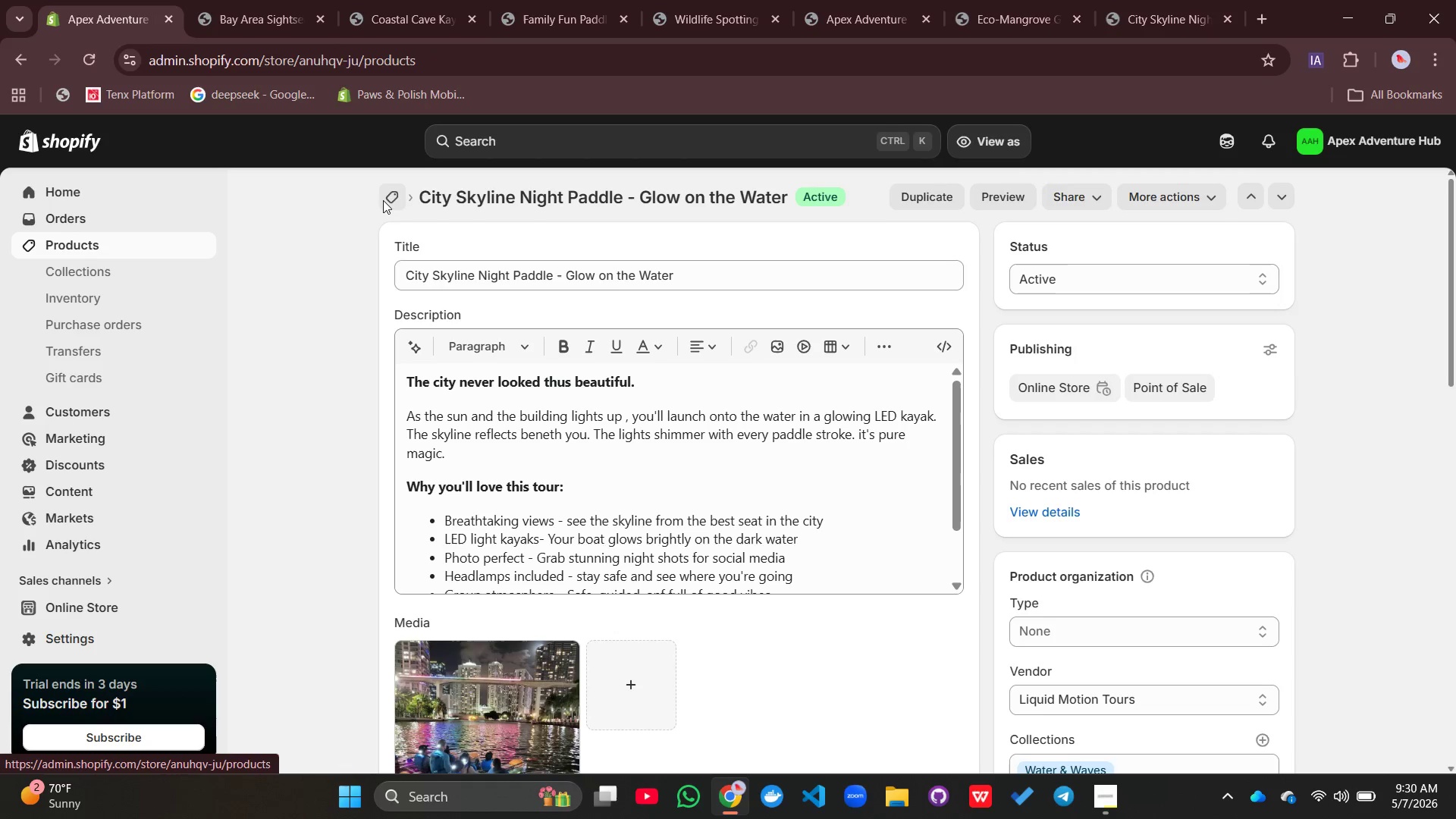 
wait(7.02)
 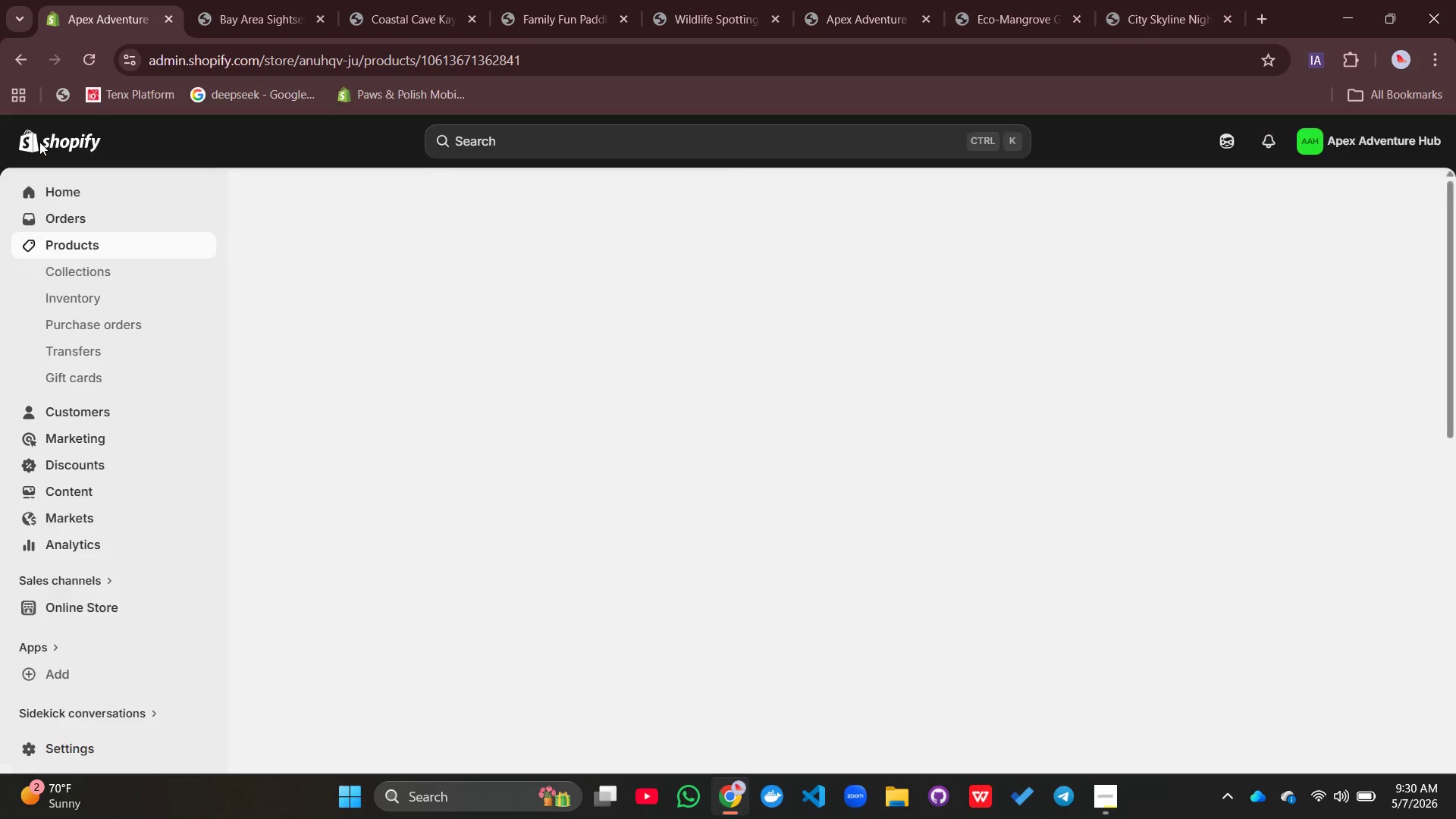 
scroll: coordinate [497, 516], scroll_direction: down, amount: 5.0
 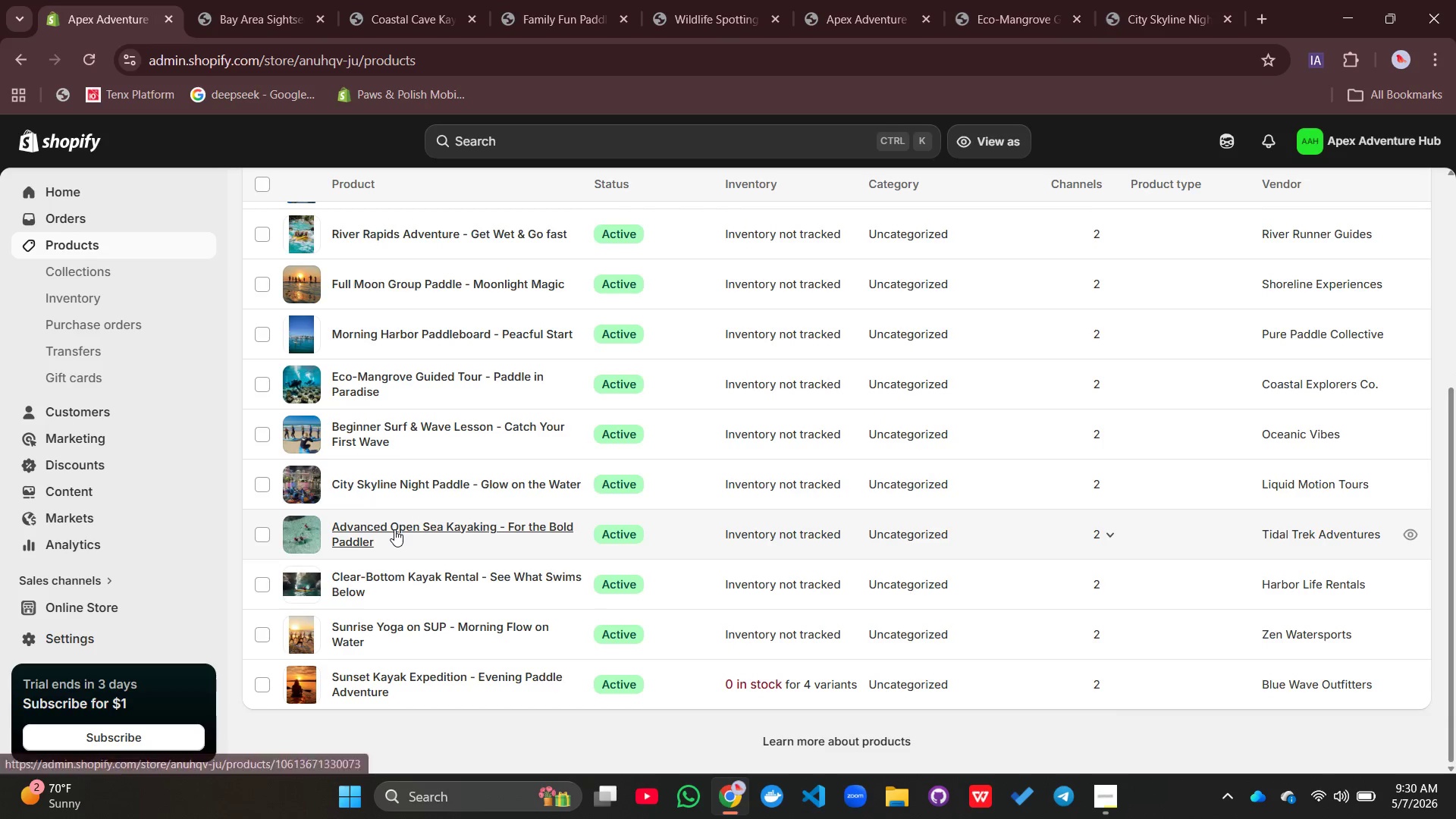 
left_click([394, 529])
 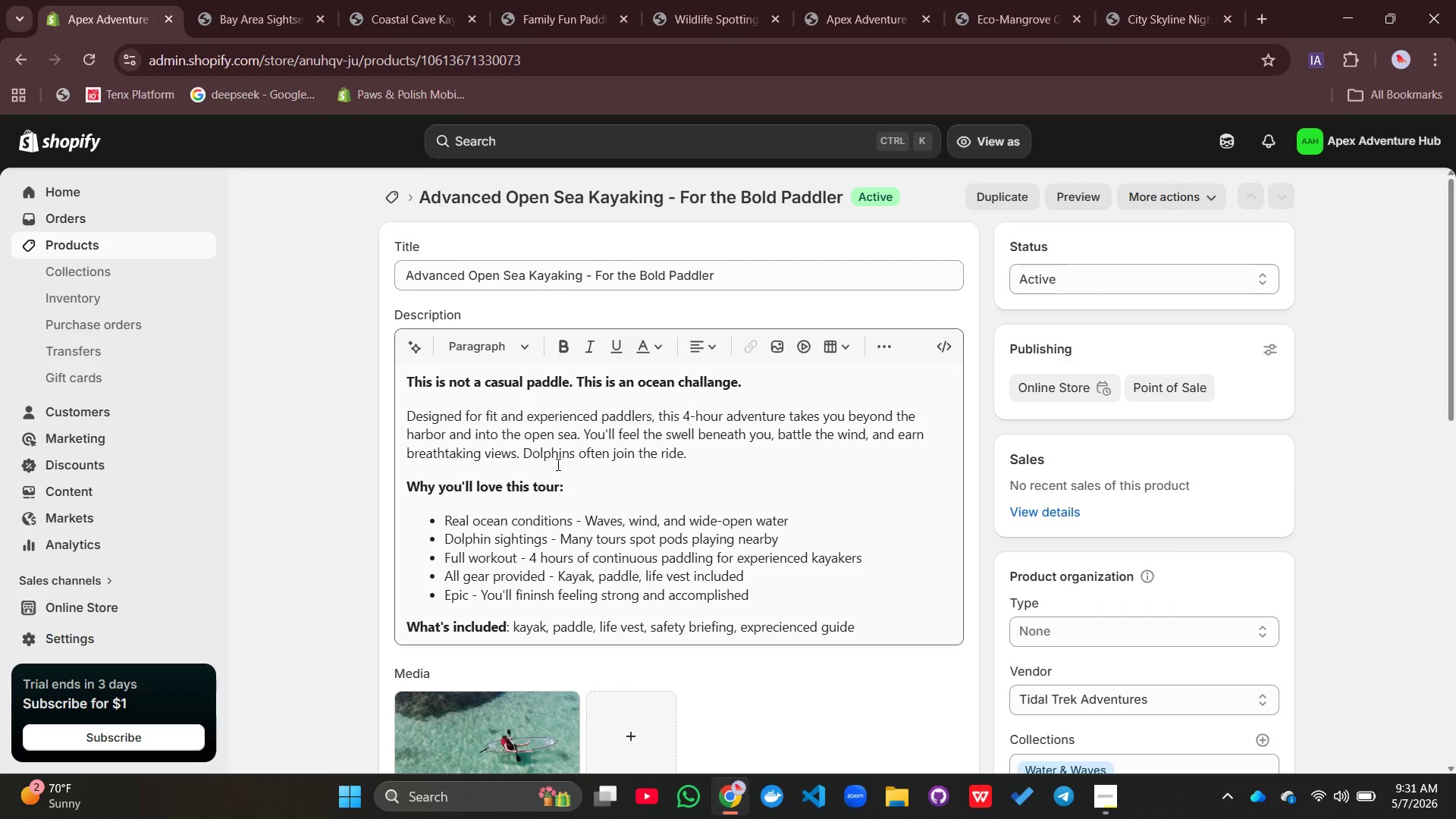 
scroll: coordinate [561, 462], scroll_direction: down, amount: 1.0
 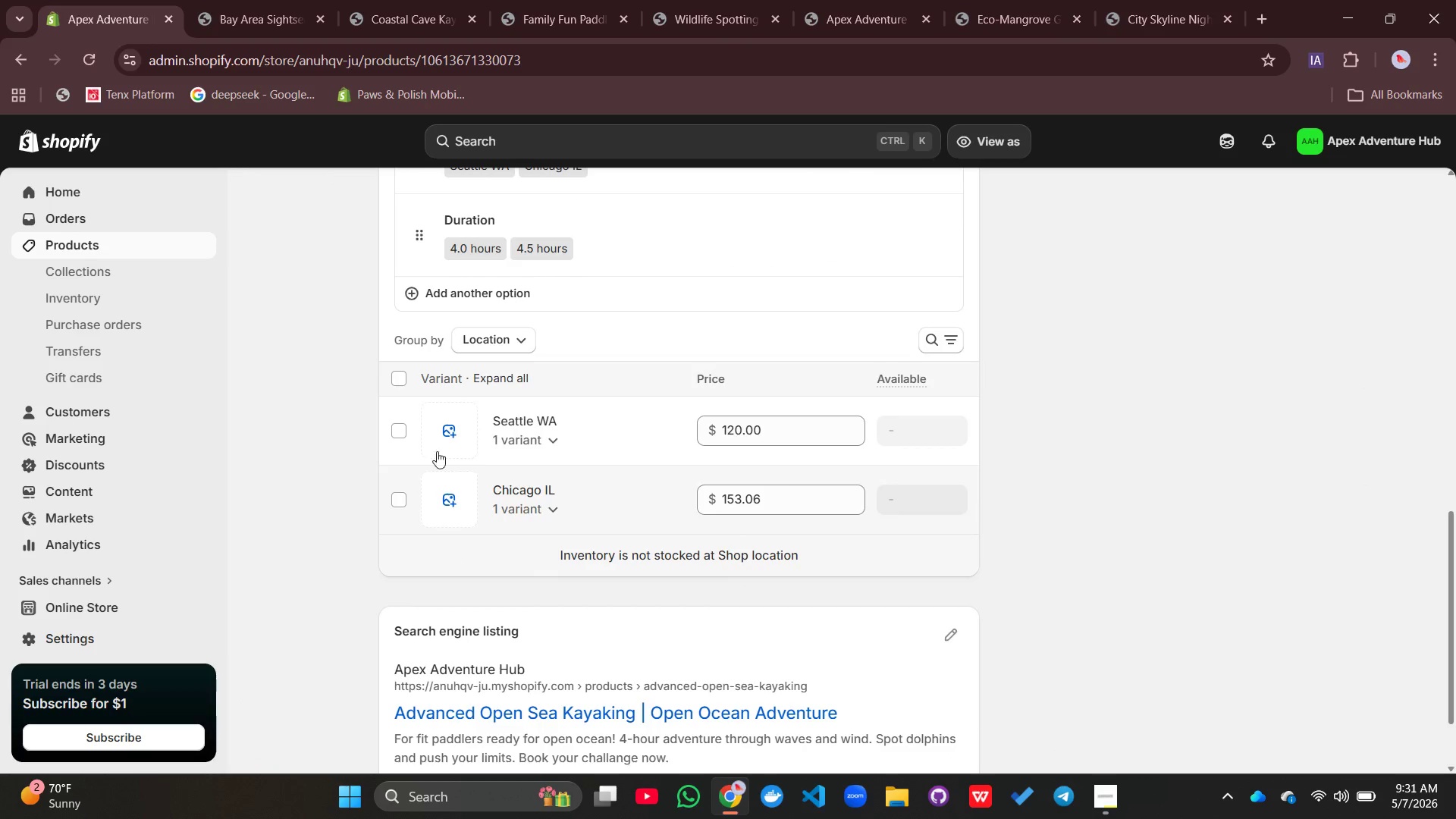 
left_click([398, 378])
 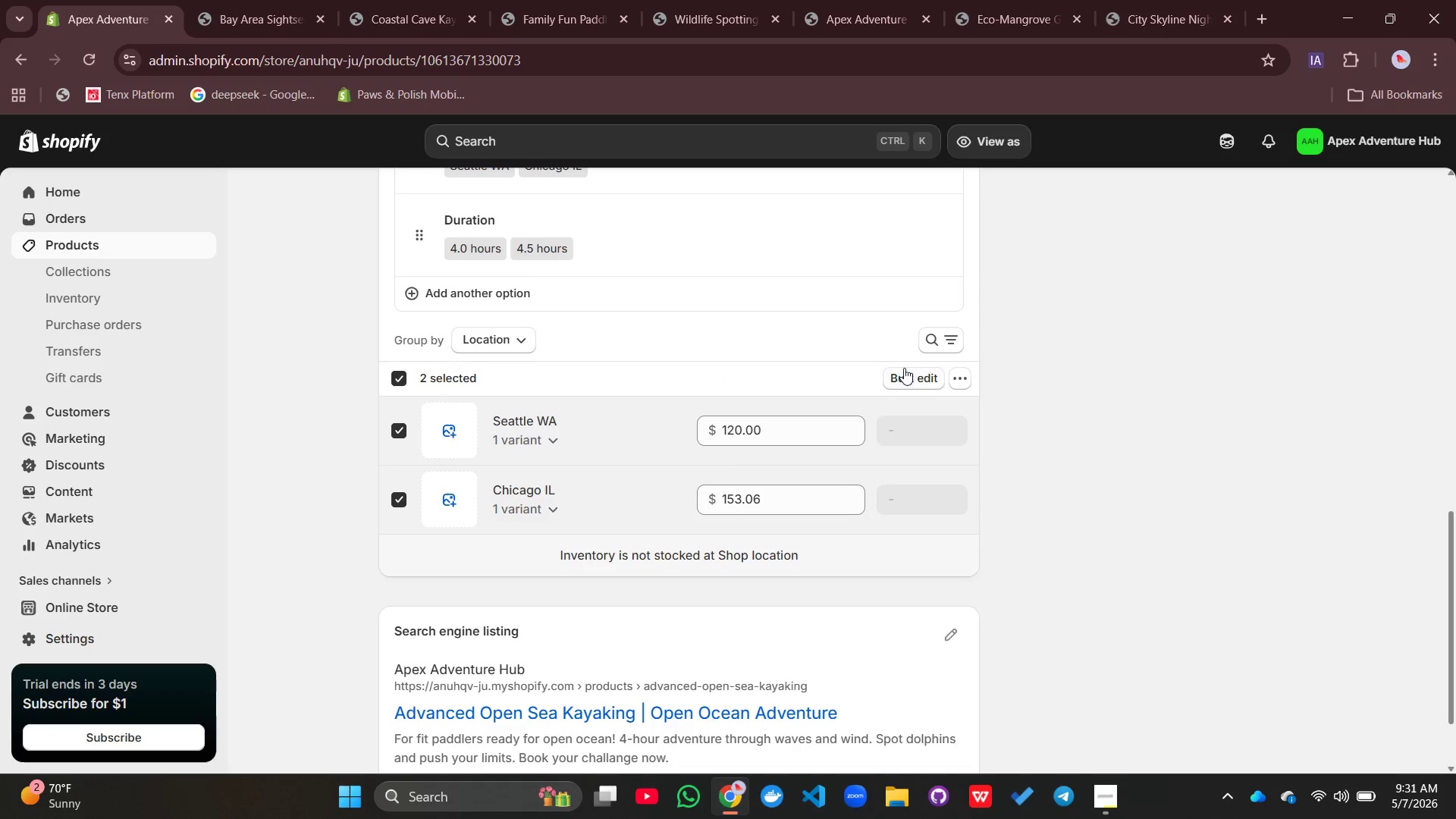 
left_click([905, 368])
 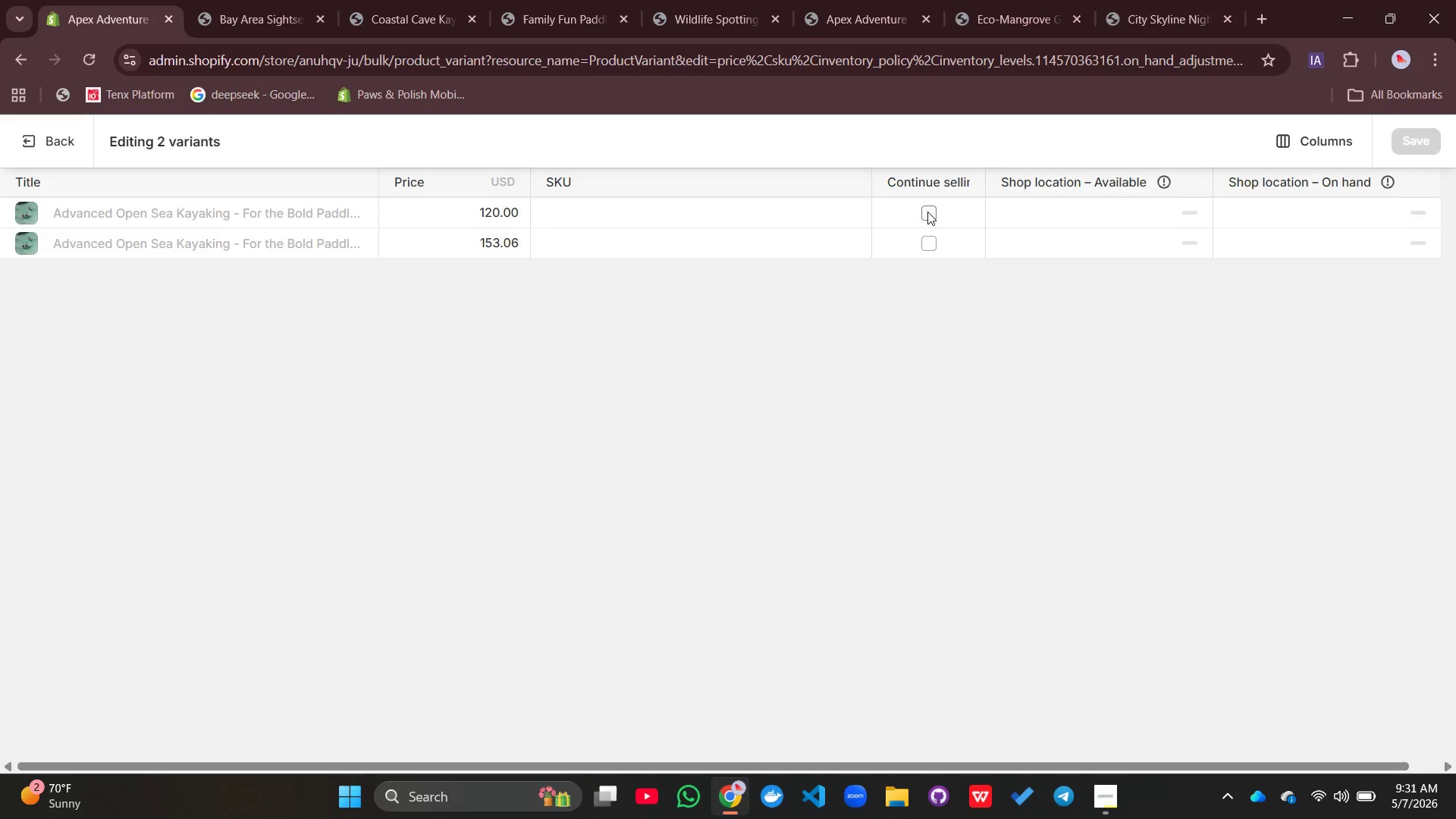 
left_click([933, 240])
 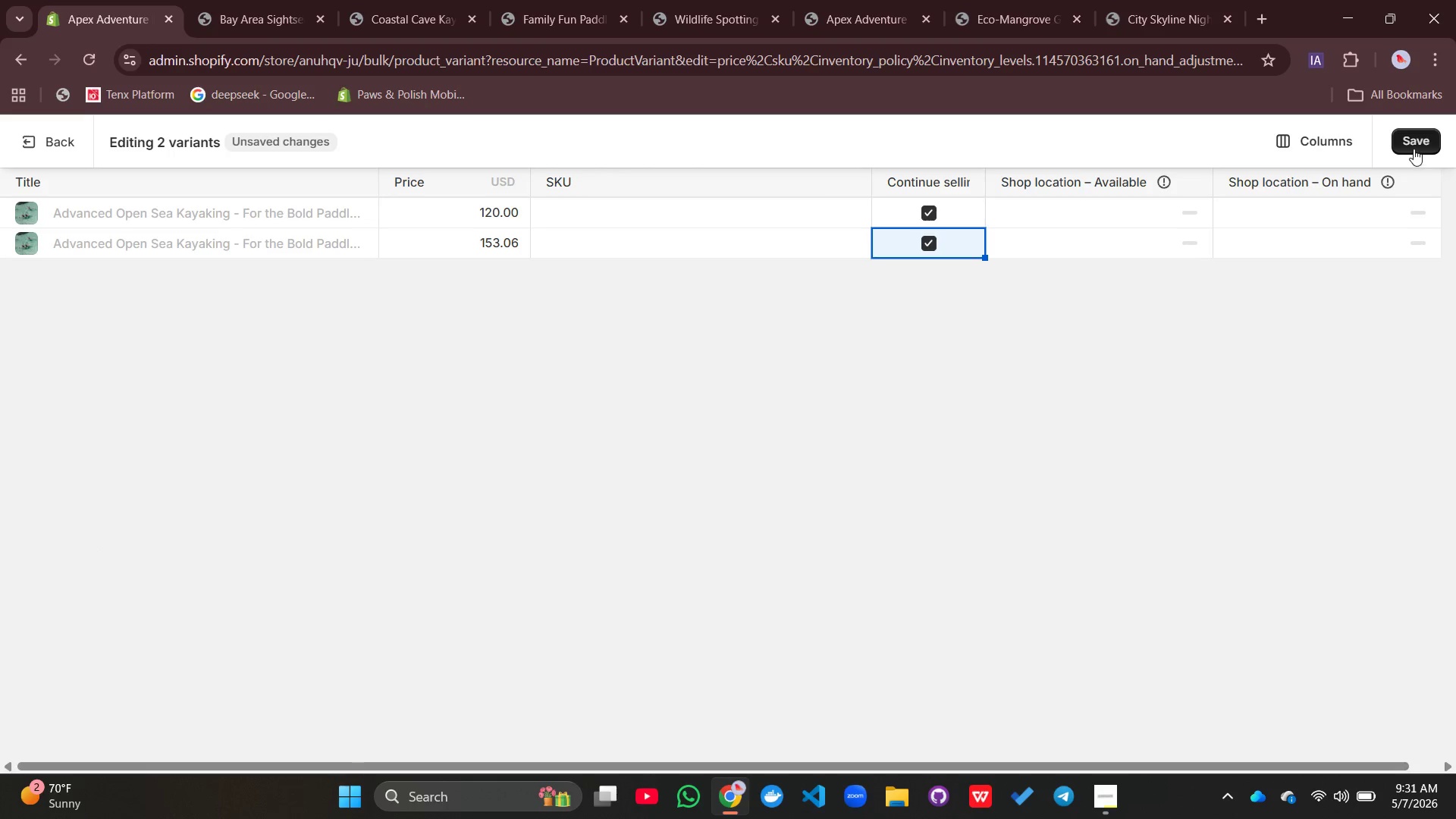 
left_click([1414, 149])
 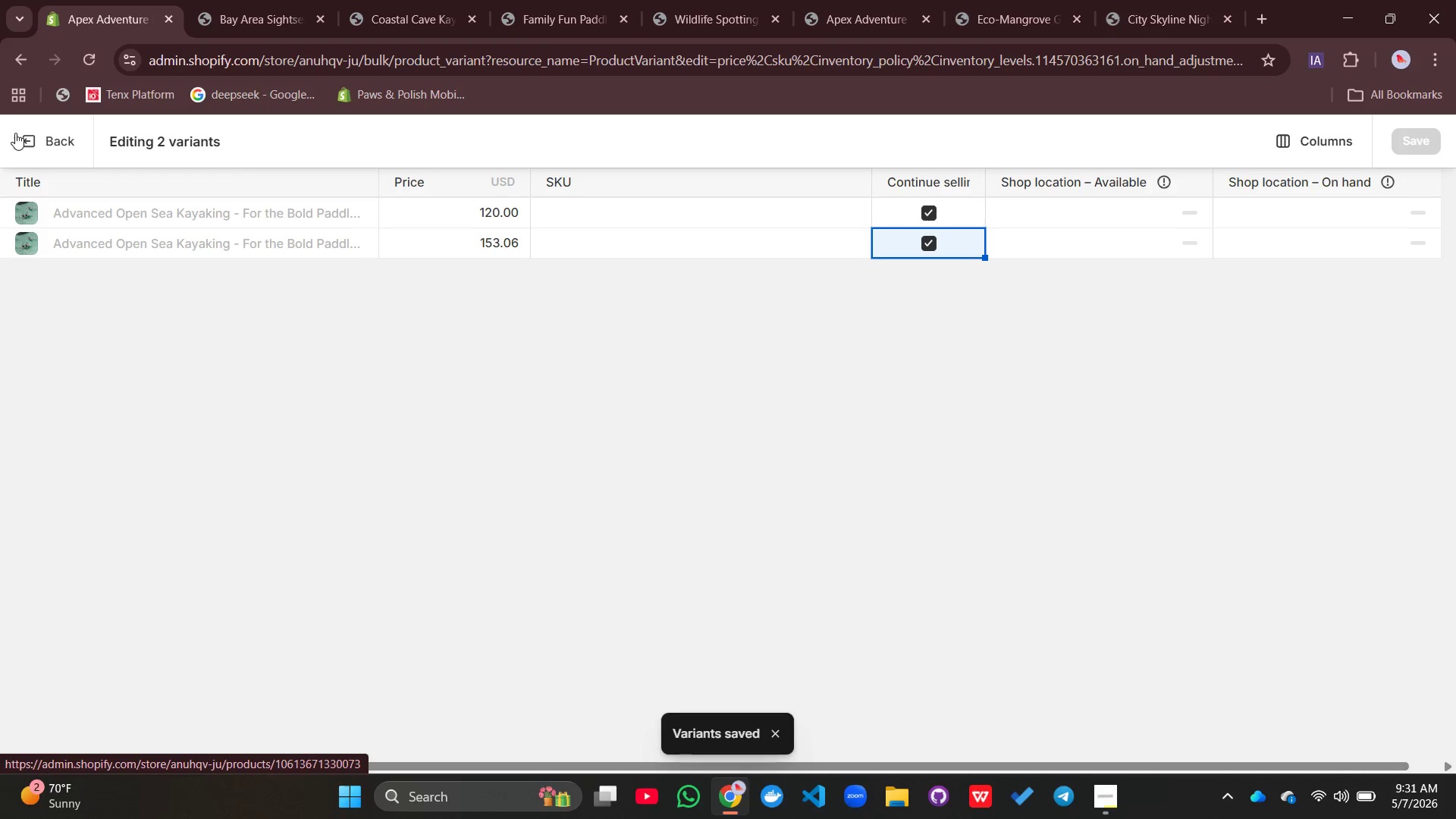 
left_click([15, 133])
 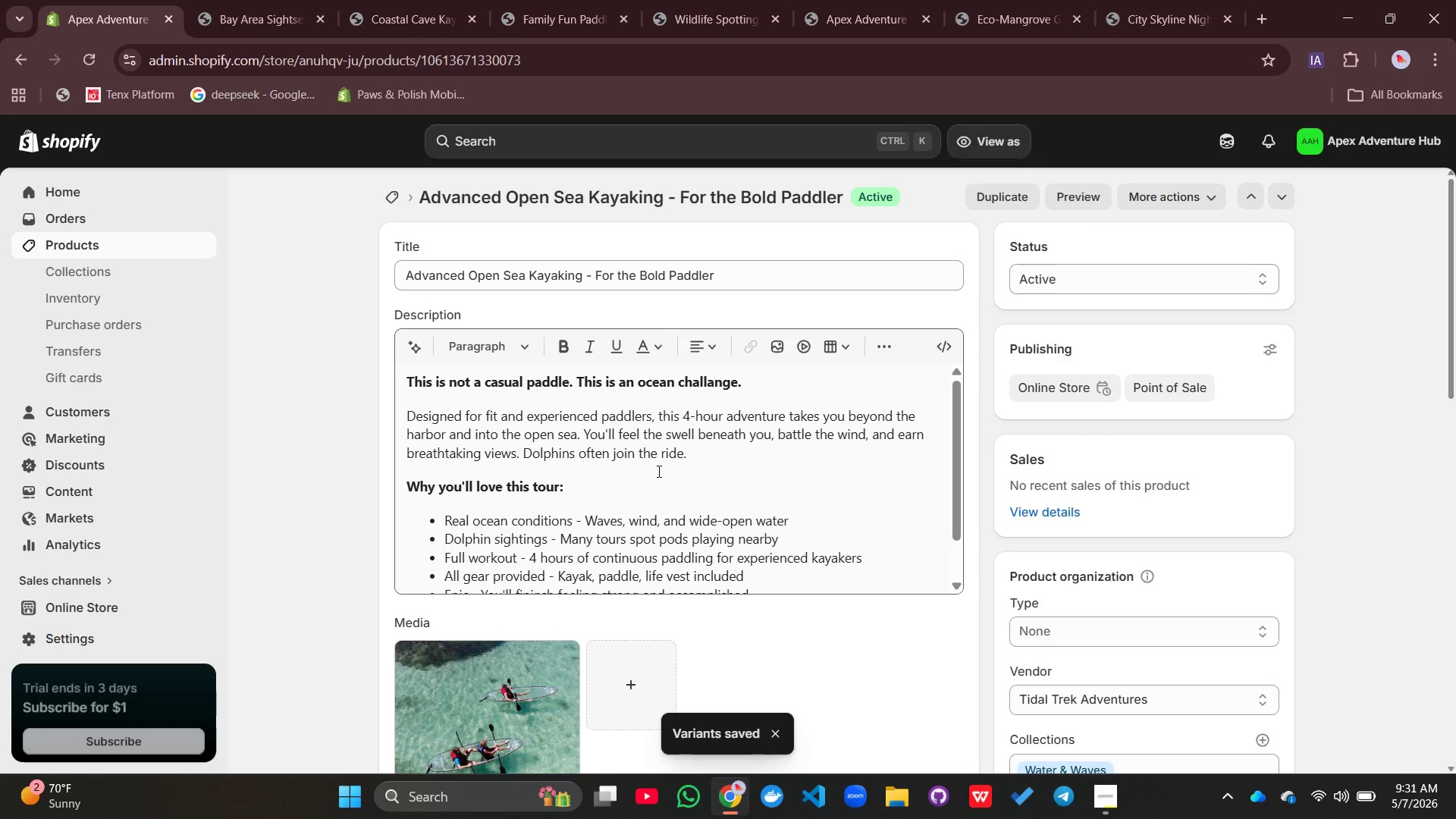 
left_click([391, 193])
 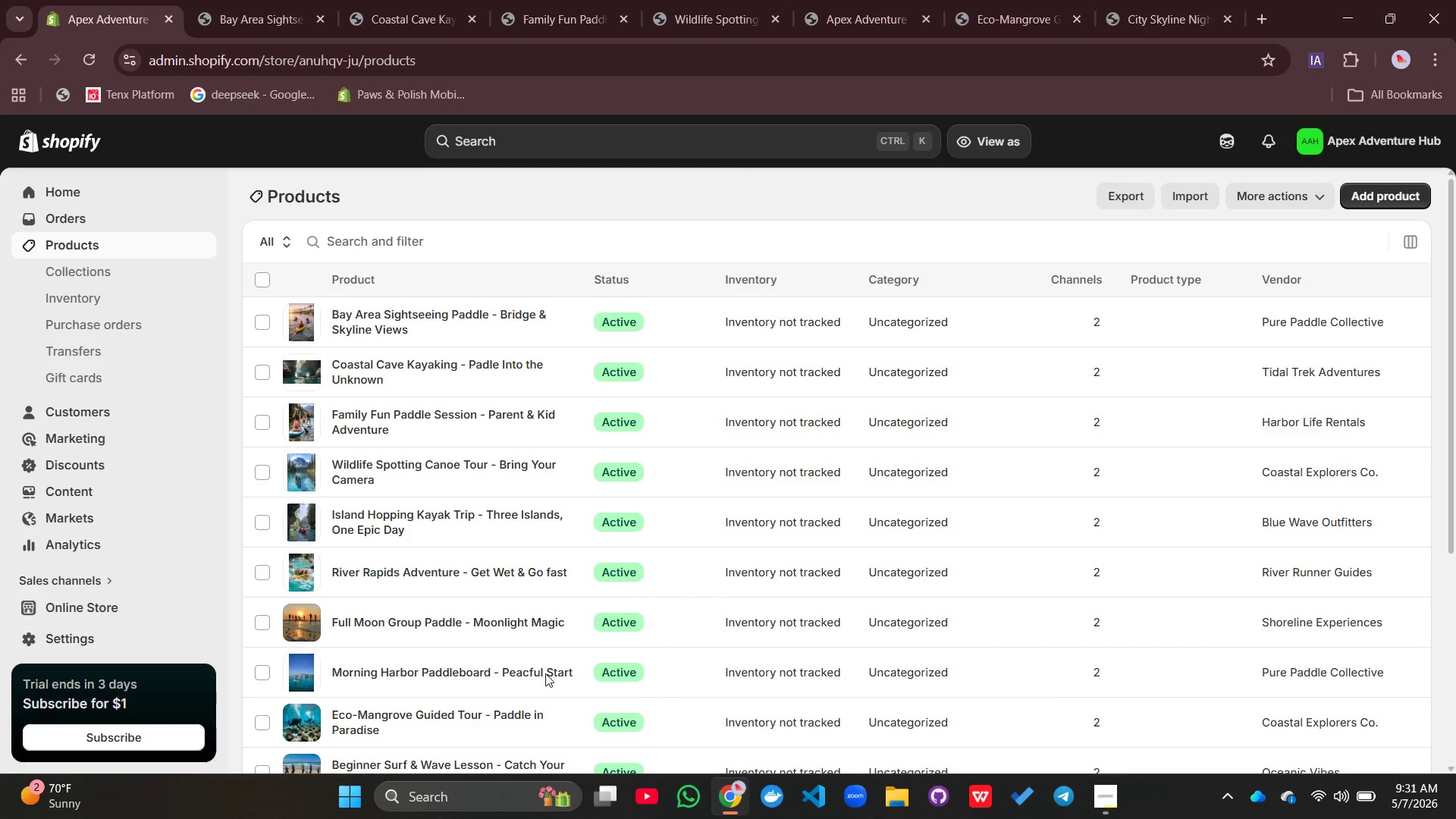 
scroll: coordinate [460, 576], scroll_direction: down, amount: 3.0
 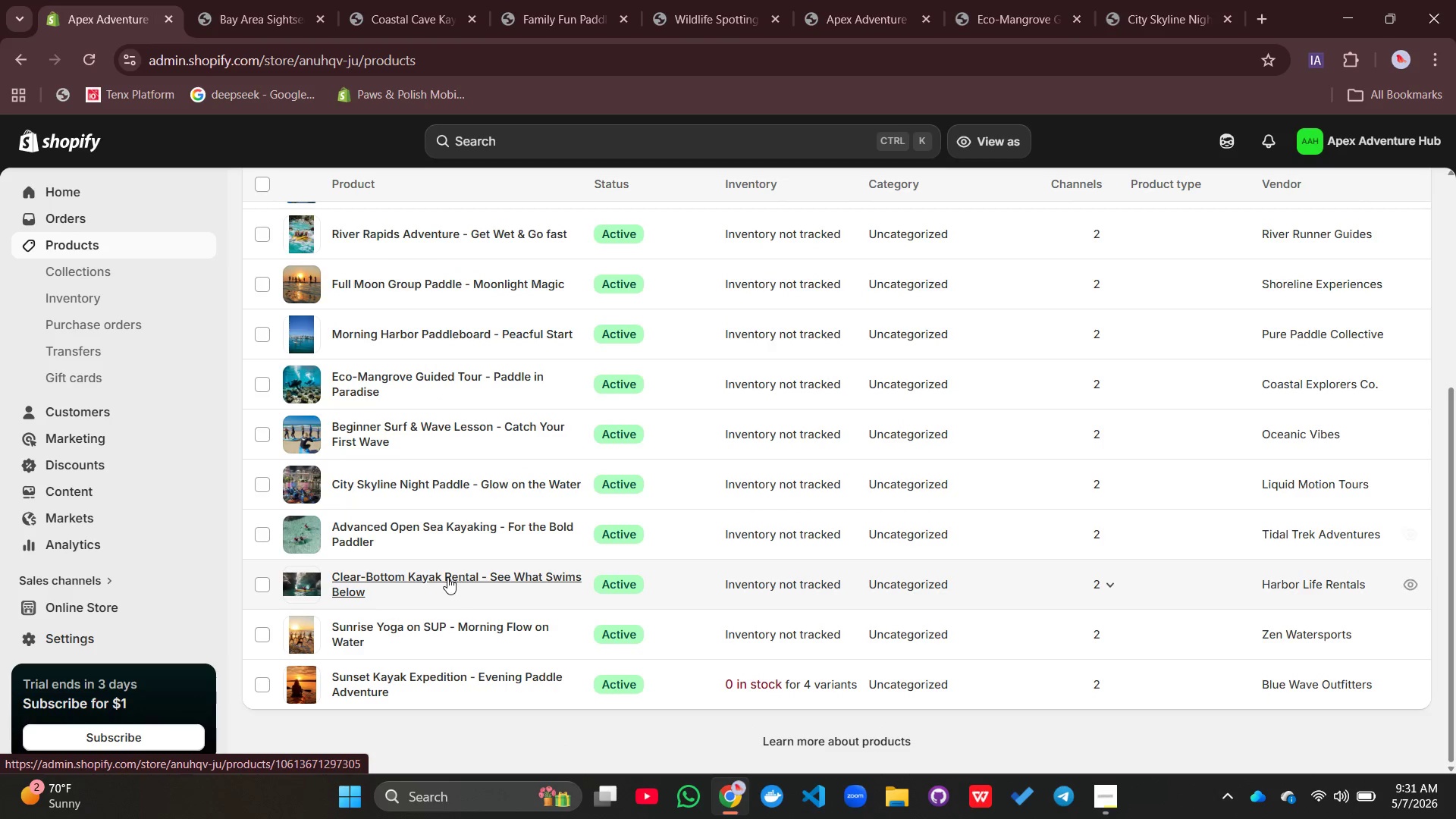 
left_click([435, 577])
 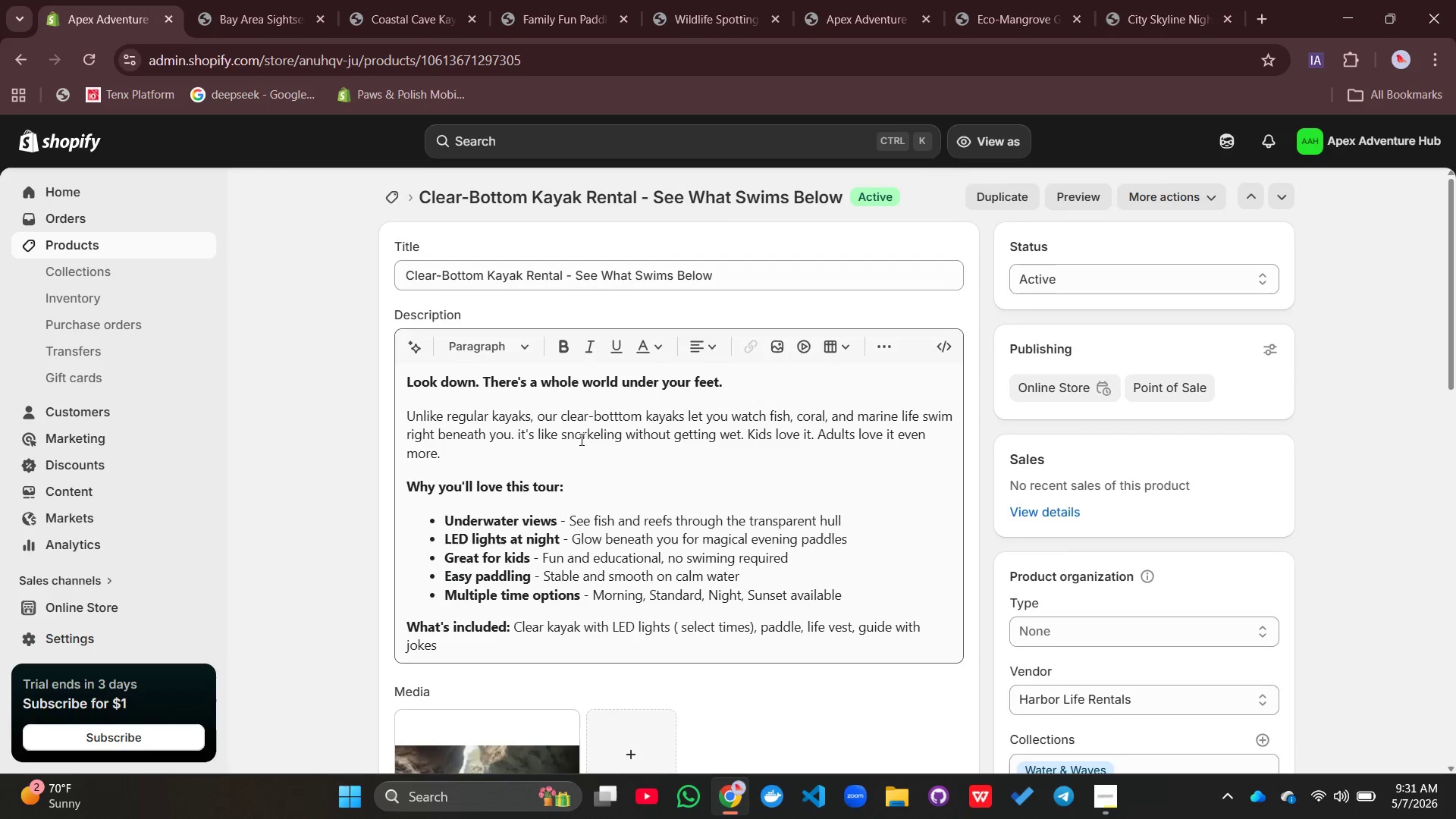 
scroll: coordinate [758, 598], scroll_direction: down, amount: 8.0
 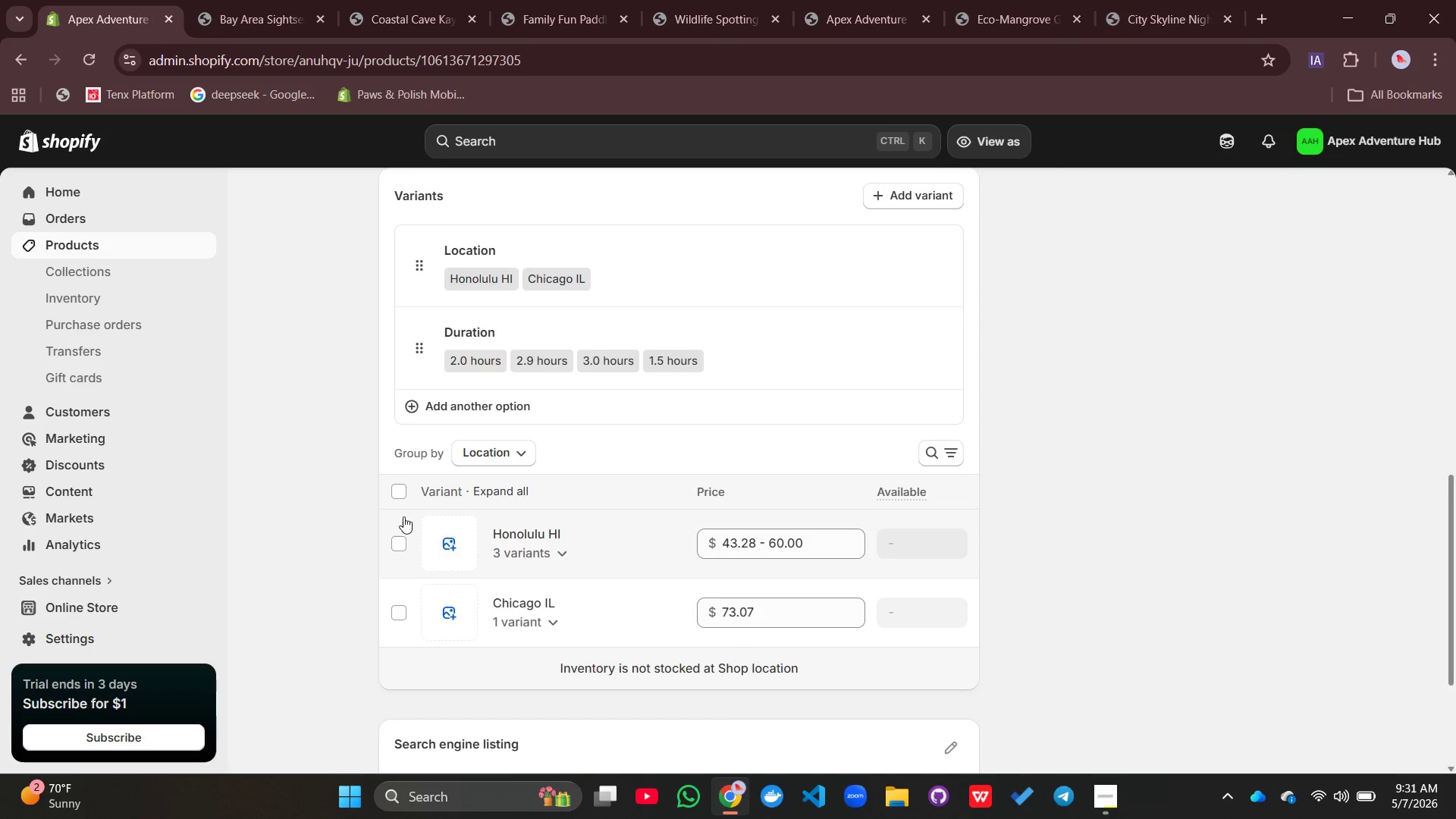 
left_click([400, 496])
 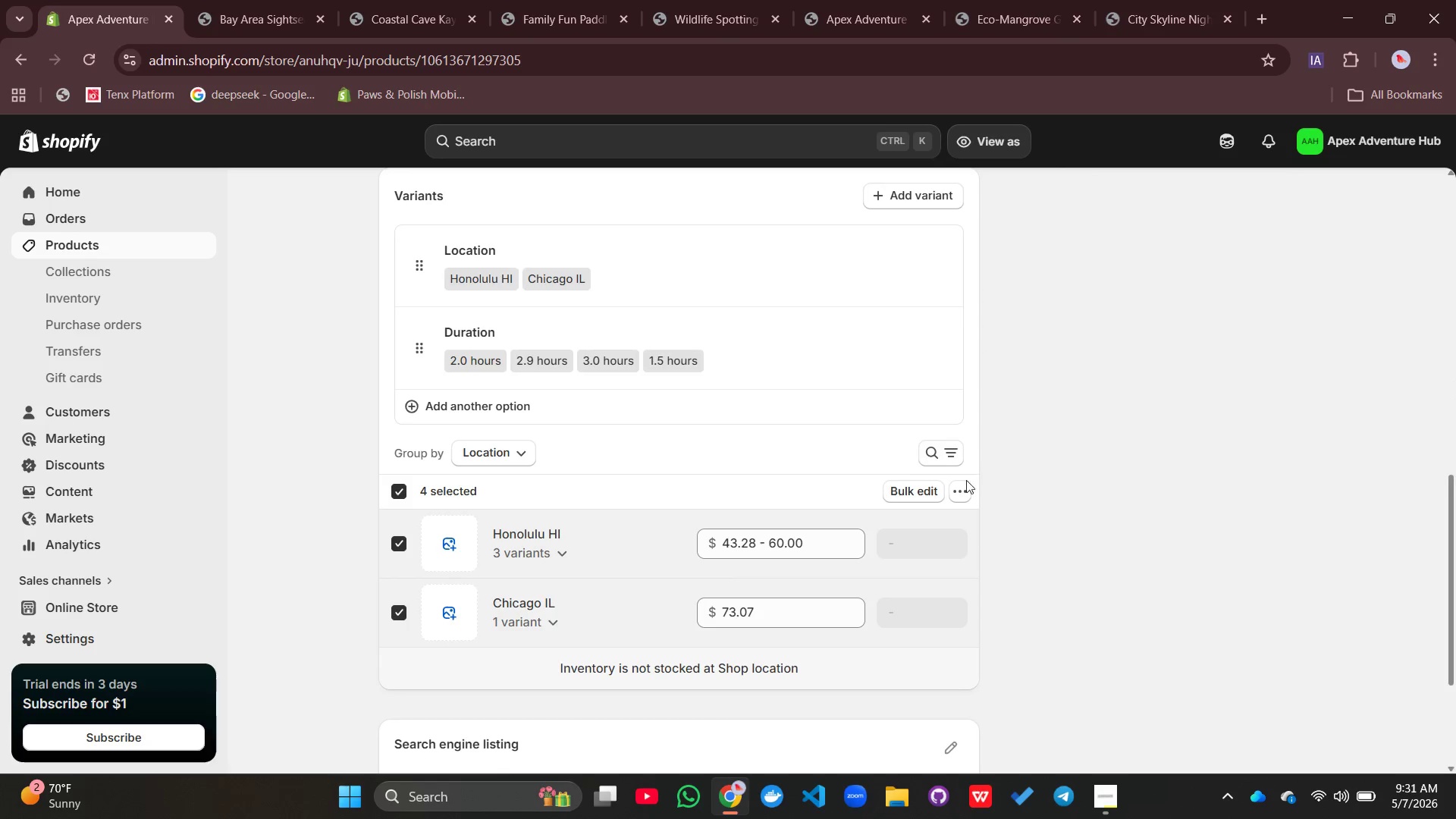 
left_click([902, 488])
 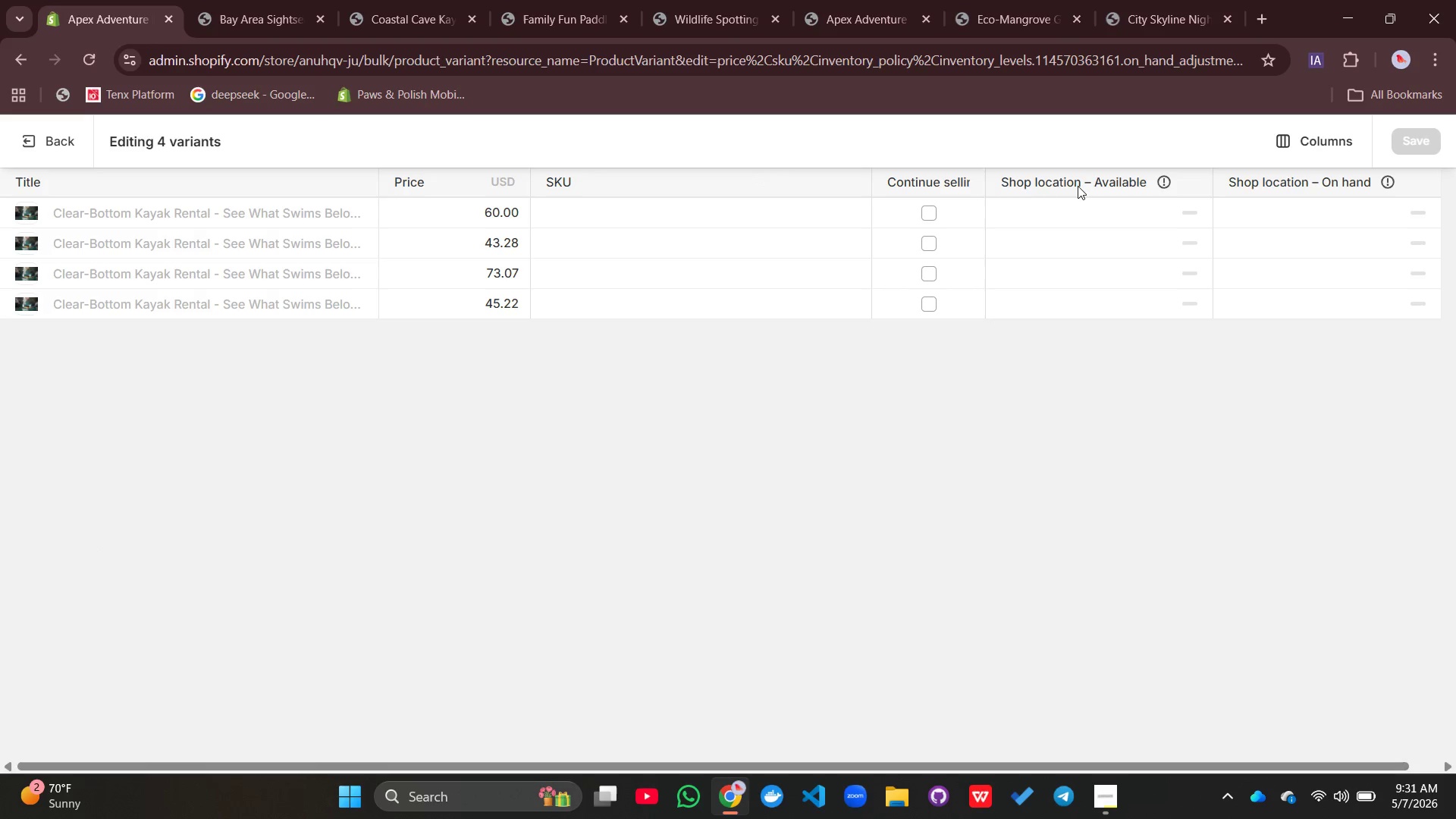 
left_click([936, 209])
 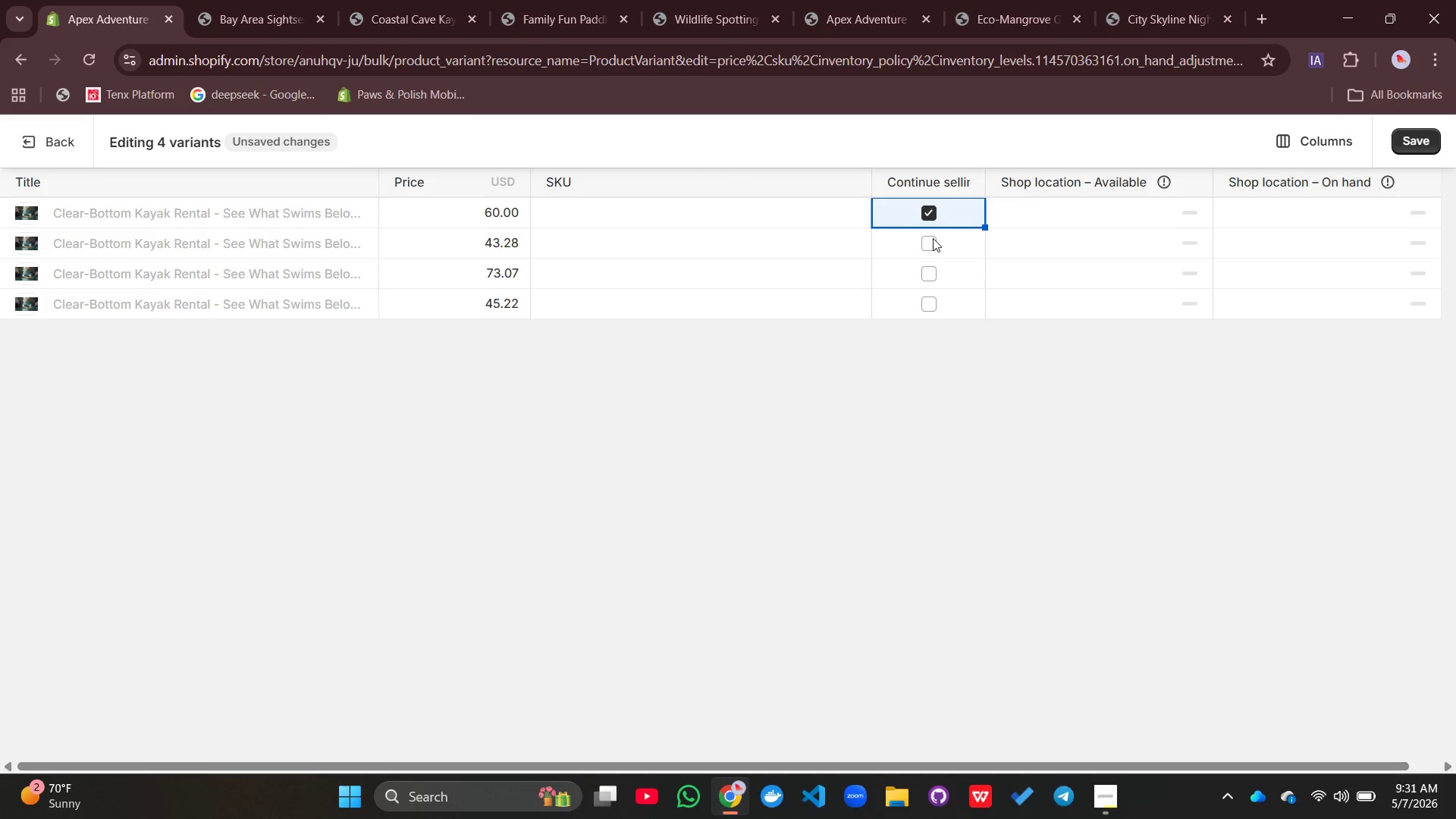 
left_click([933, 240])
 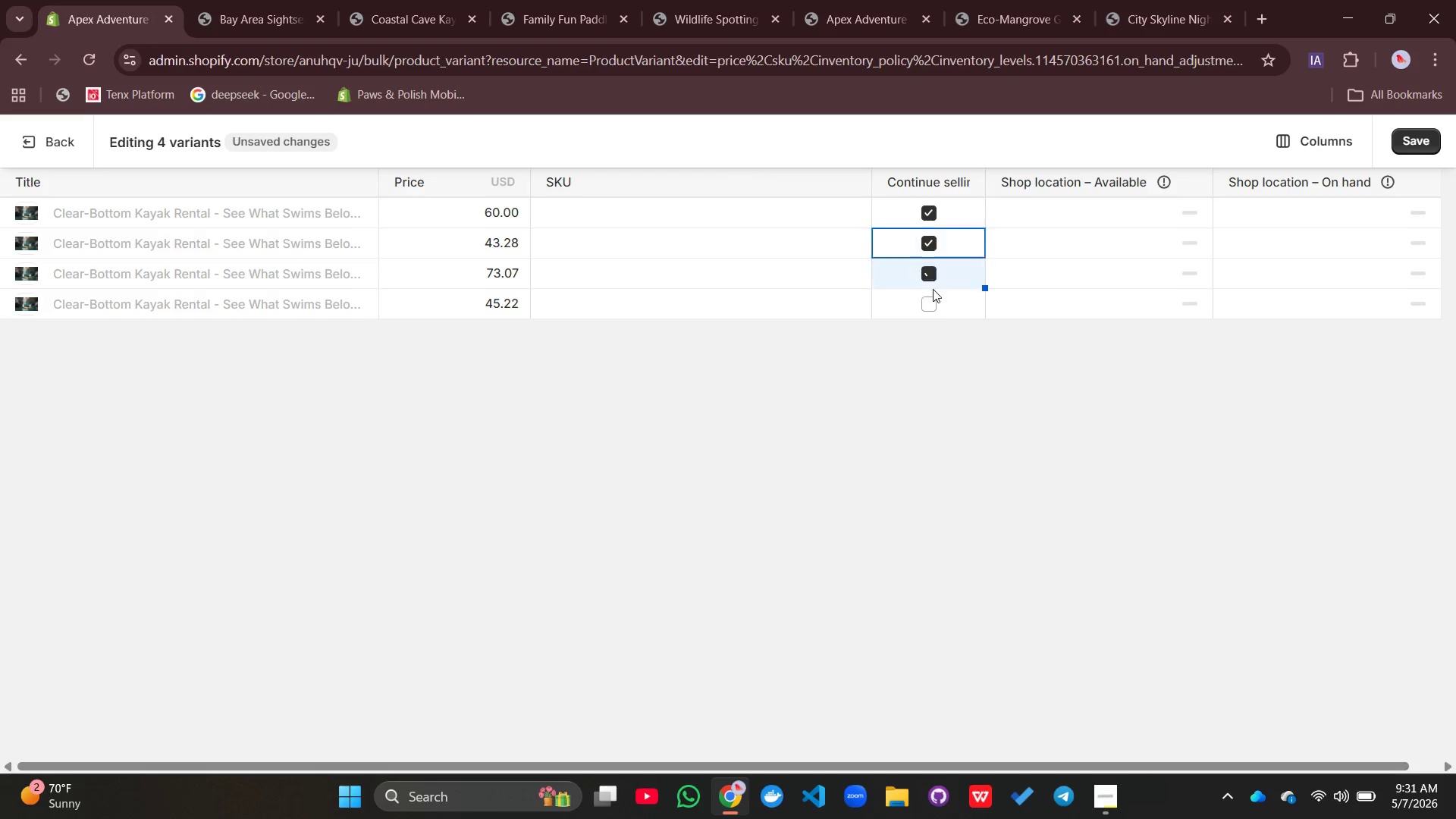 
double_click([933, 313])
 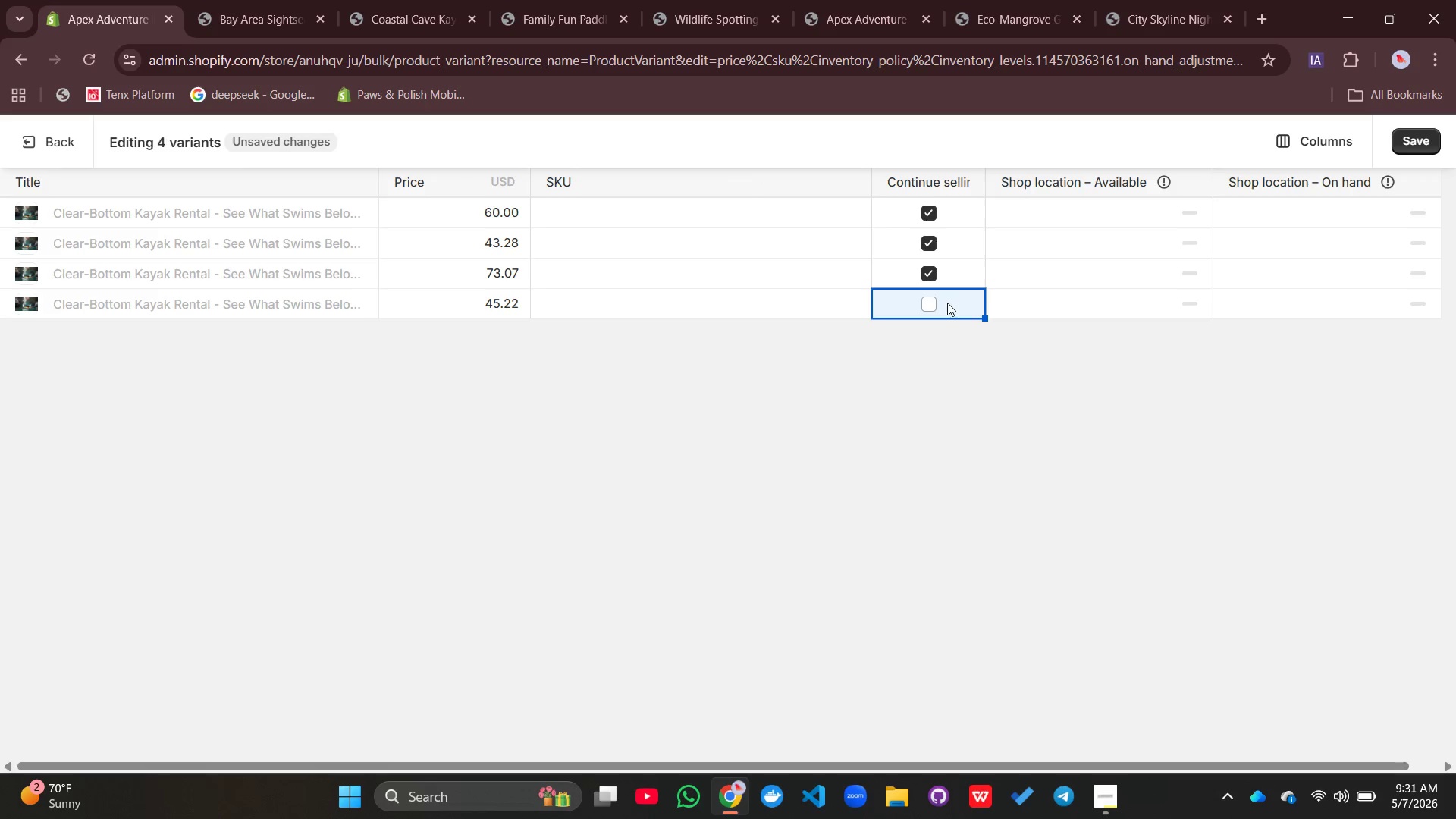 
left_click([940, 303])
 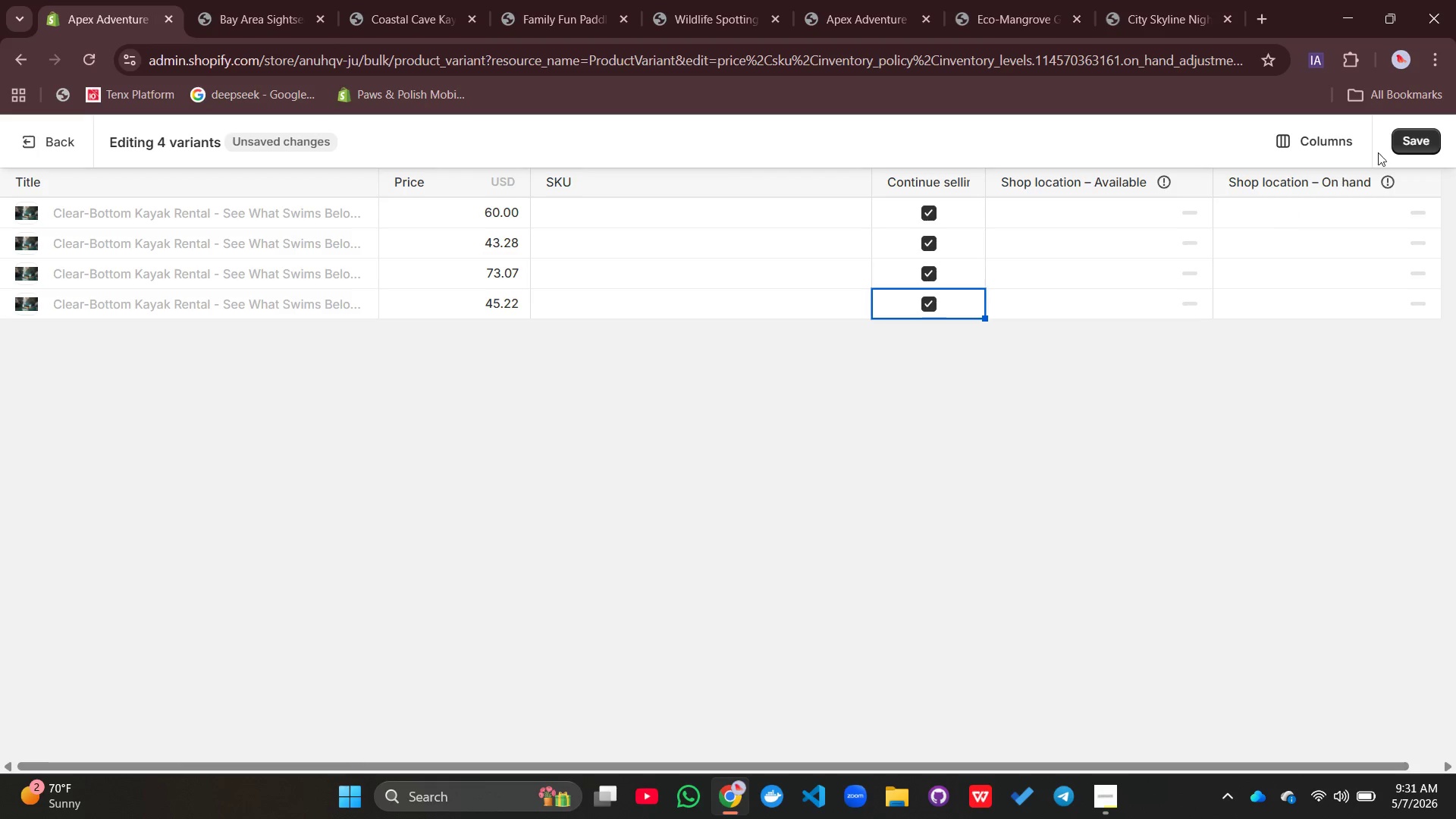 
left_click([1410, 140])
 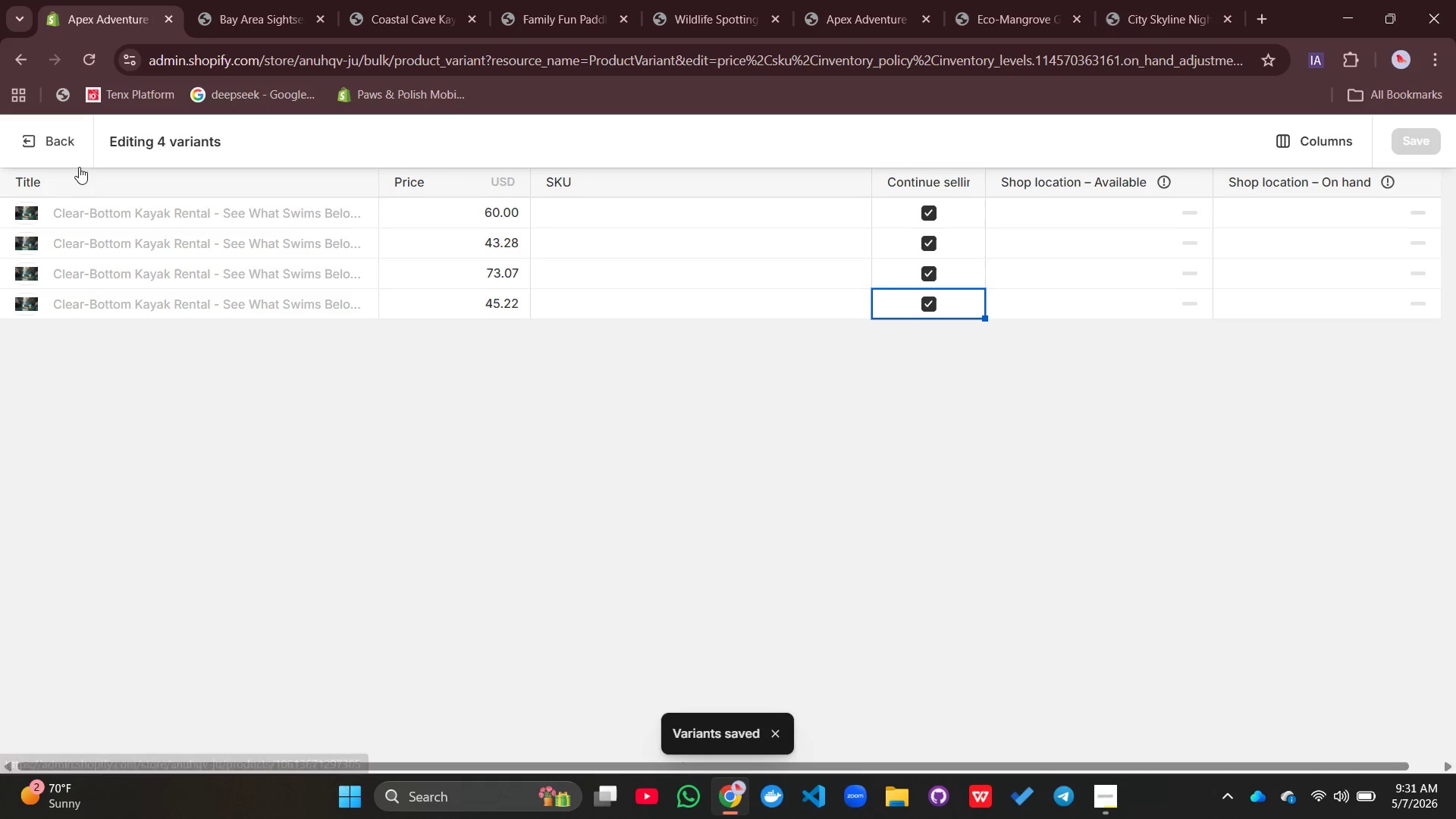 
left_click([50, 146])
 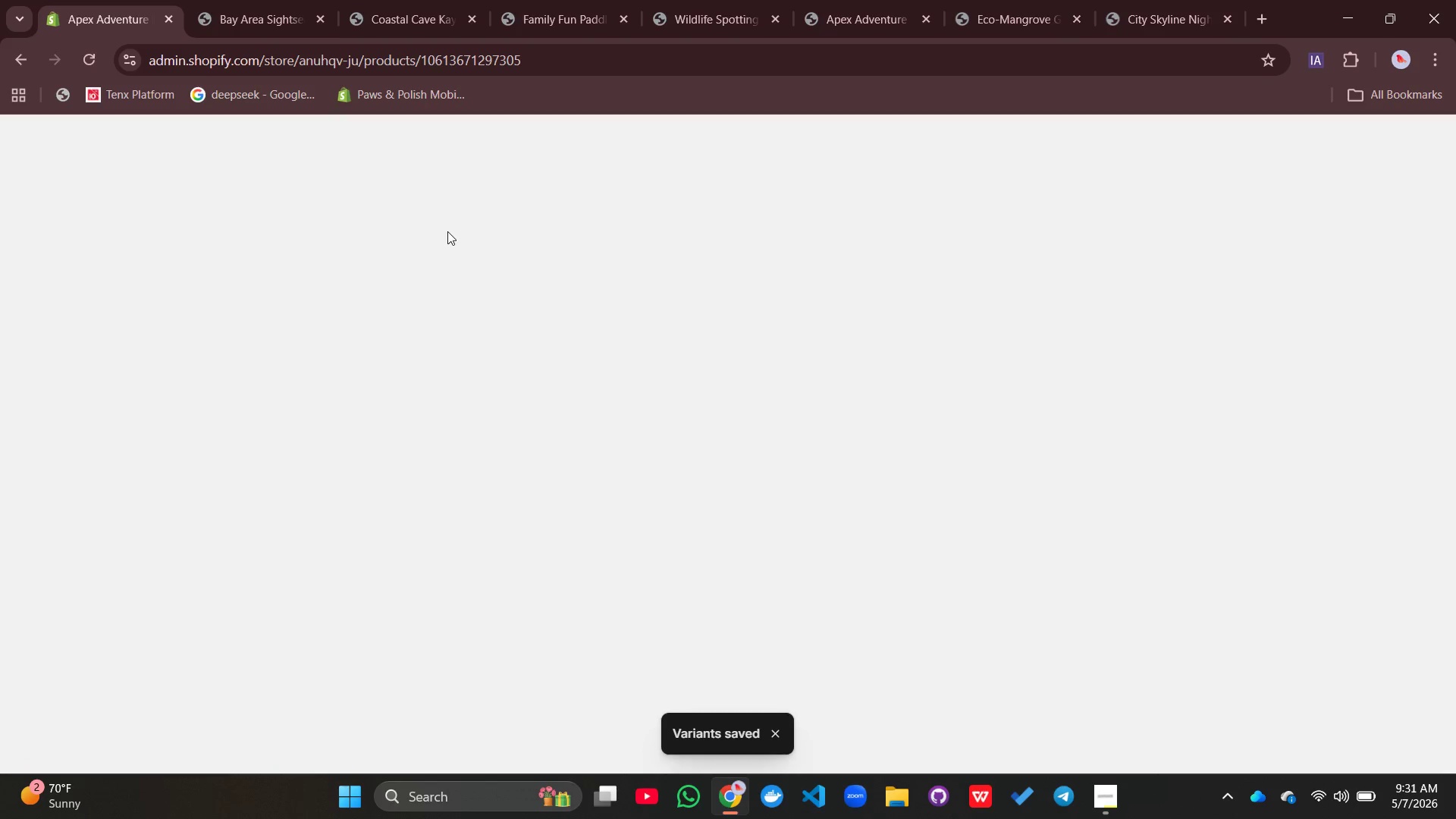 
mouse_move([528, 356])
 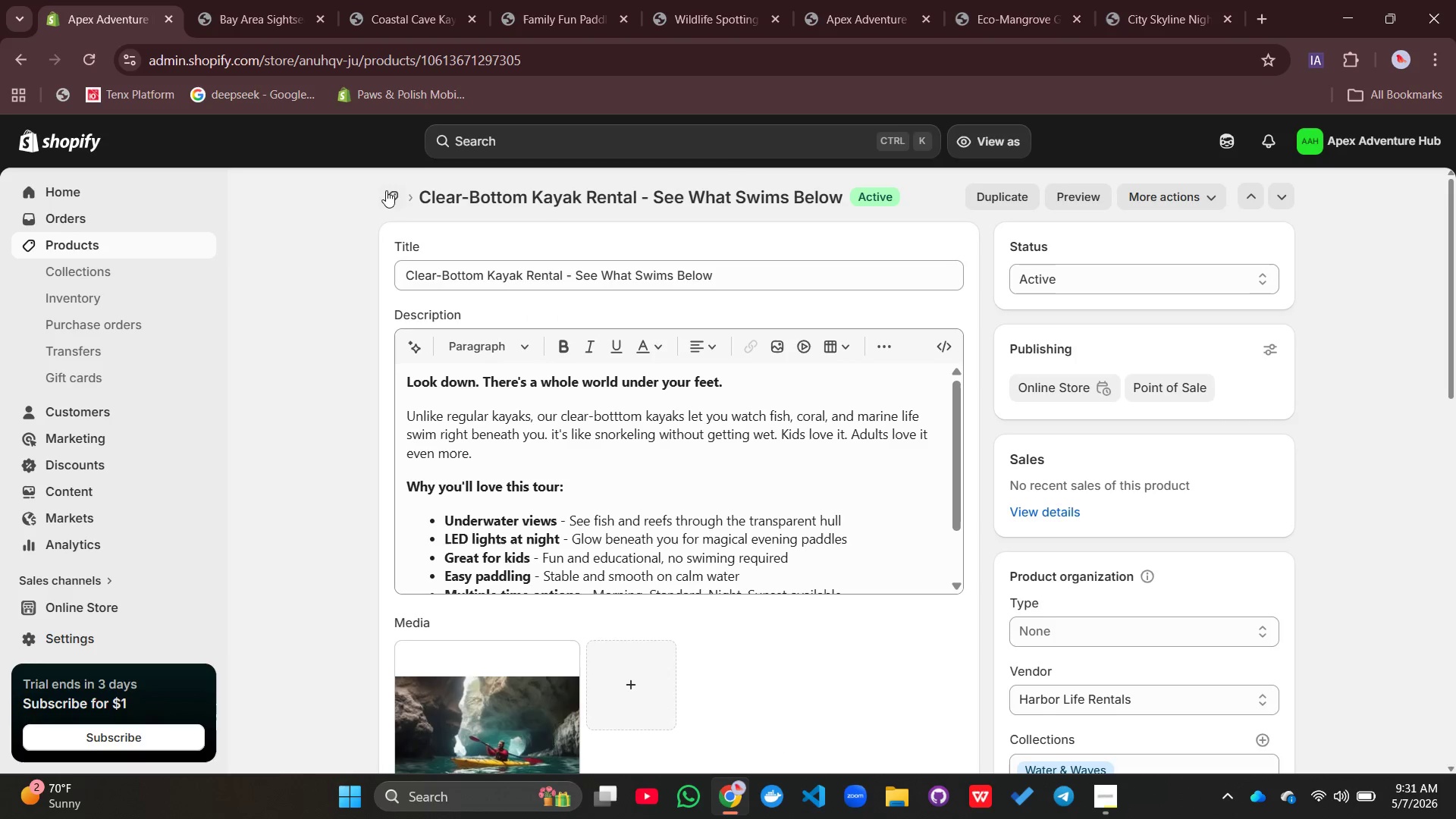 
left_click([386, 191])
 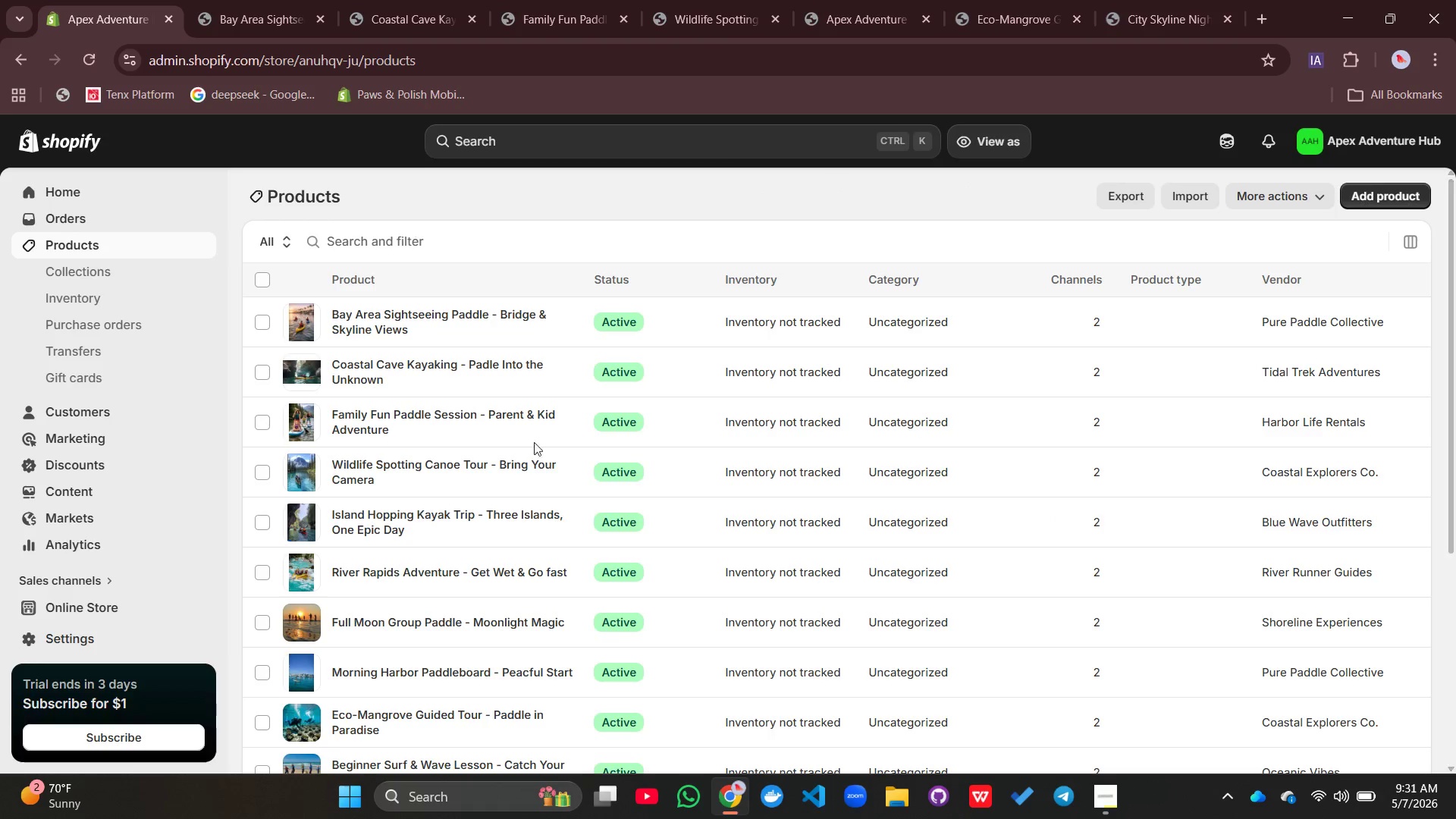 
scroll: coordinate [564, 550], scroll_direction: down, amount: 3.0
 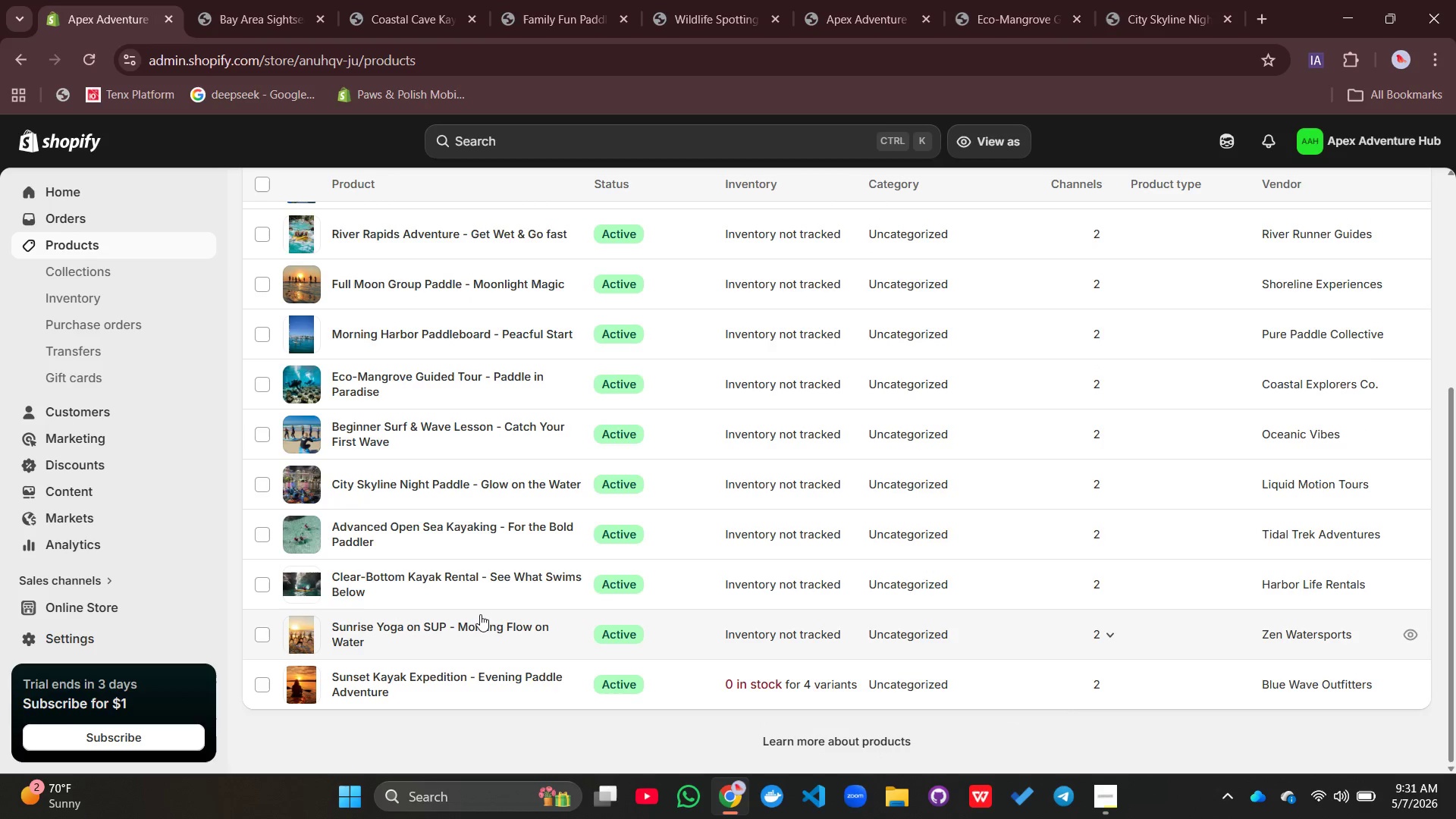 
left_click([479, 614])
 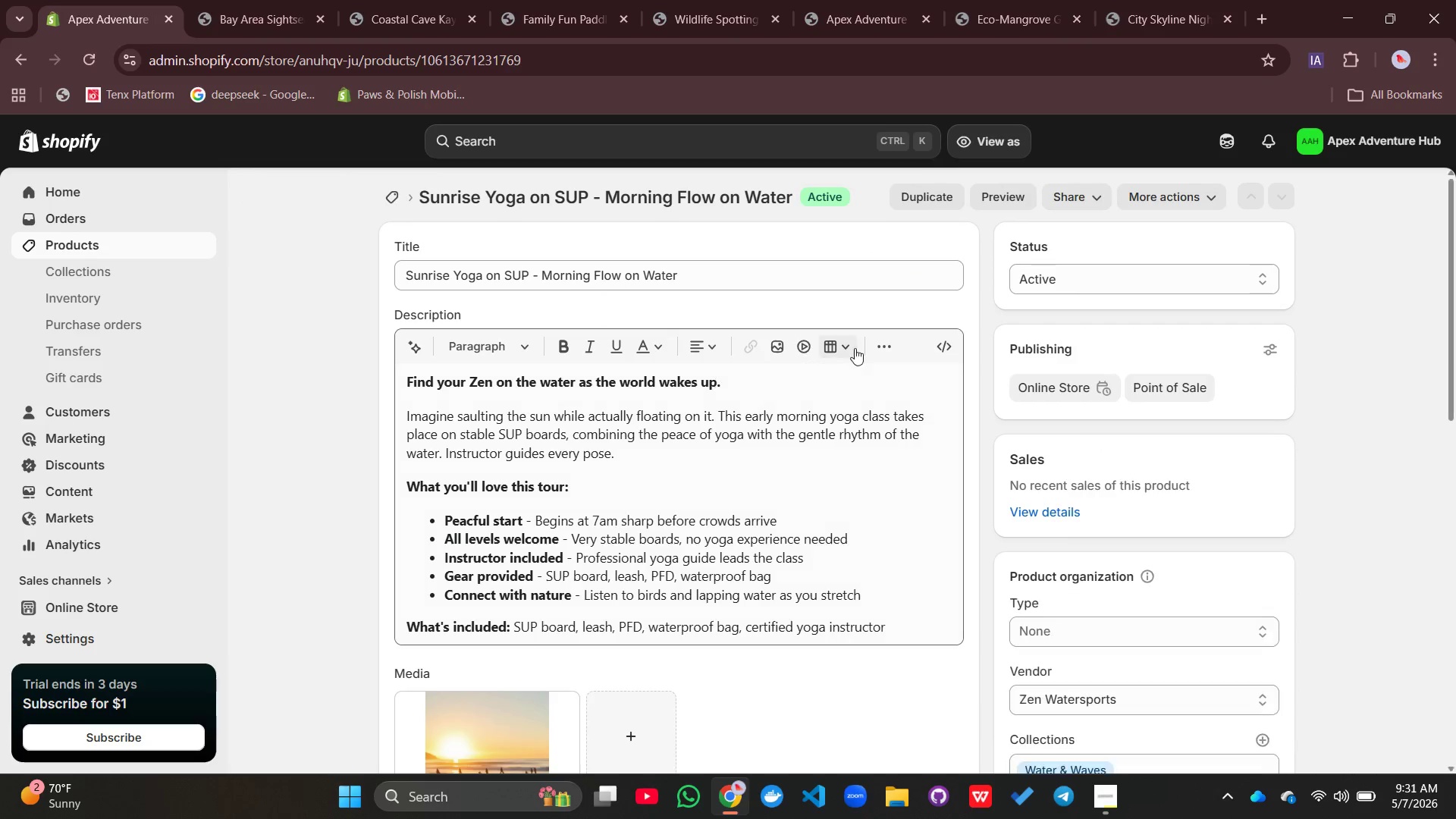 
scroll: coordinate [805, 448], scroll_direction: down, amount: 8.0
 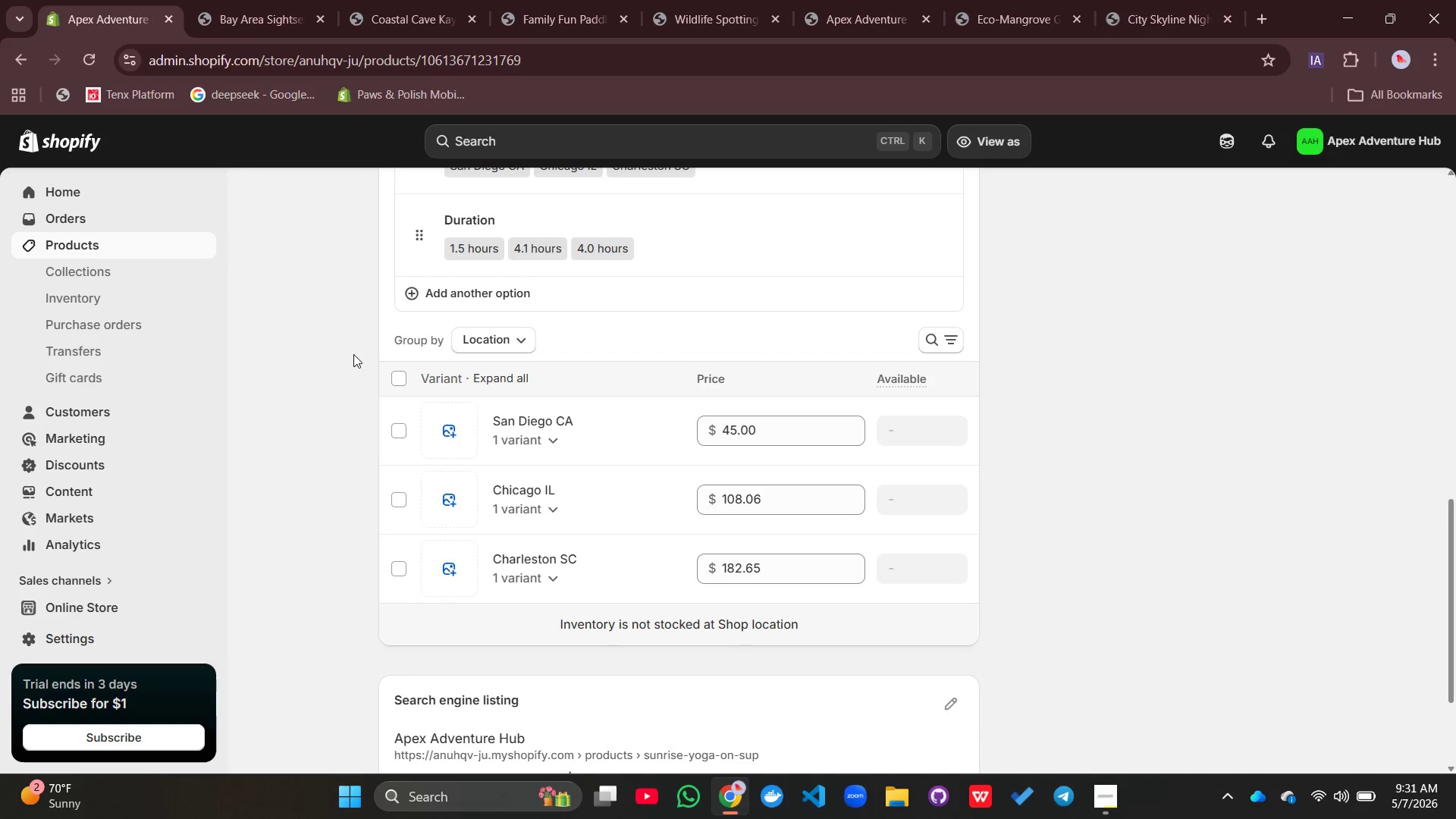 
left_click([392, 381])
 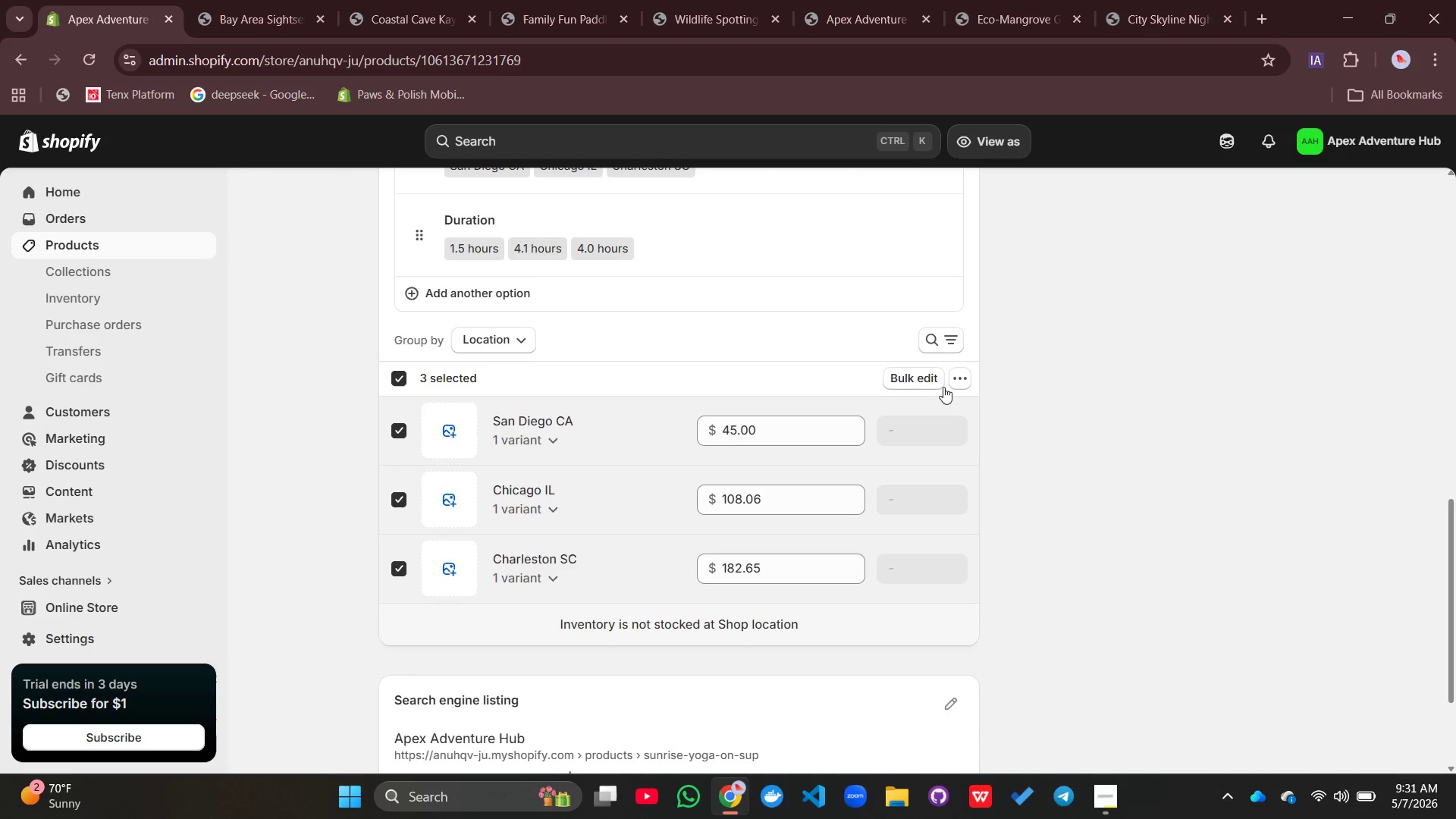 
left_click([919, 379])
 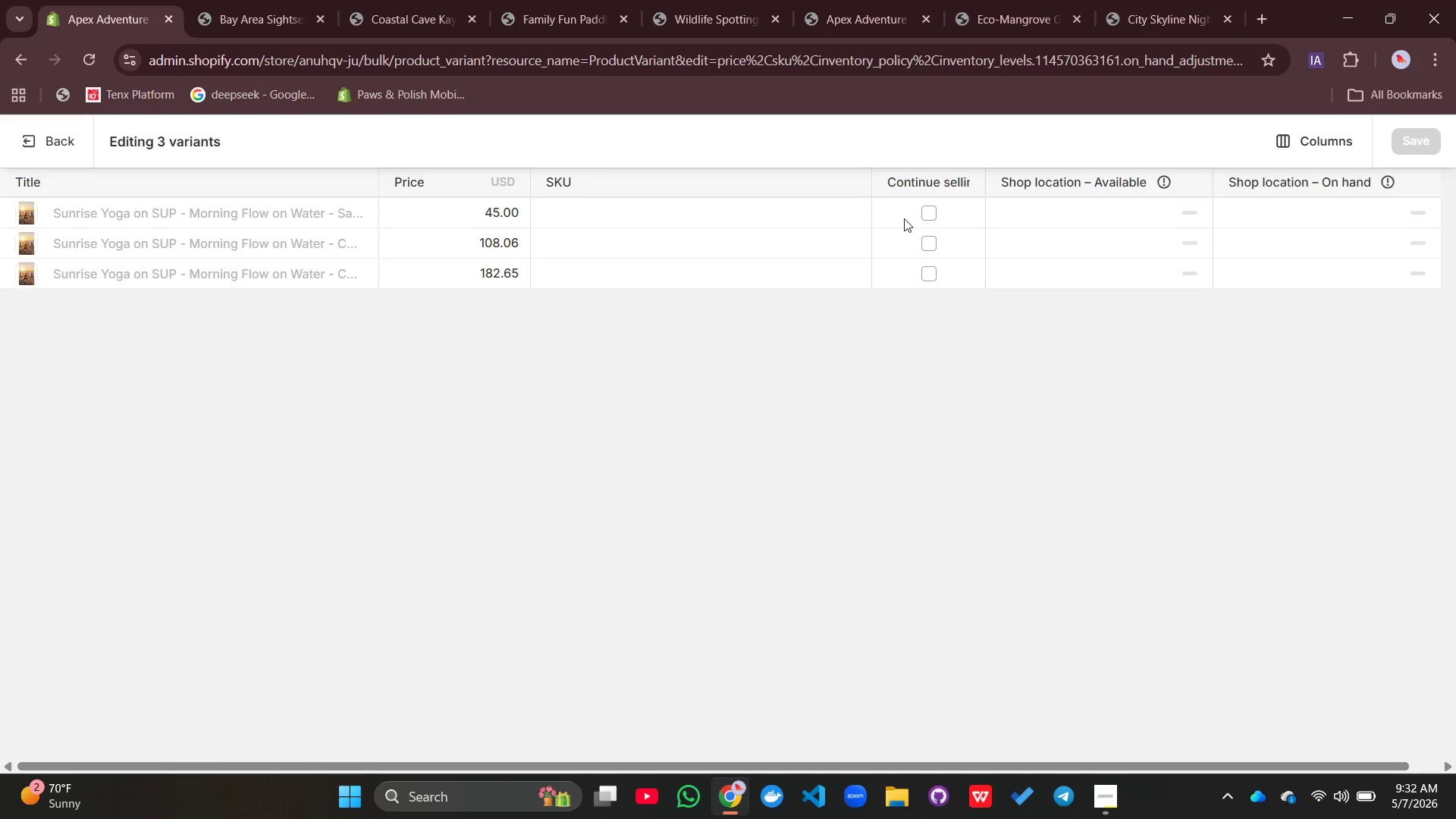 
left_click([921, 211])
 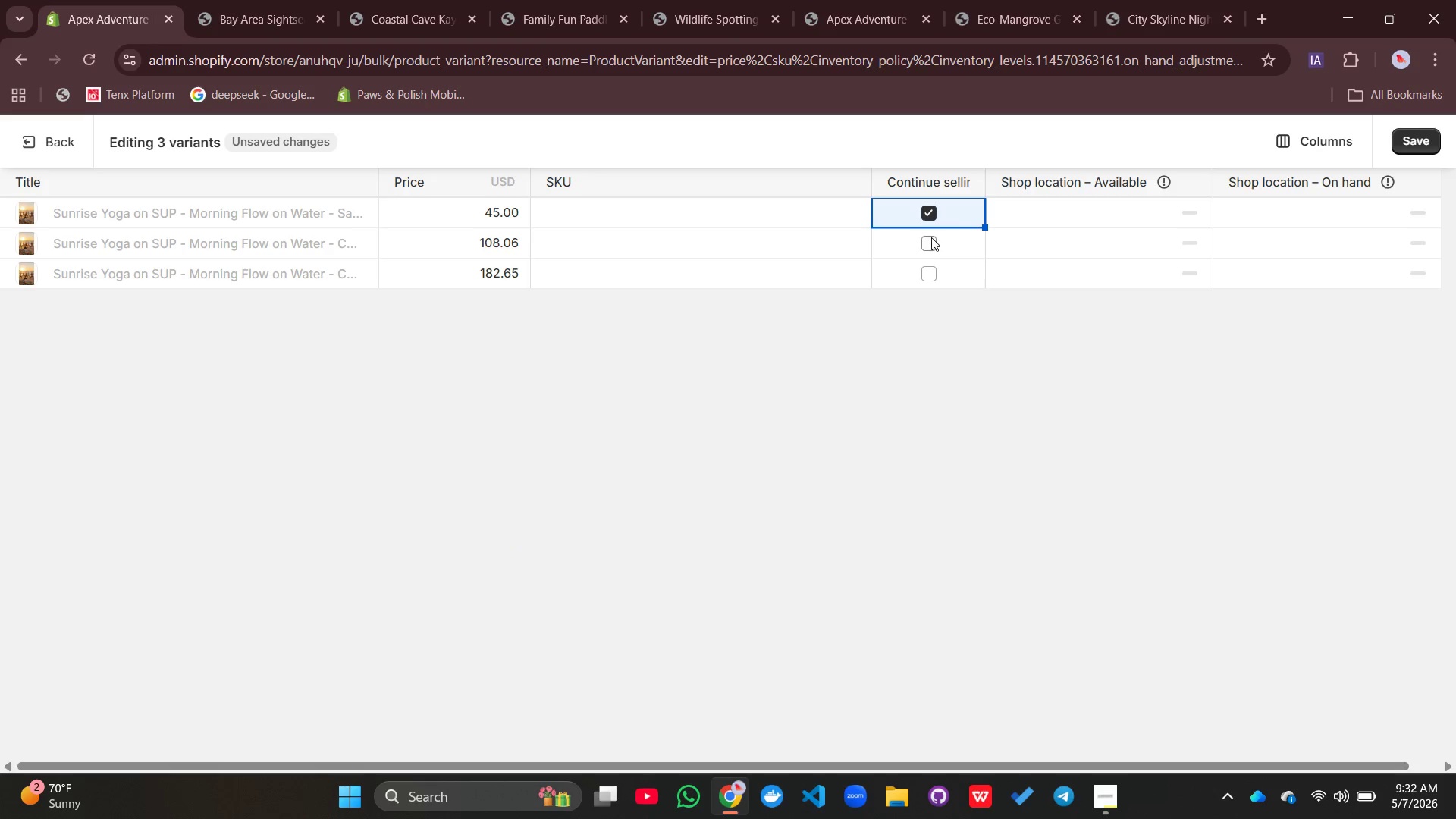 
left_click([932, 239])
 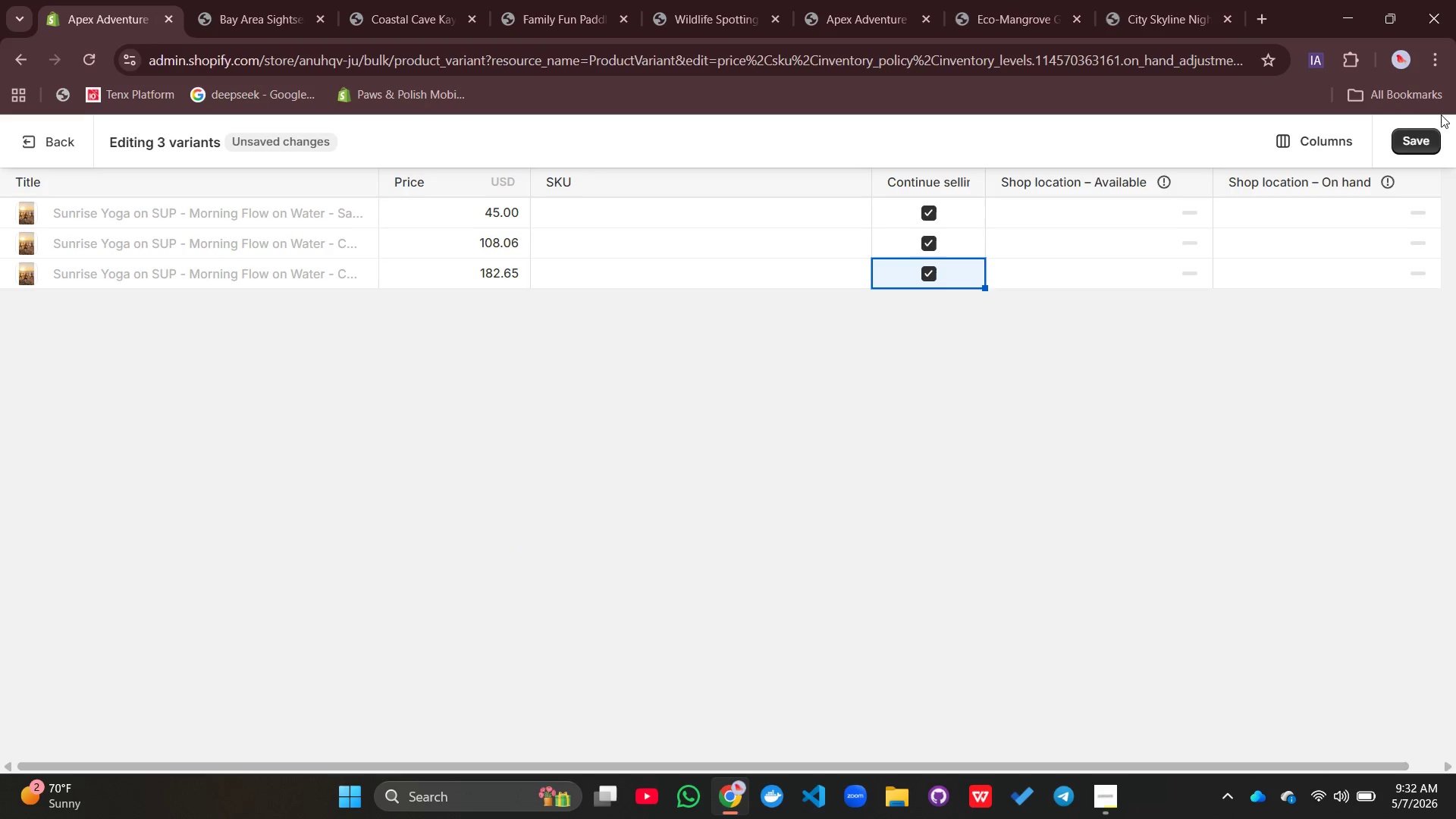 
left_click([1400, 136])
 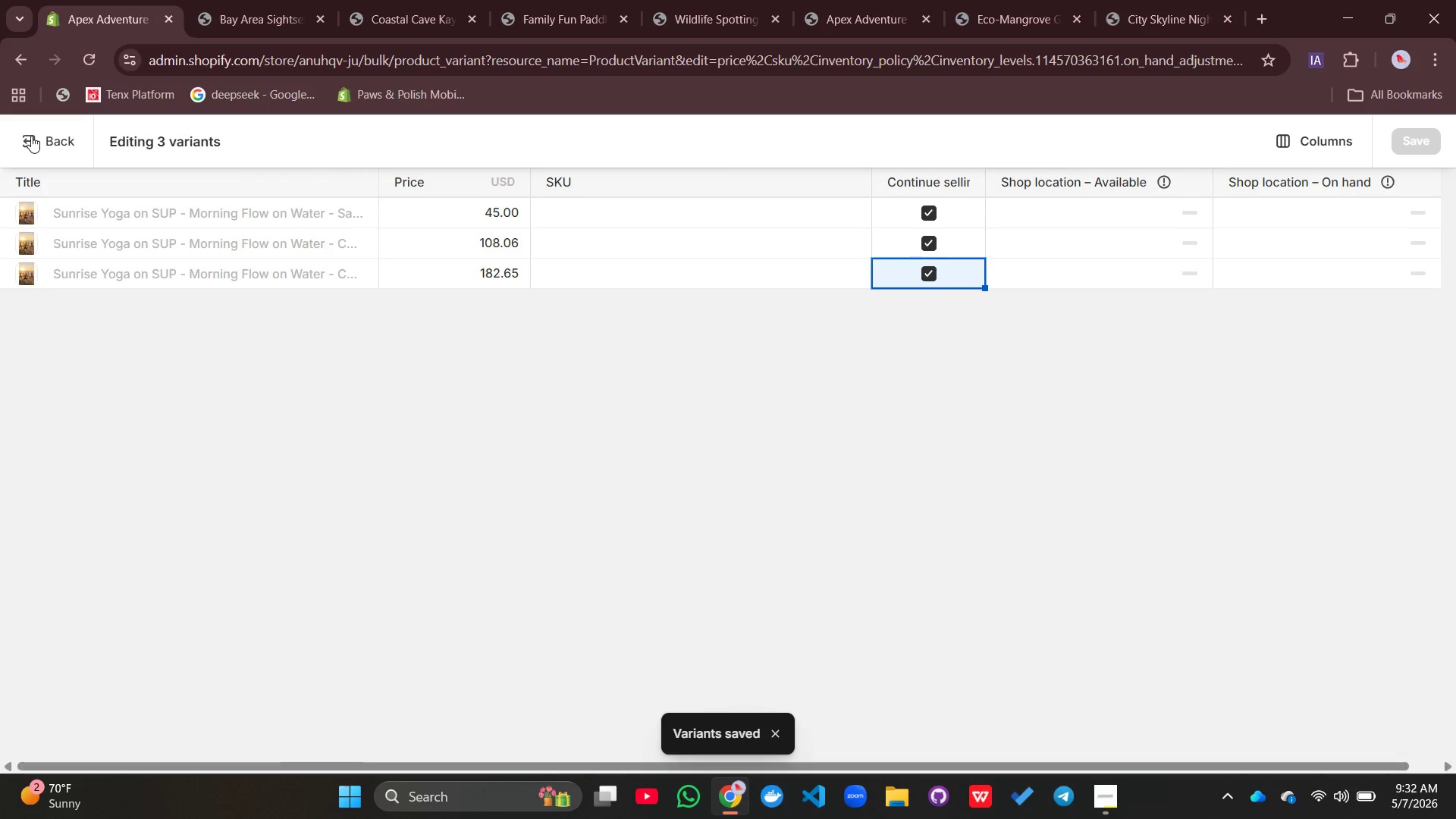 
left_click([31, 136])
 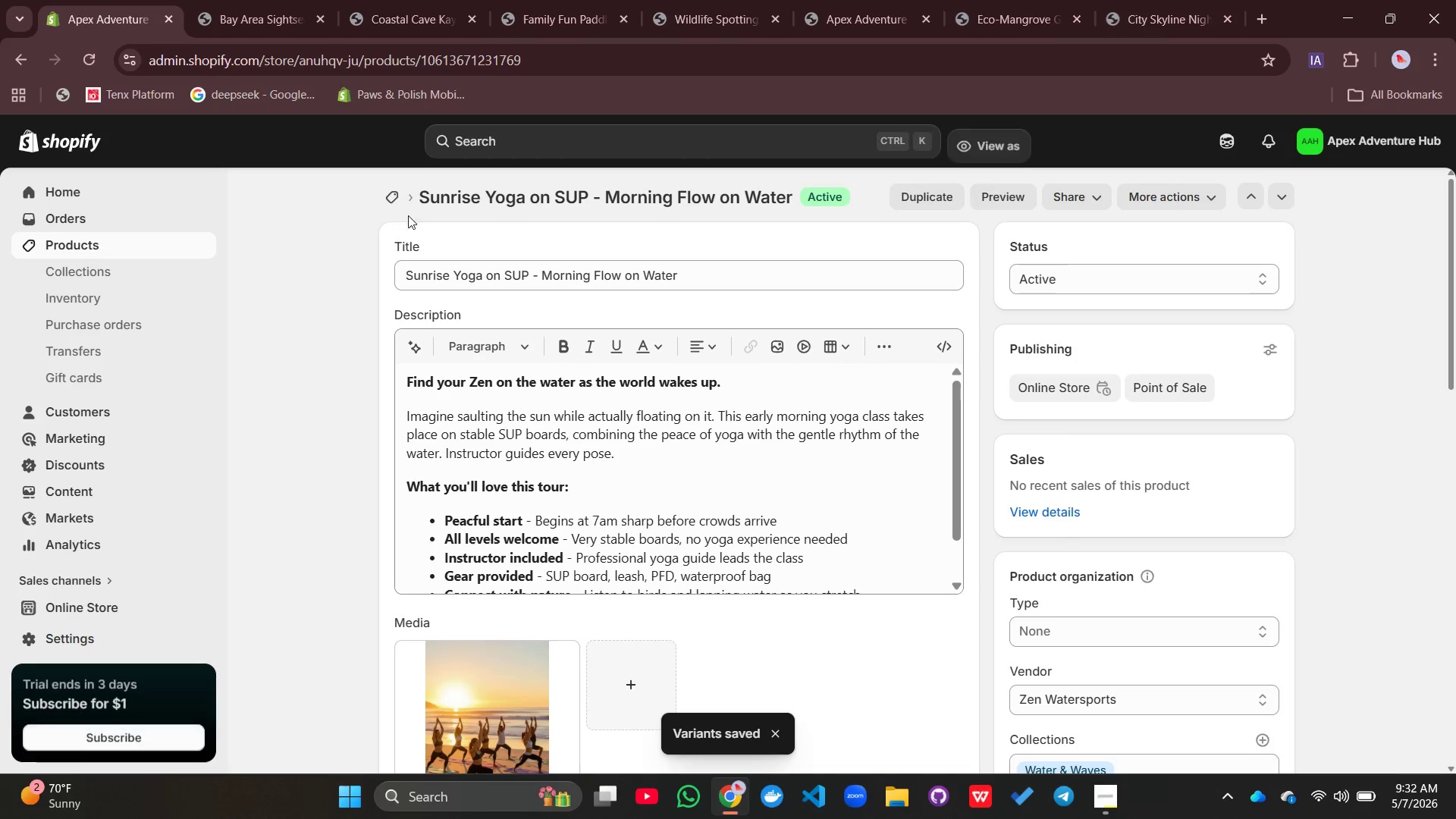 
left_click([400, 196])
 